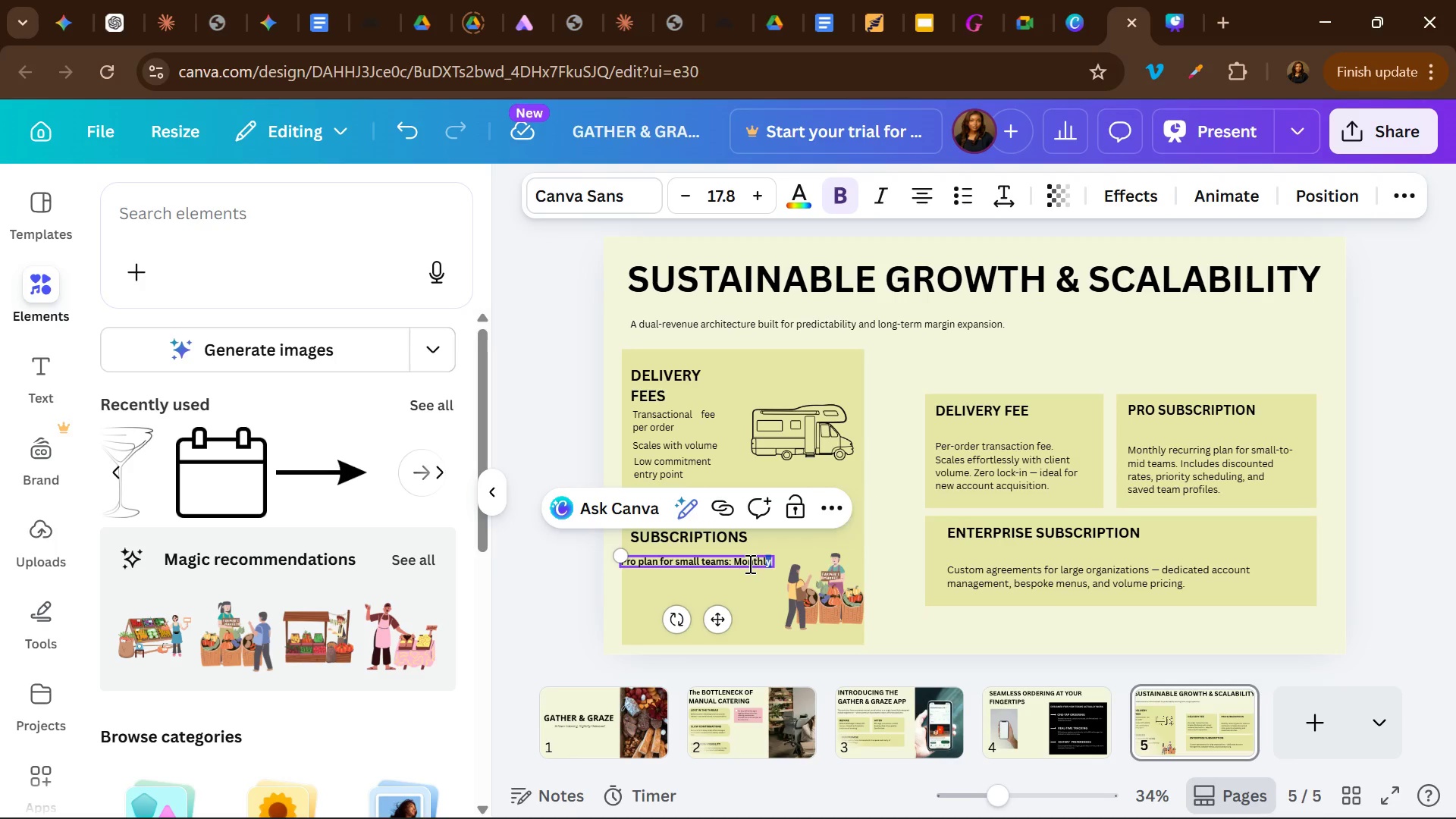 
key(Shift+ArrowLeft)
 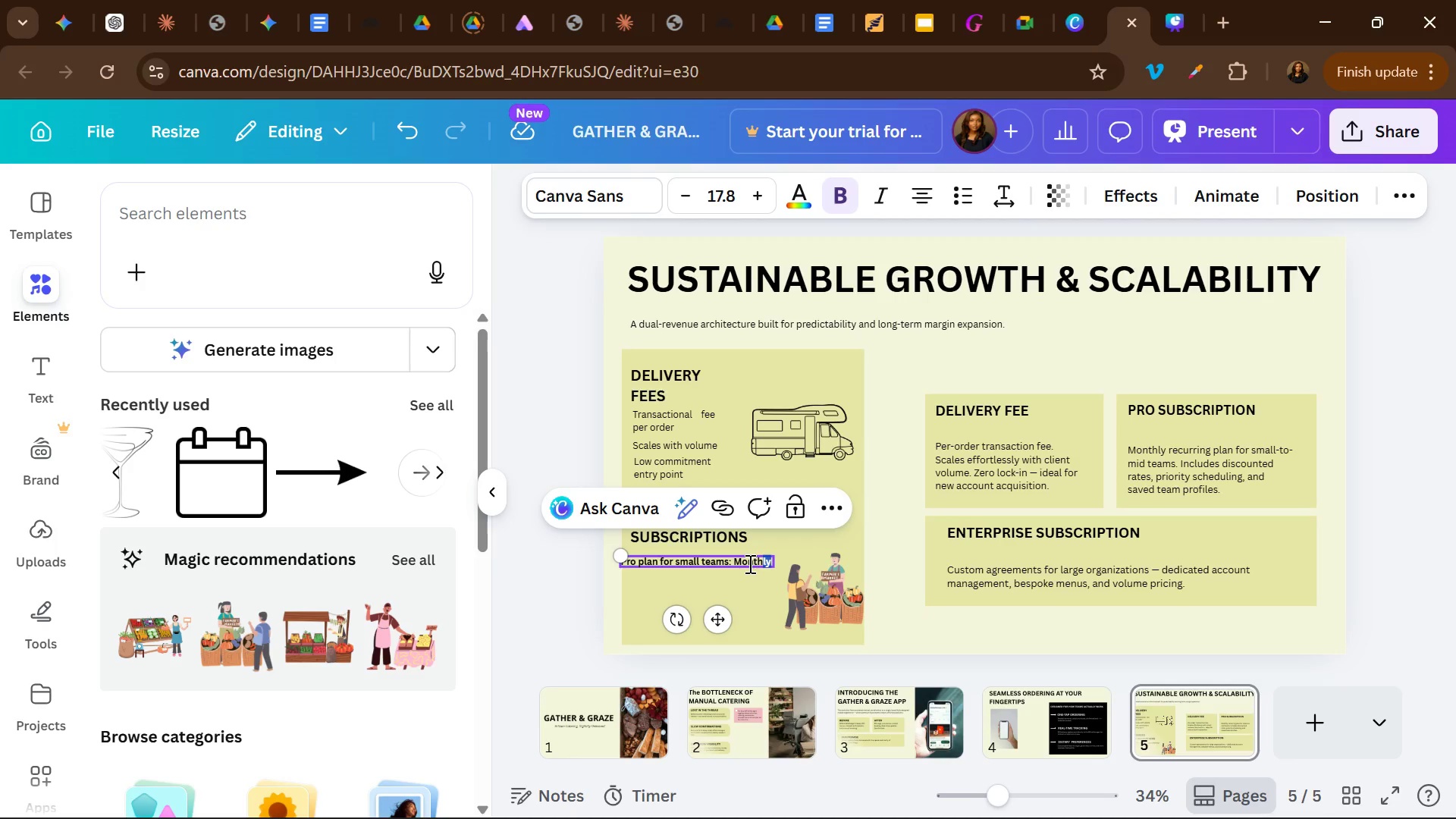 
key(Shift+ArrowLeft)
 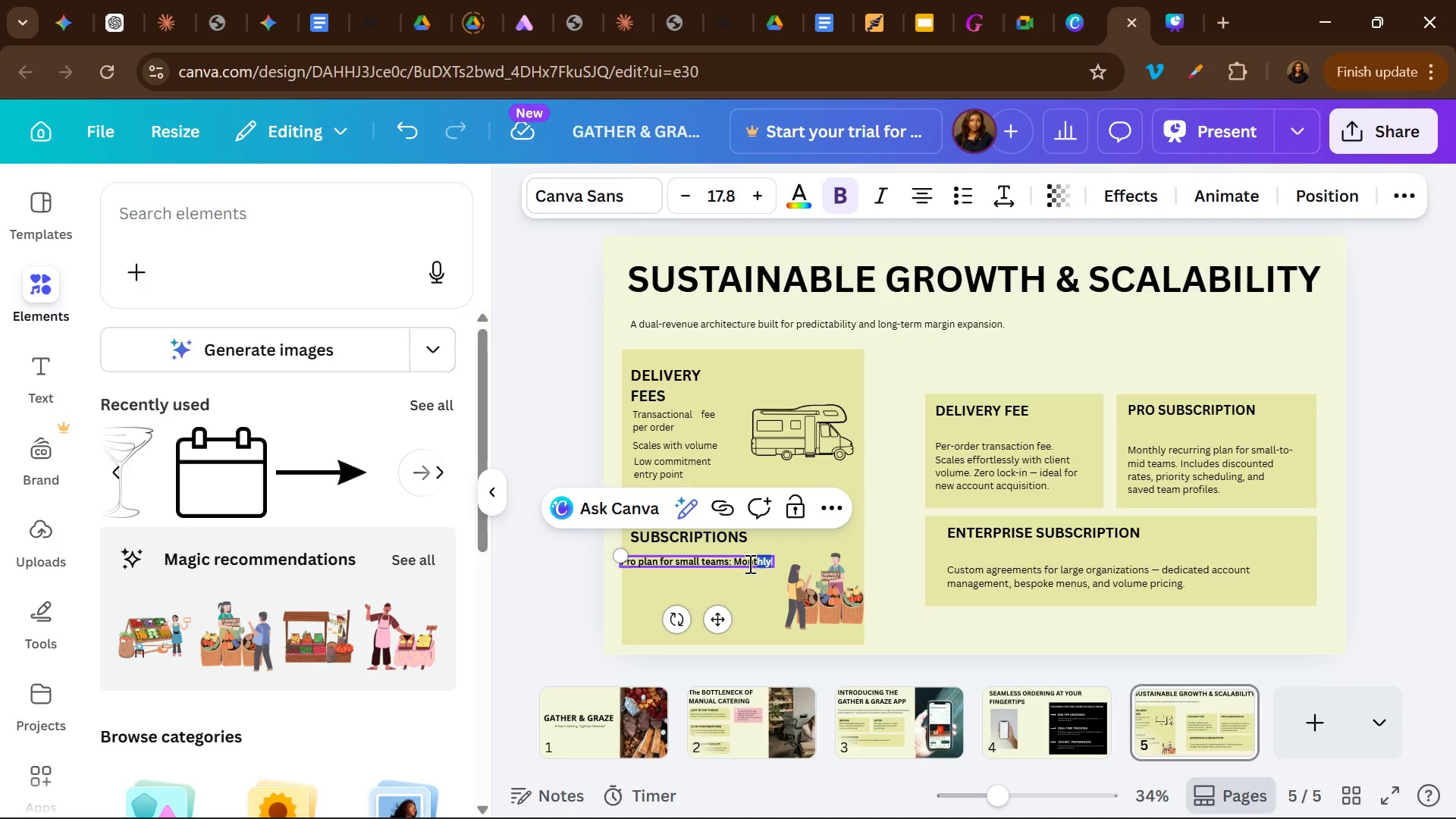 
key(Shift+ArrowLeft)
 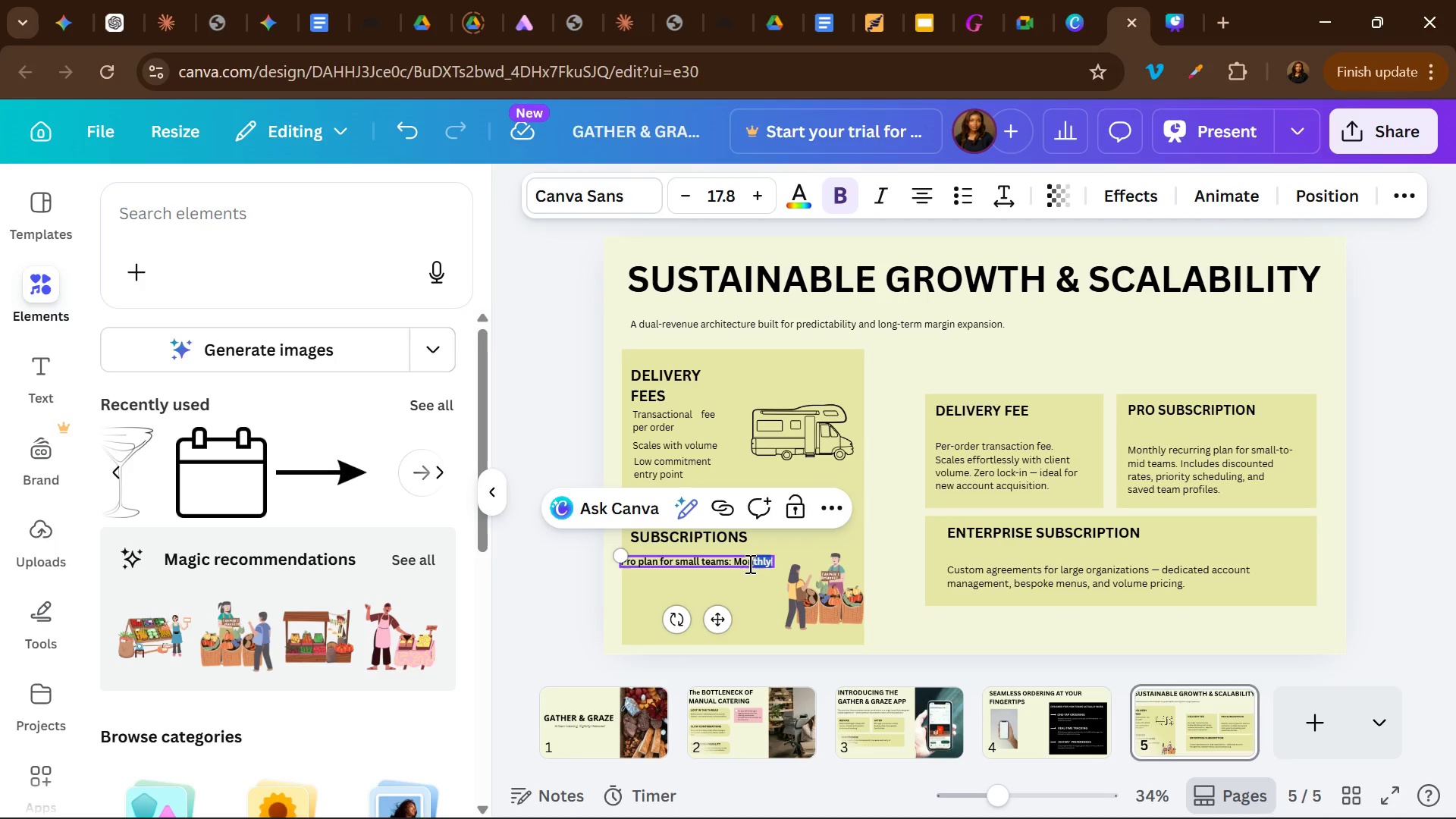 
key(Shift+ArrowLeft)
 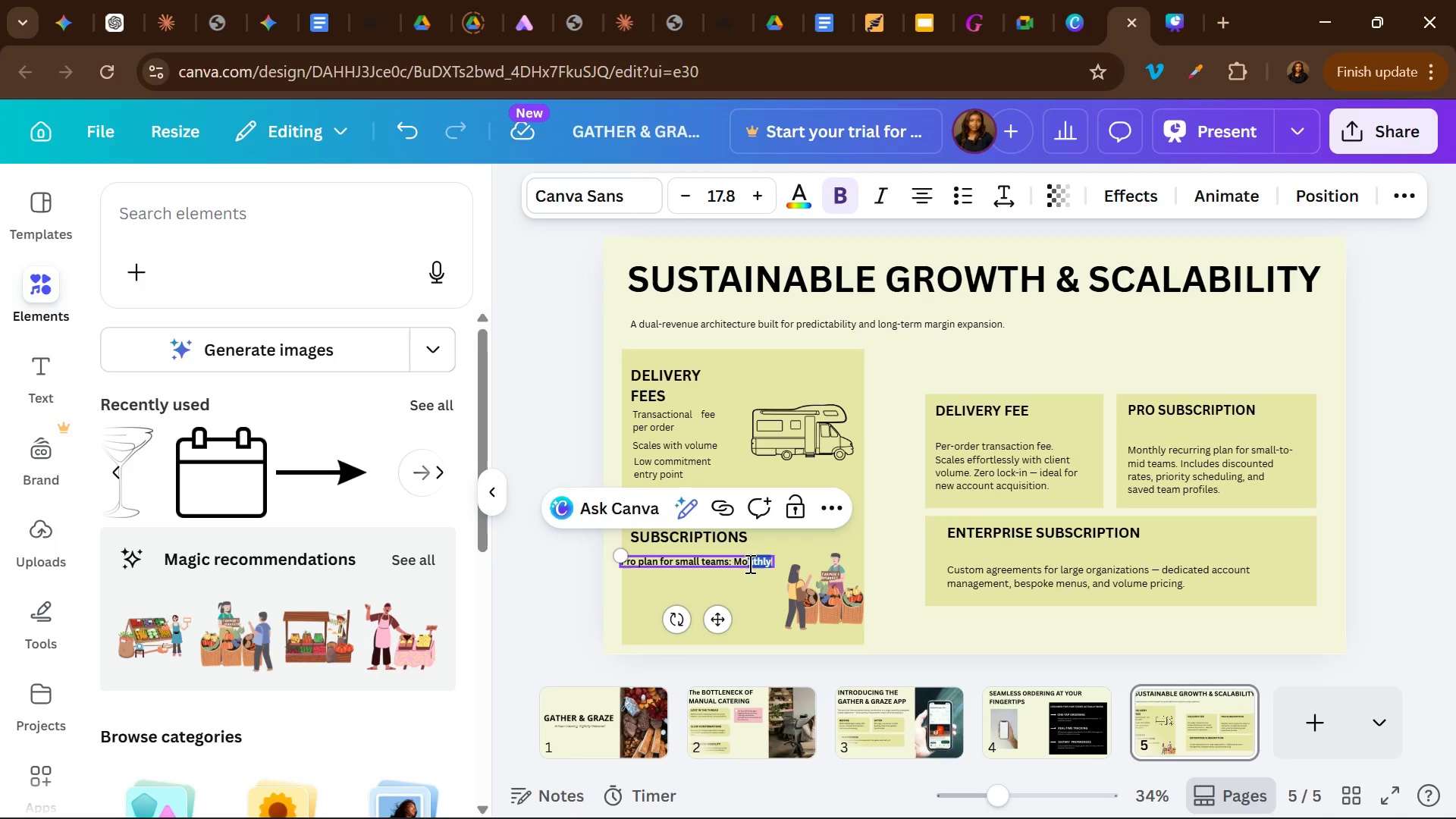 
key(Shift+ArrowLeft)
 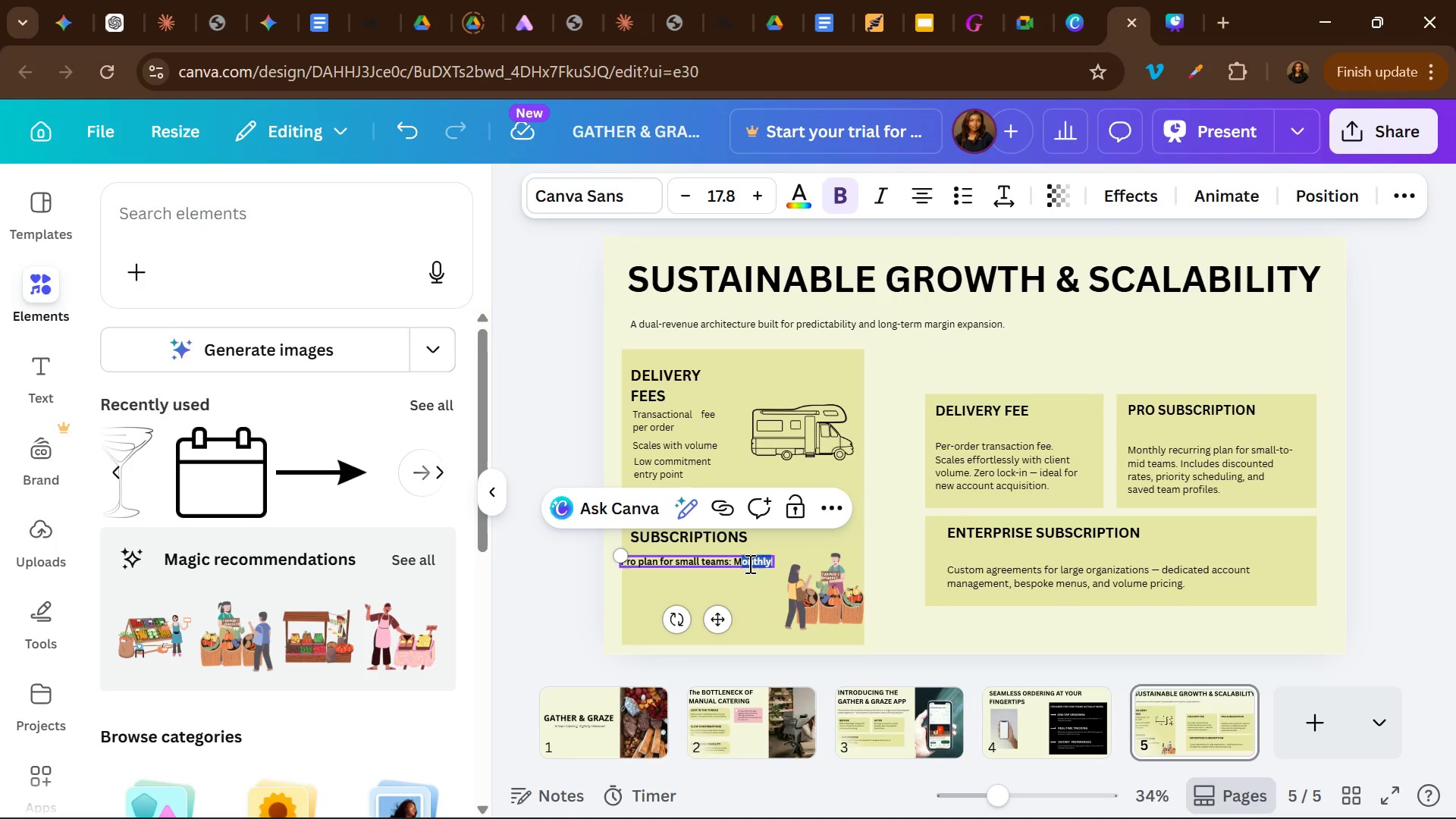 
key(Shift+ArrowLeft)
 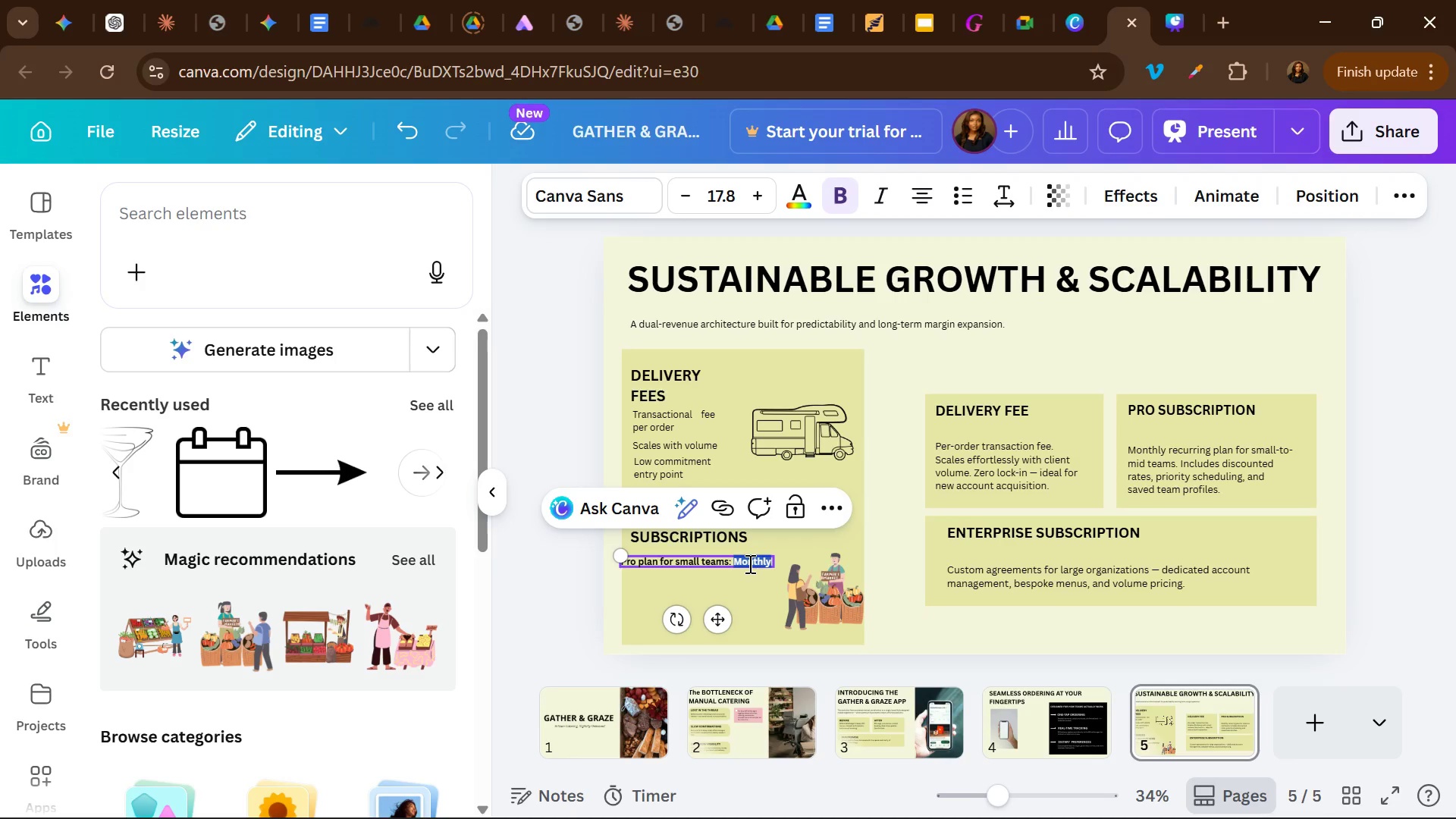 
key(Shift+ArrowLeft)
 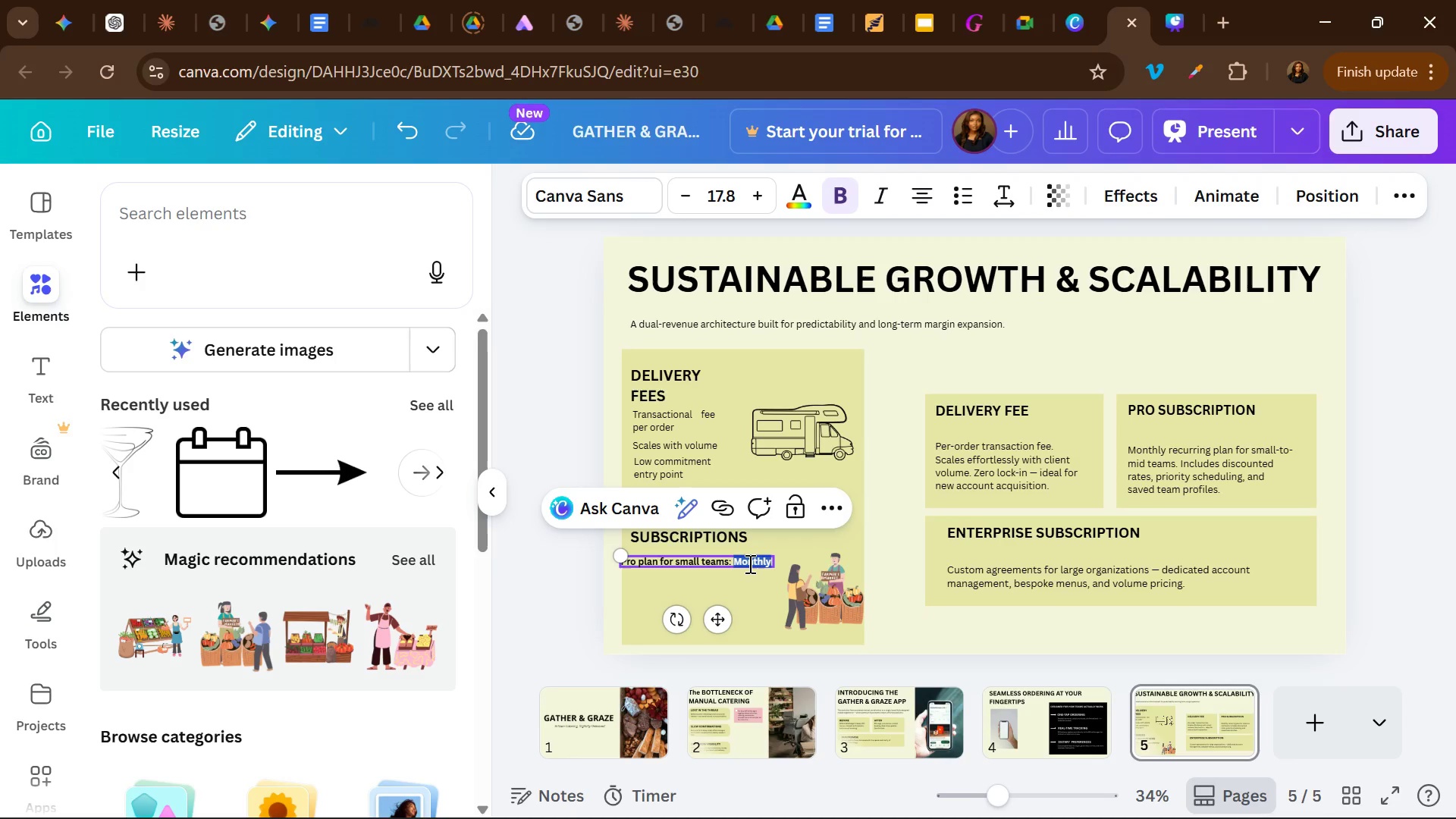 
key(Control+B)
 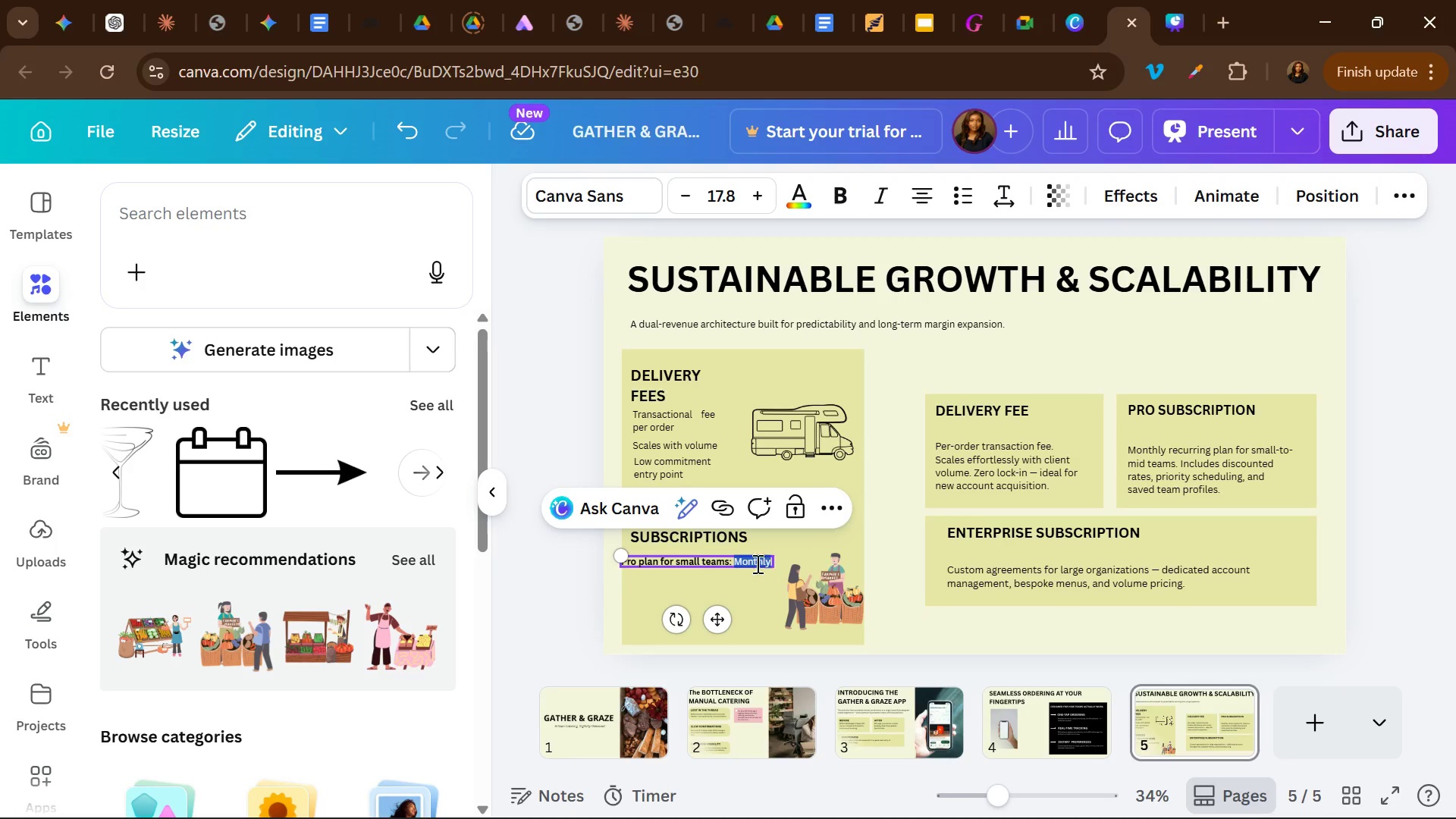 
left_click([748, 563])
 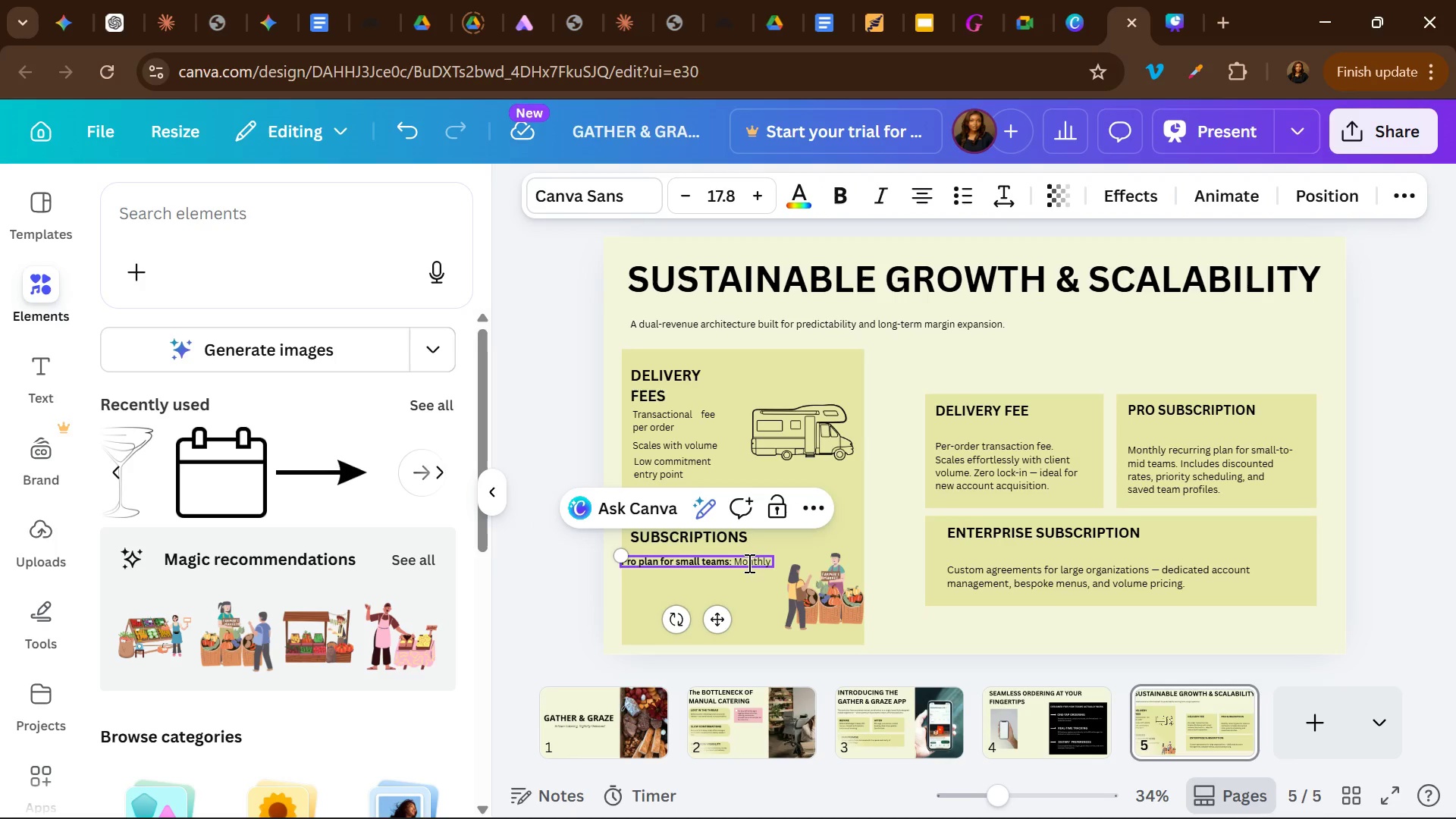 
key(ArrowRight)
 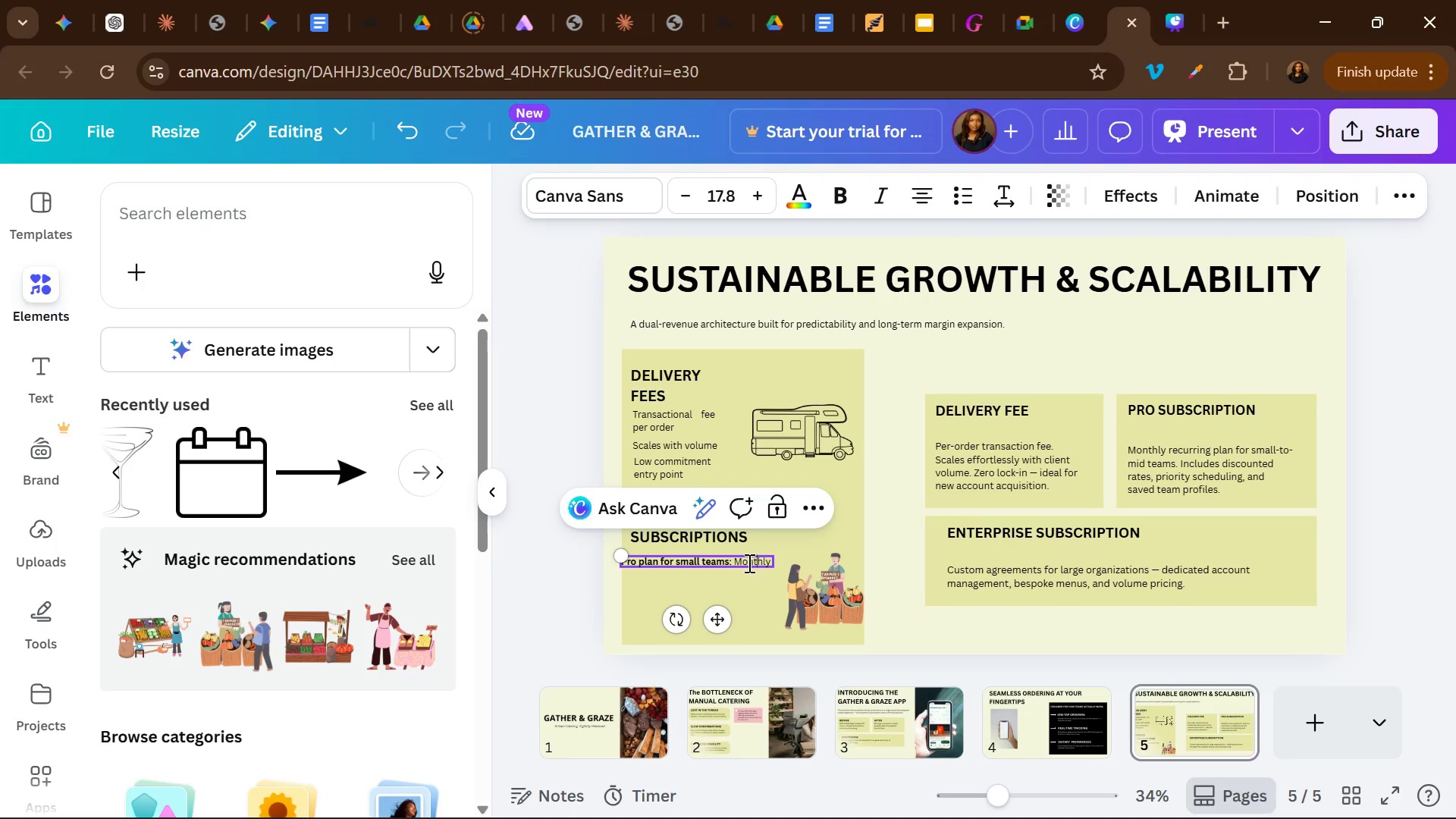 
key(ArrowRight)
 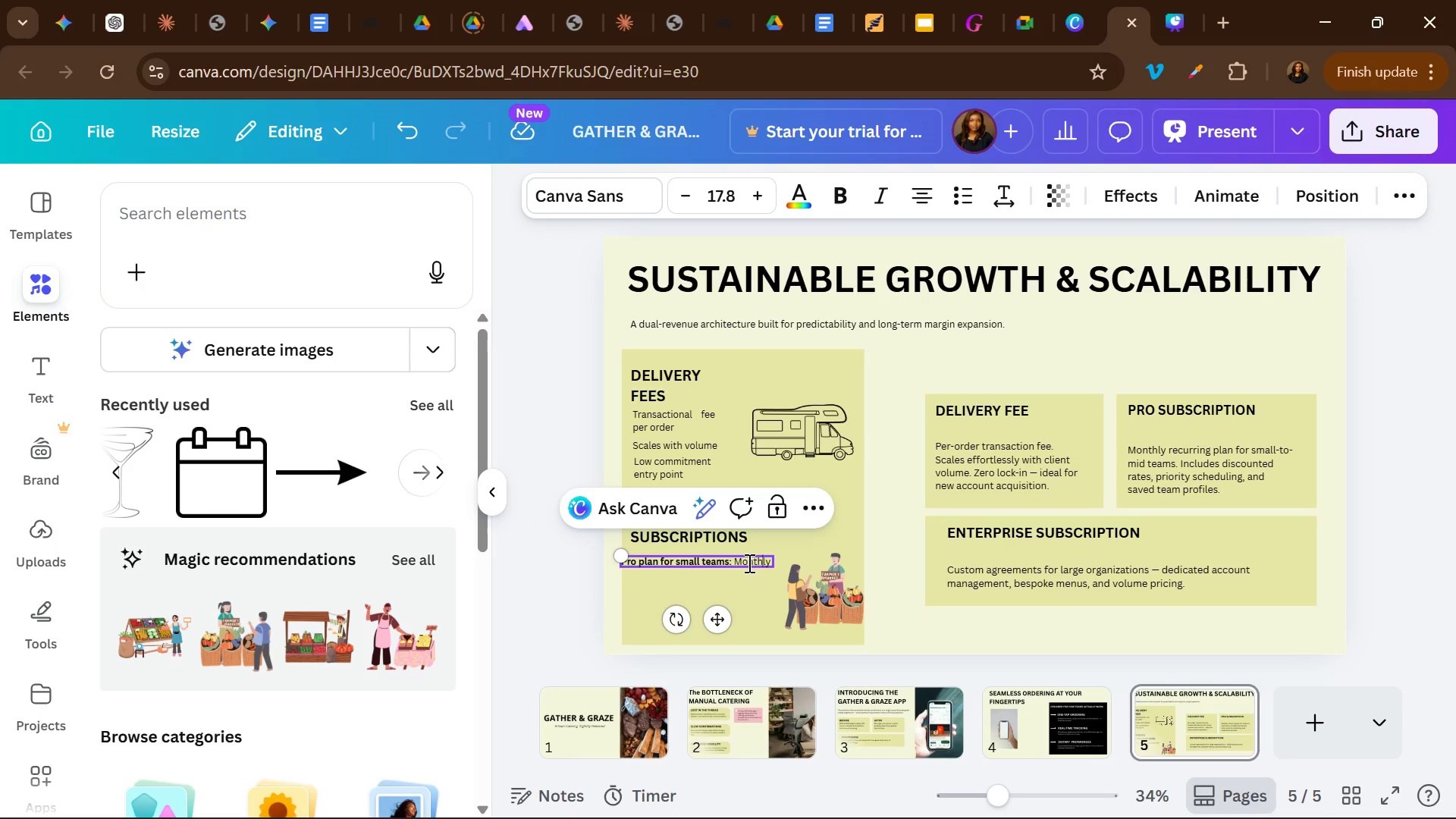 
key(ArrowRight)
 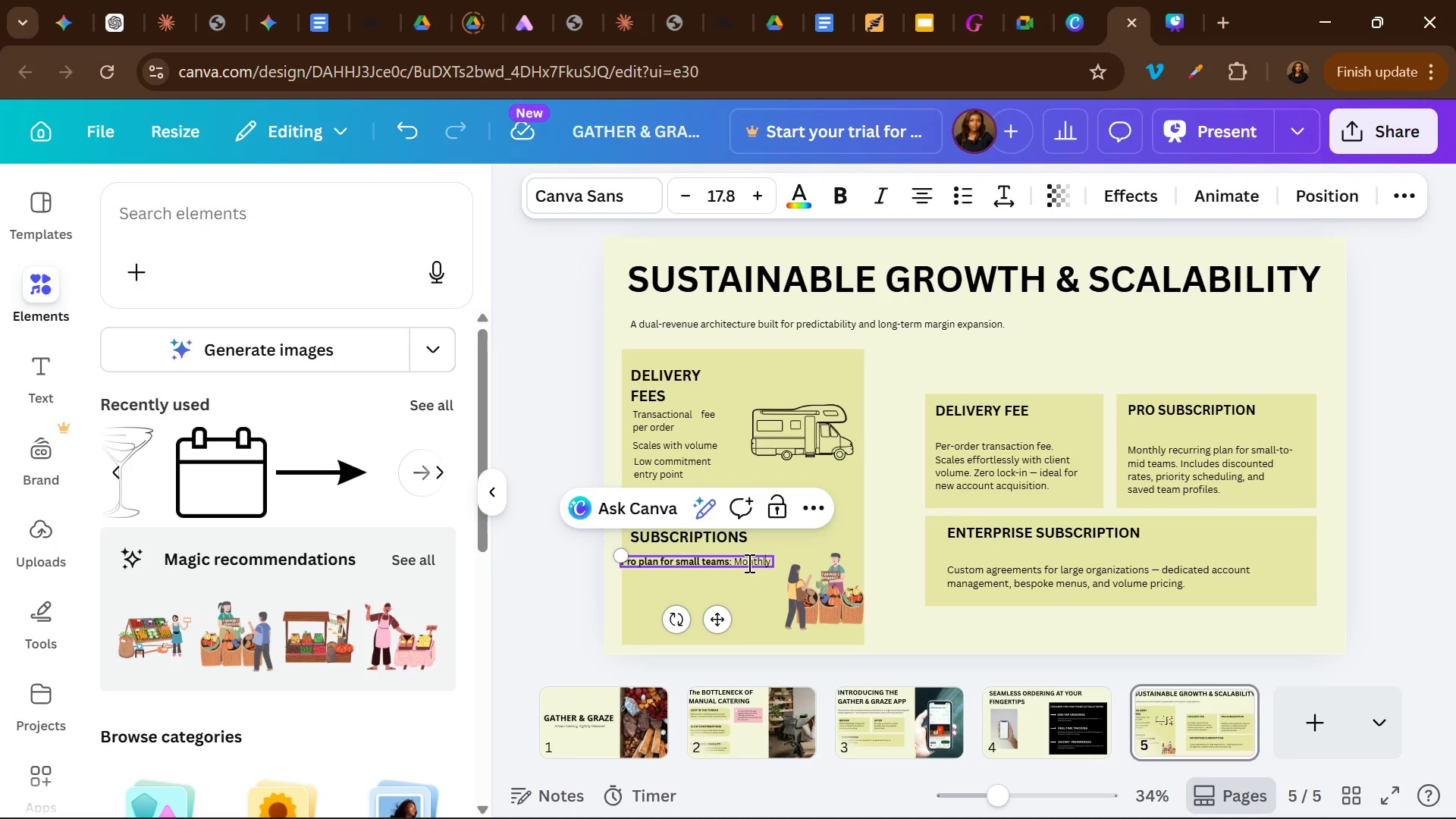 
key(ArrowRight)
 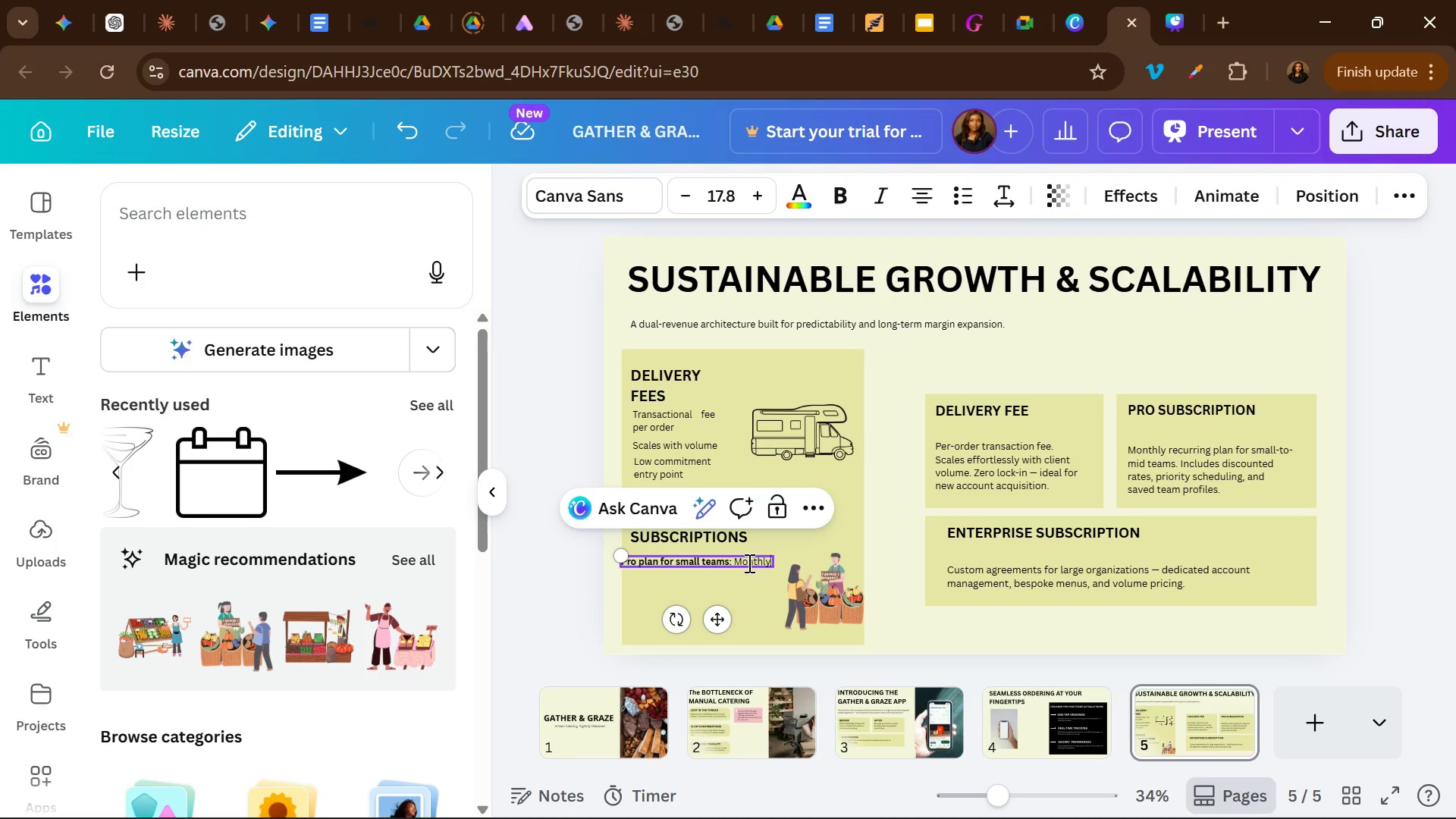 
key(ArrowRight)
 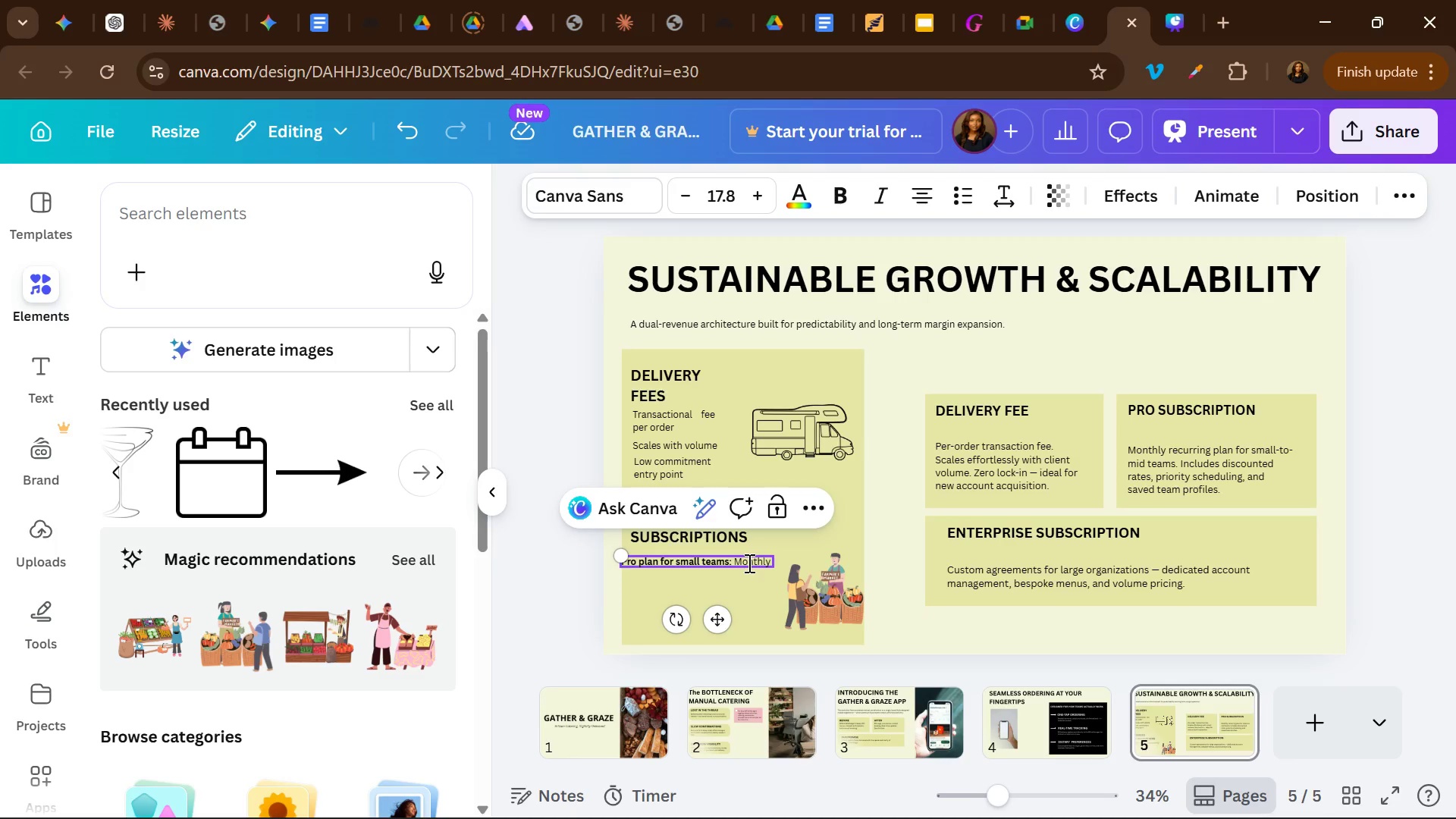 
type( recurring fee, )
 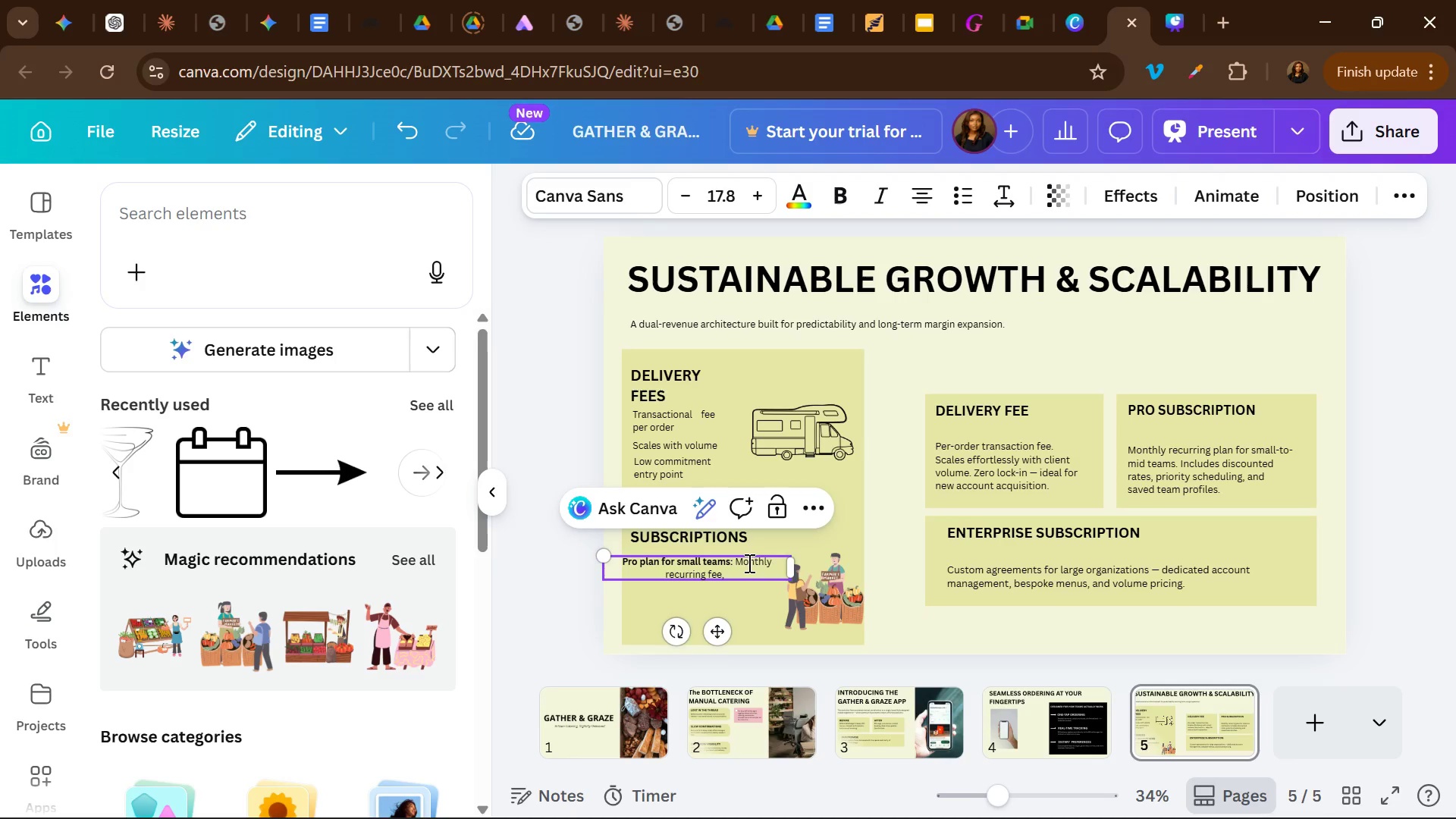 
key(Enter)
 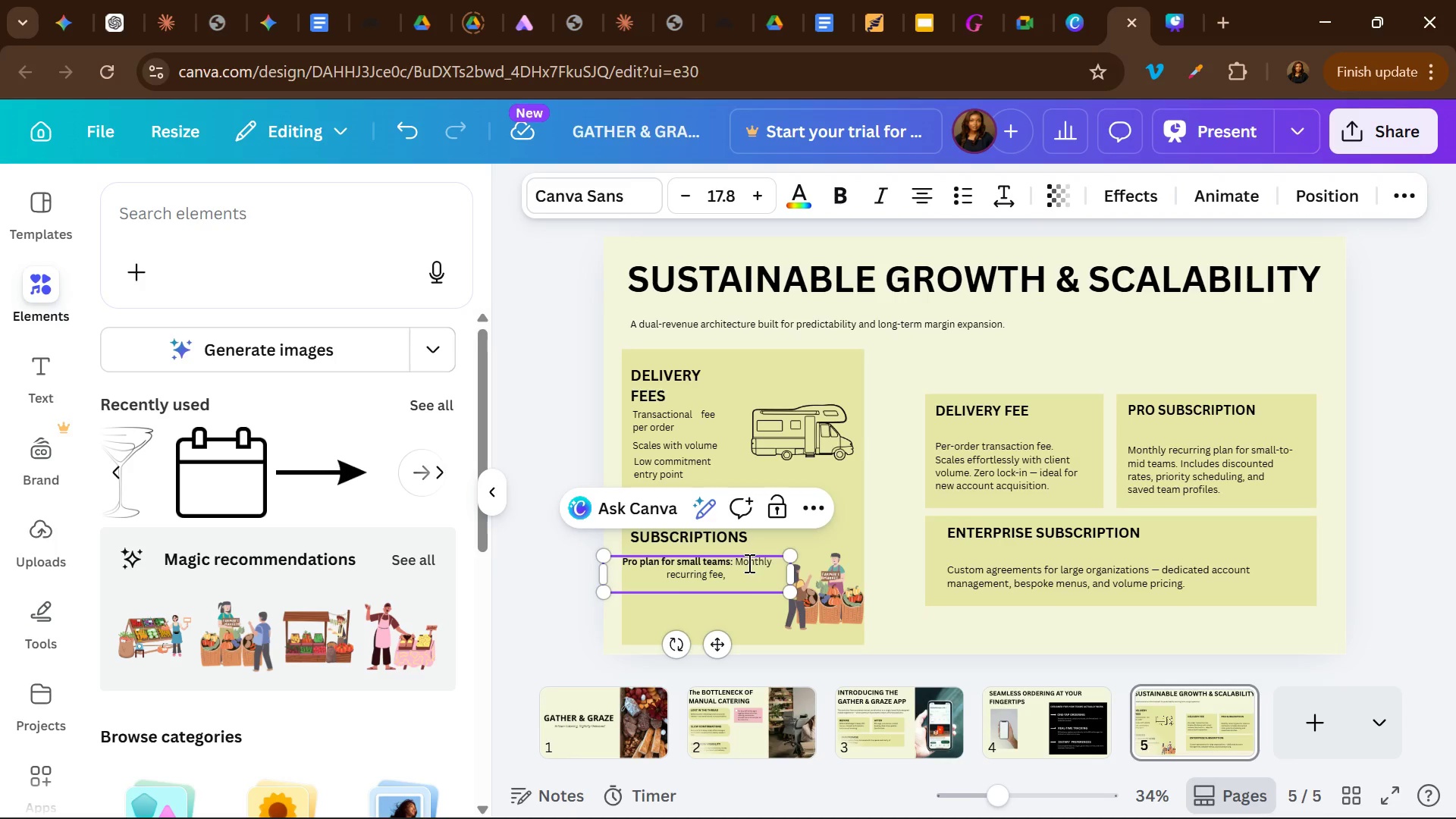 
type(De)
key(Backspace)
type(iscounted rathes)
key(Backspace)
key(Backspace)
key(Backspace)
type(es)
 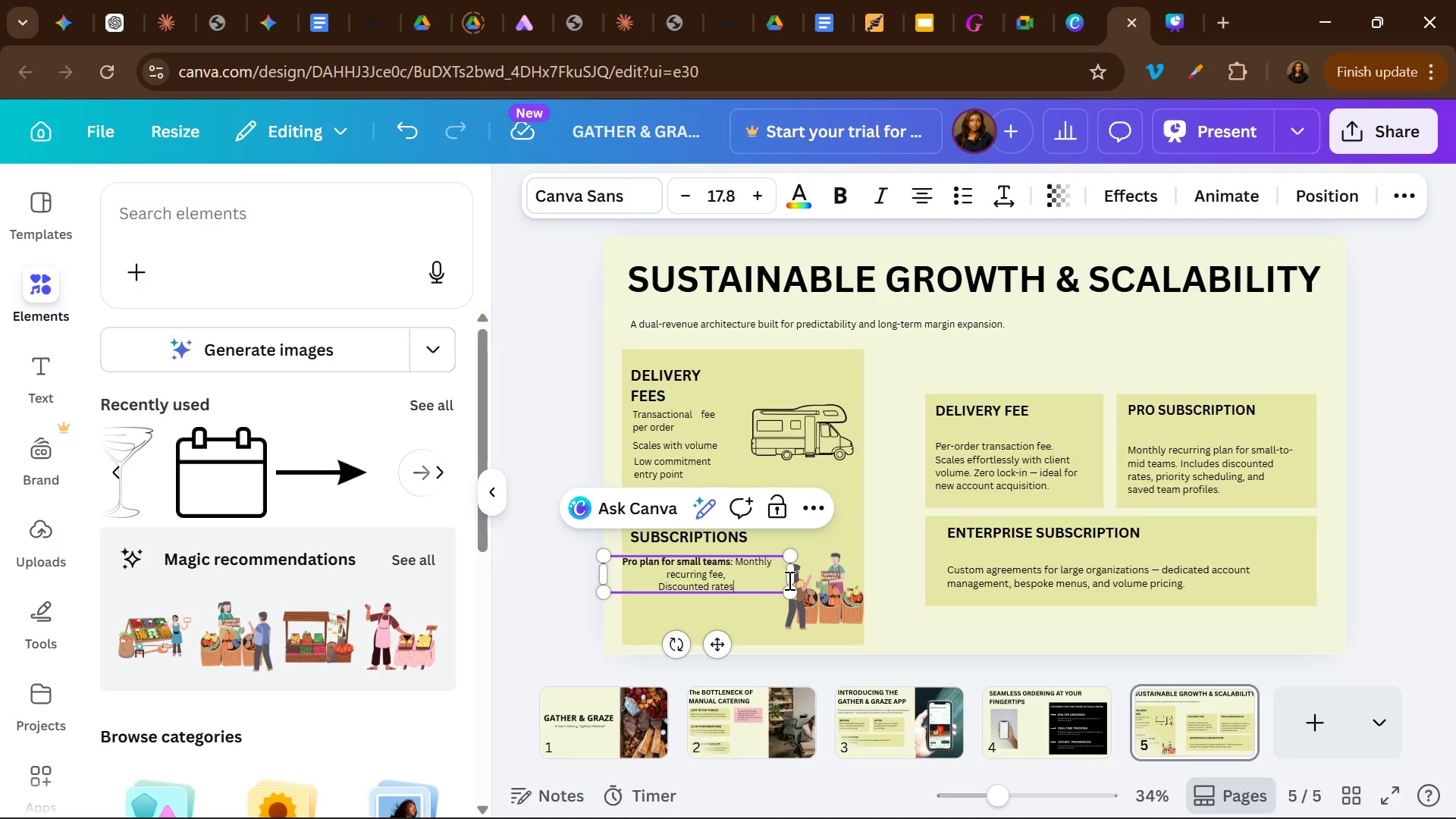 
left_click_drag(start_coordinate=[798, 572], to_coordinate=[735, 567])
 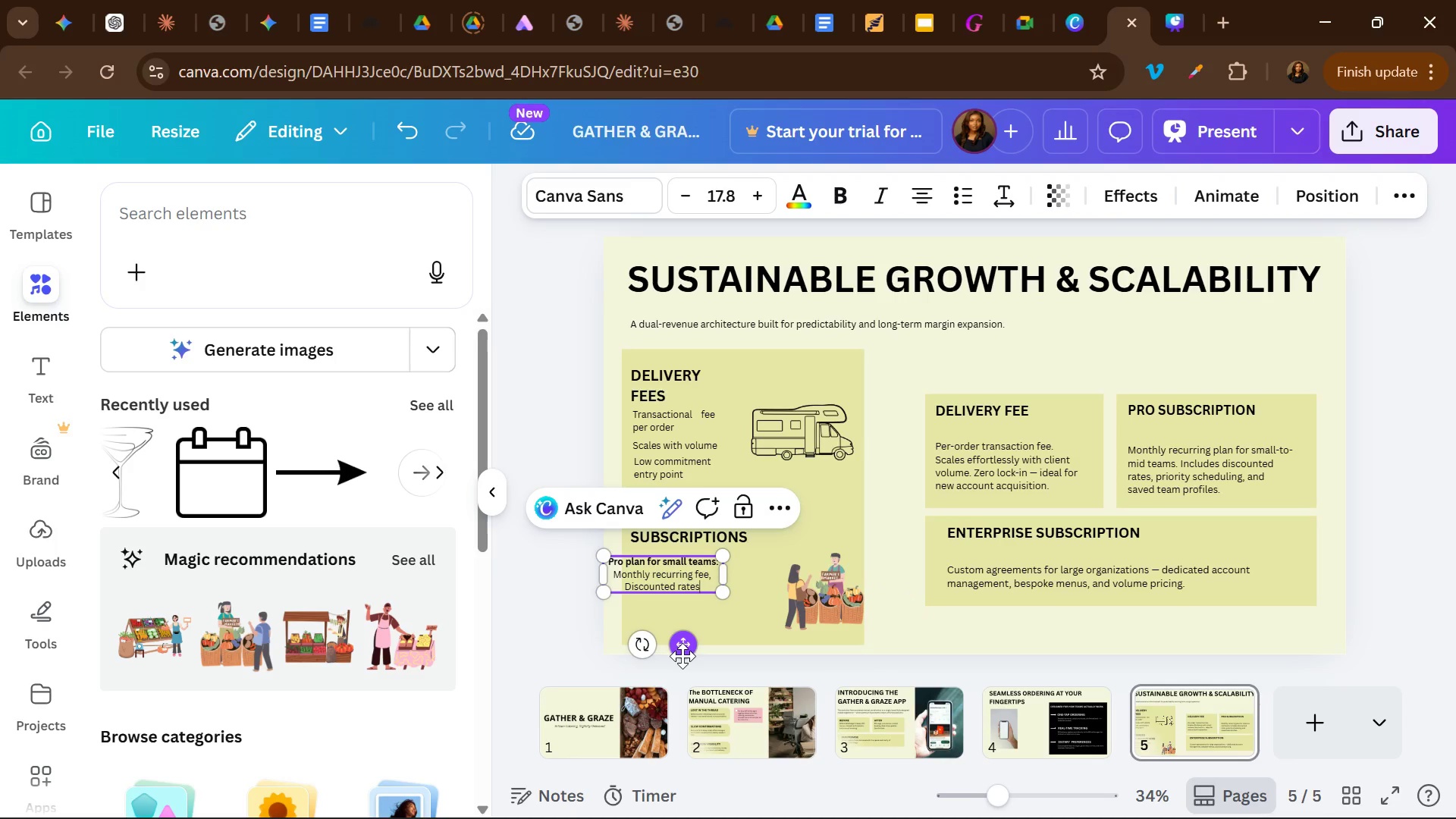 
left_click_drag(start_coordinate=[682, 656], to_coordinate=[715, 650])
 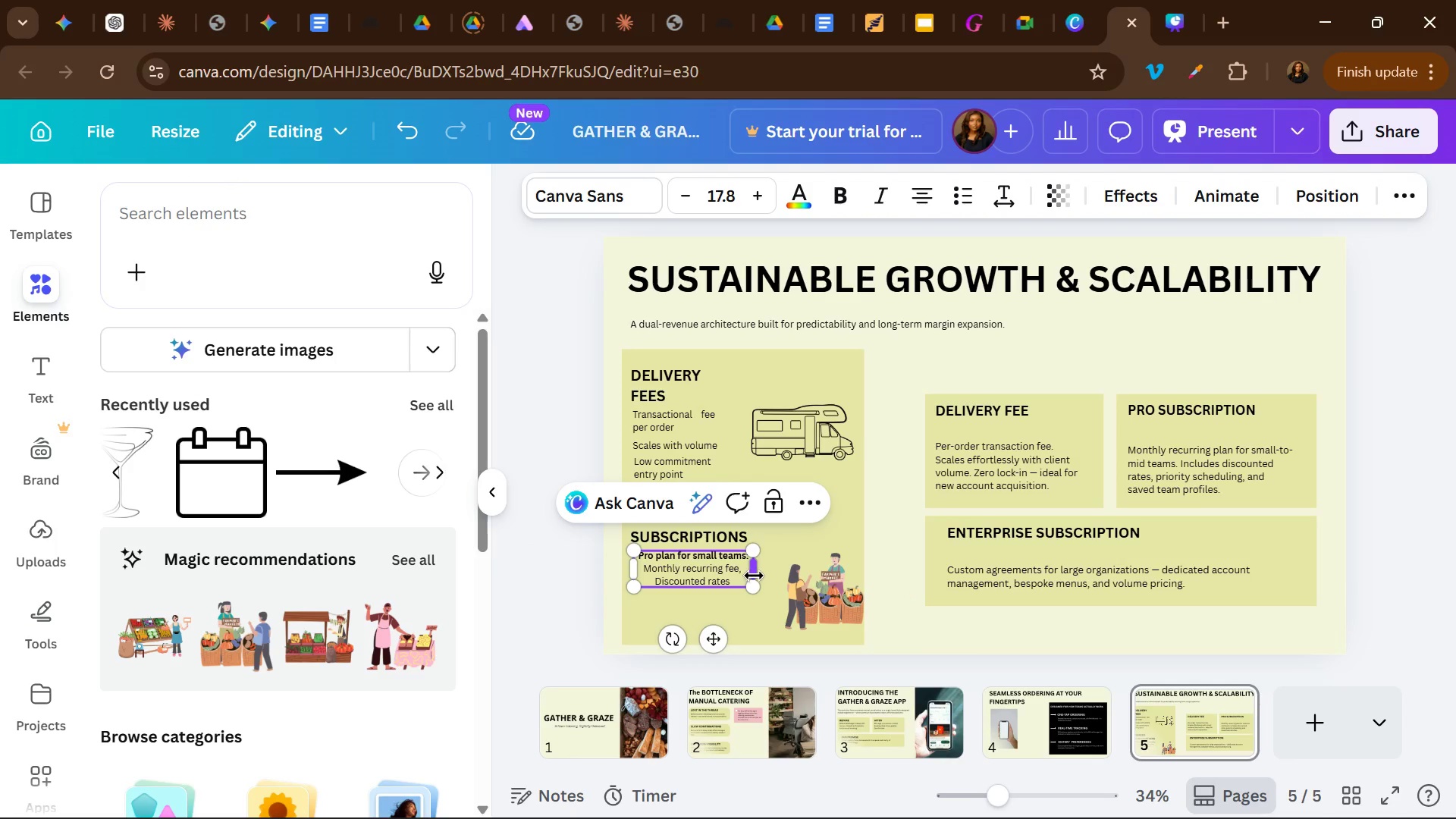 
left_click_drag(start_coordinate=[754, 575], to_coordinate=[763, 575])
 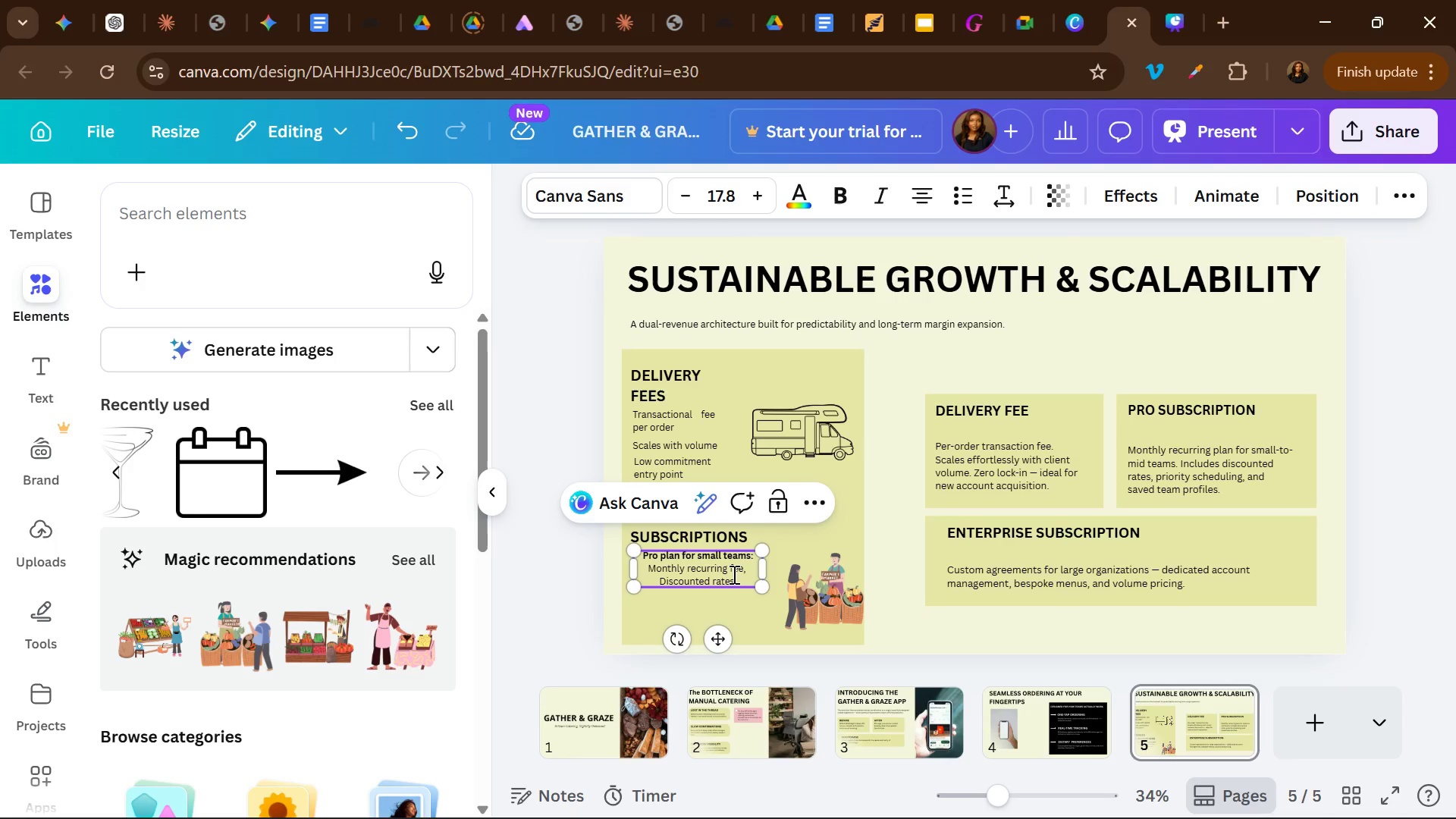 
wait(7.64)
 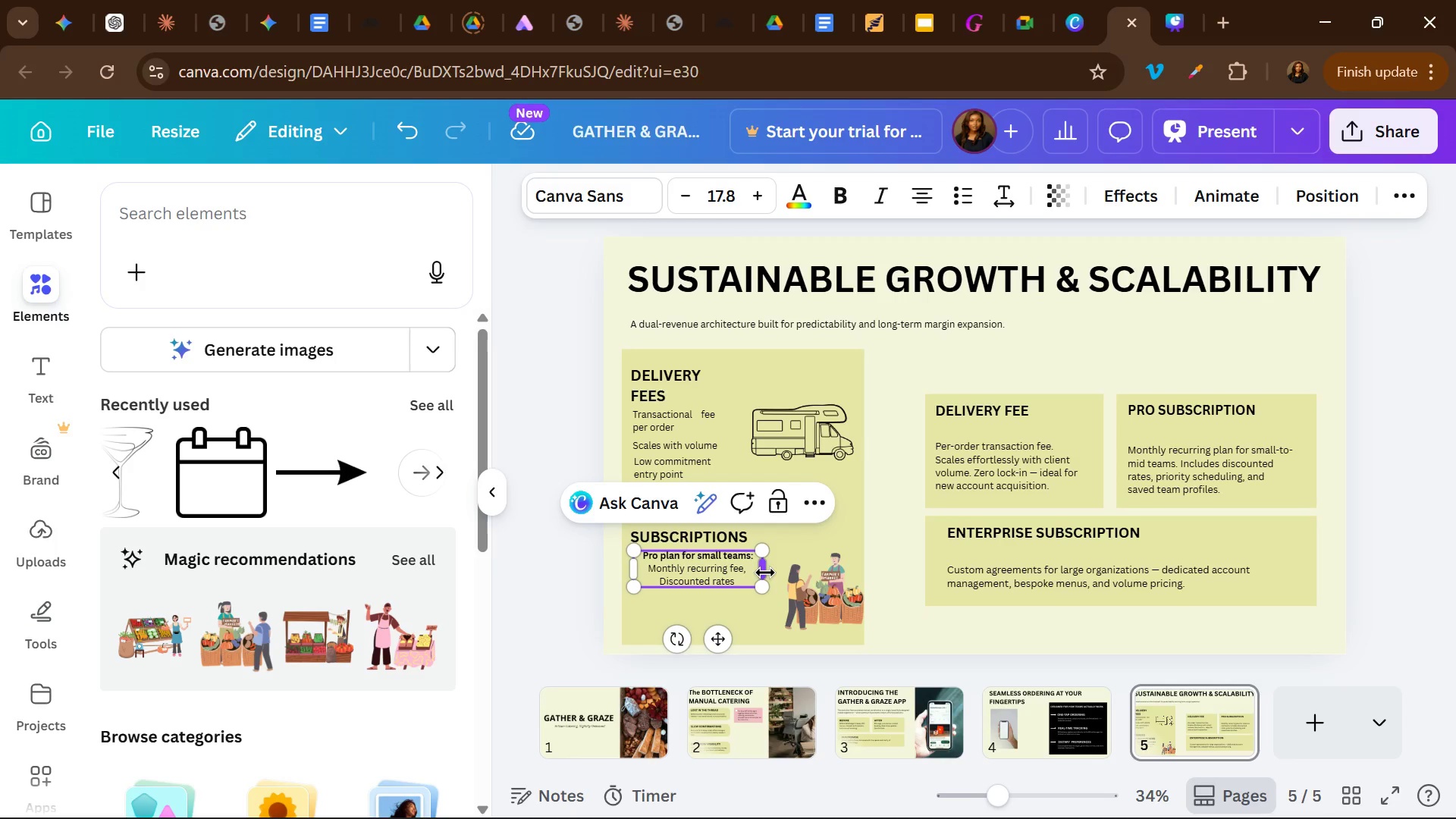 
left_click([877, 588])
 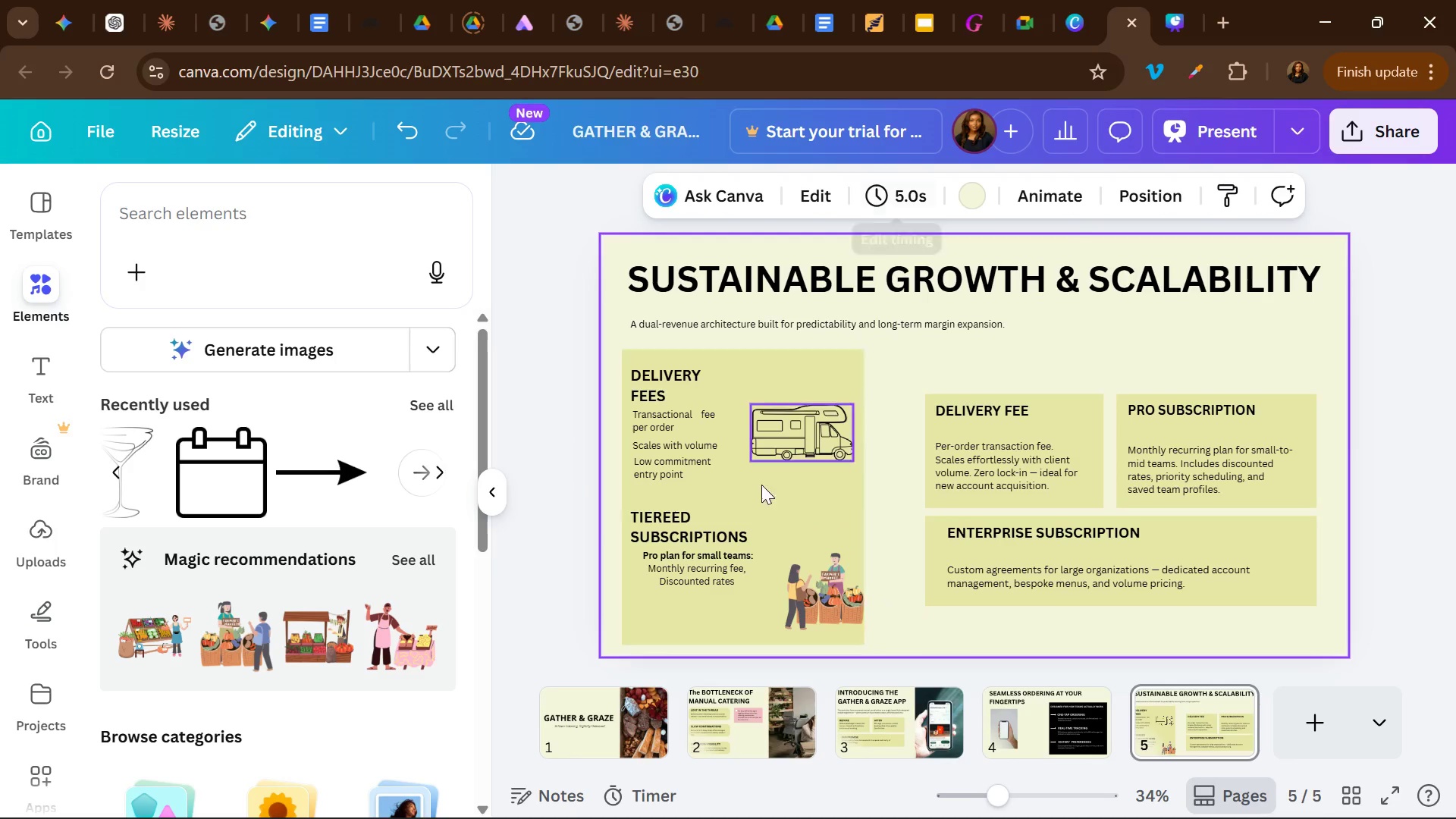 
left_click([701, 576])
 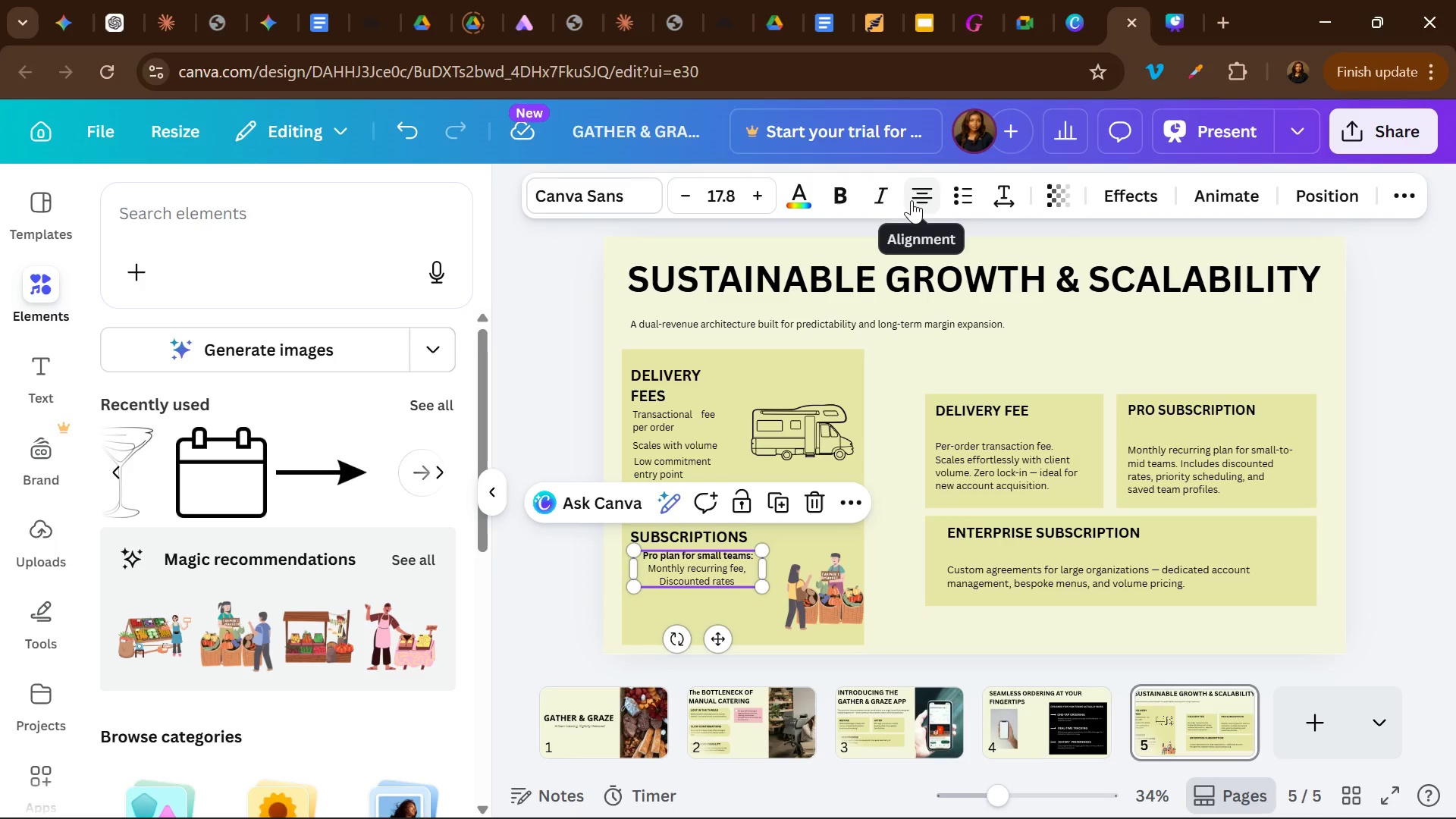 
left_click([912, 200])
 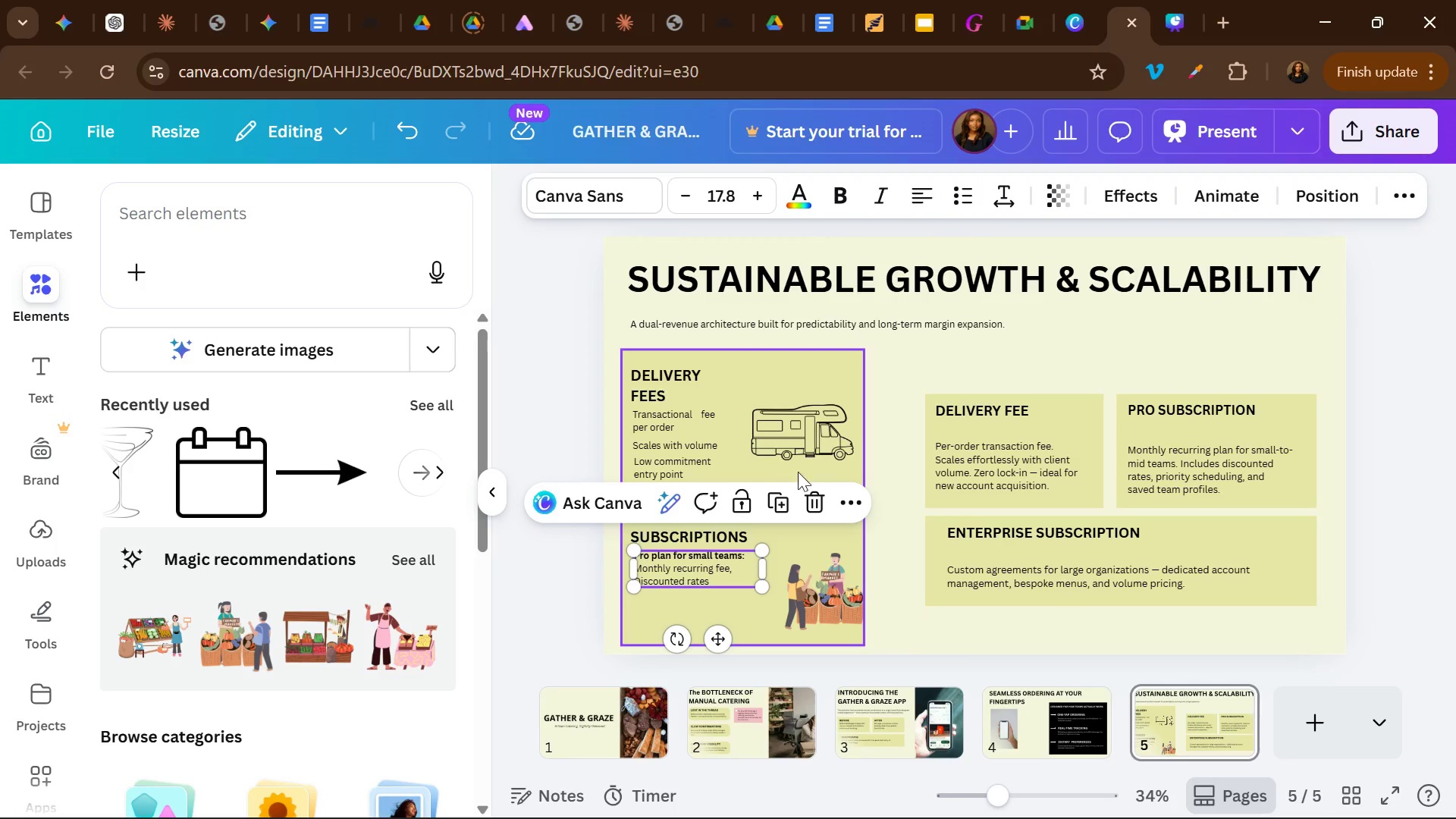 
left_click([775, 507])
 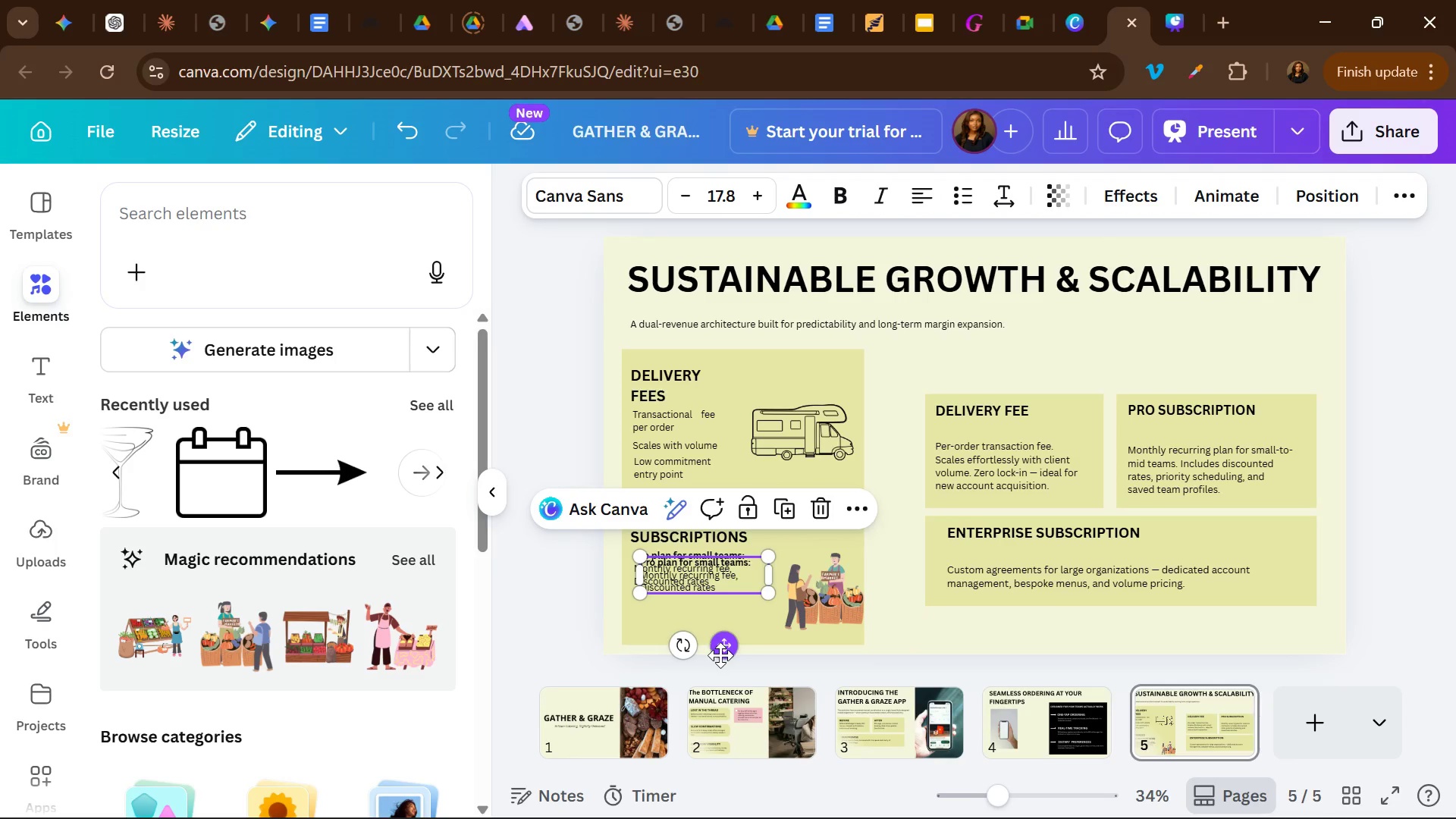 
left_click_drag(start_coordinate=[722, 655], to_coordinate=[712, 696])
 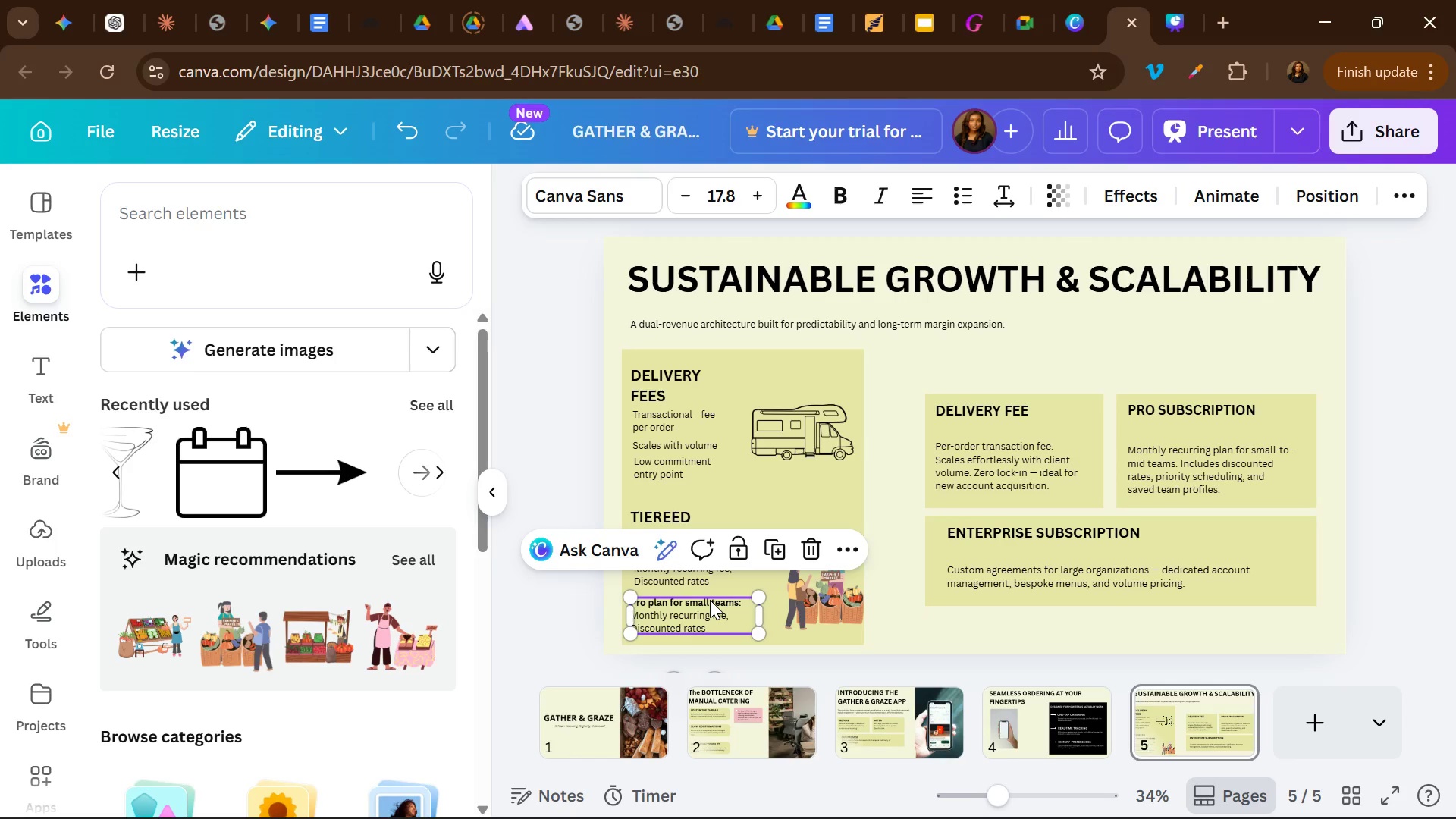 
double_click([710, 600])
 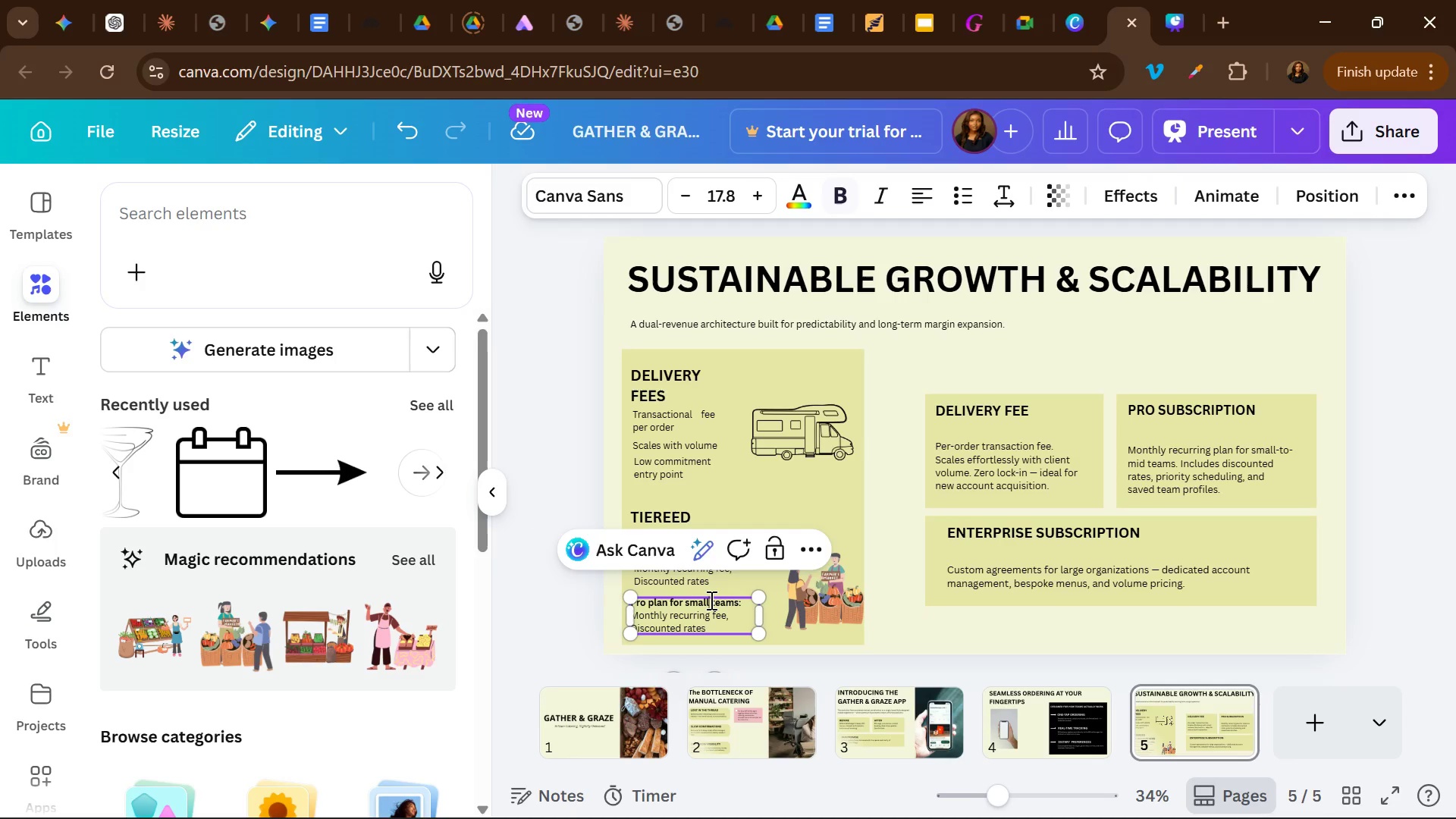 
double_click([710, 600])
 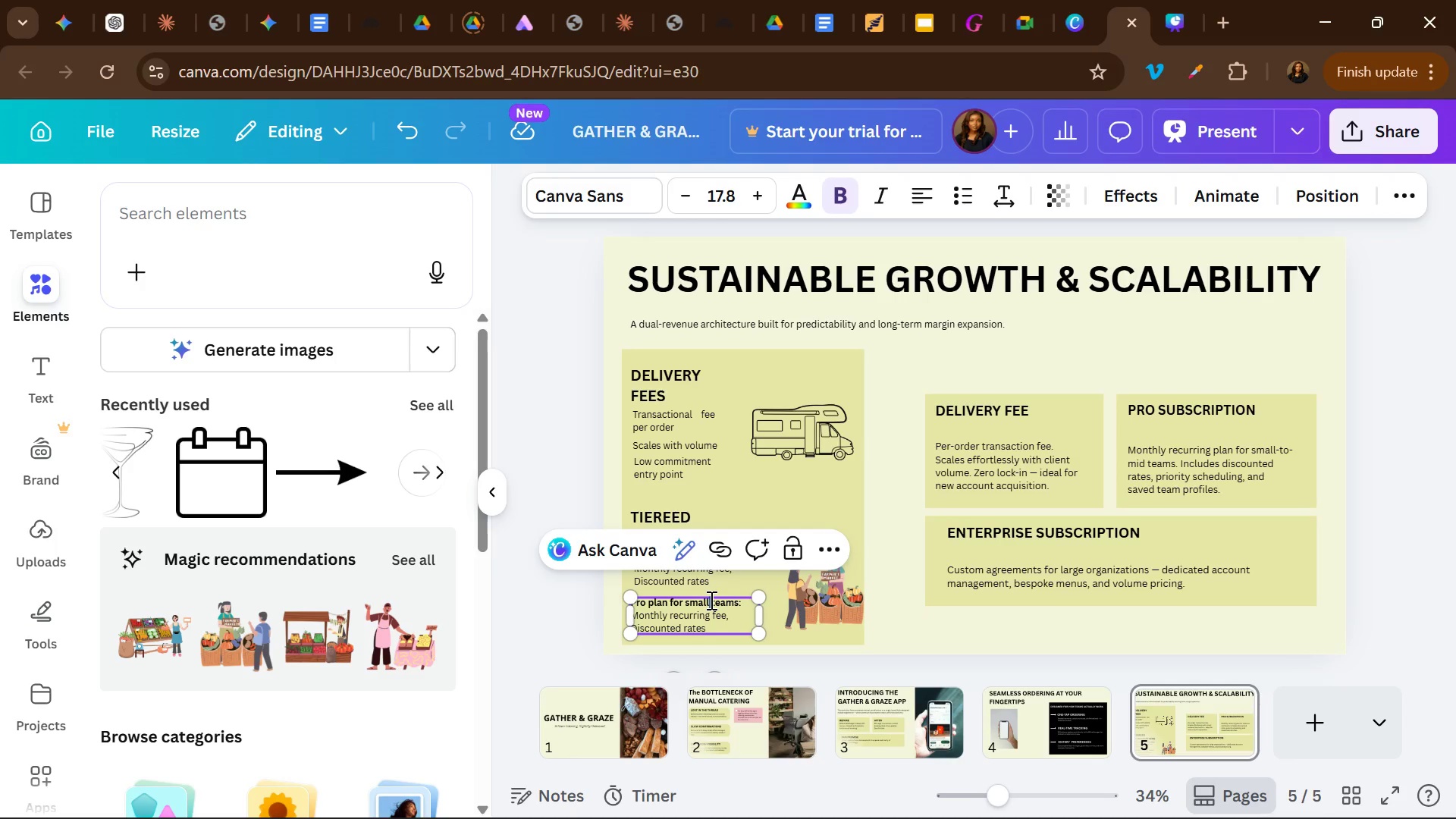 
key(Control+A)
 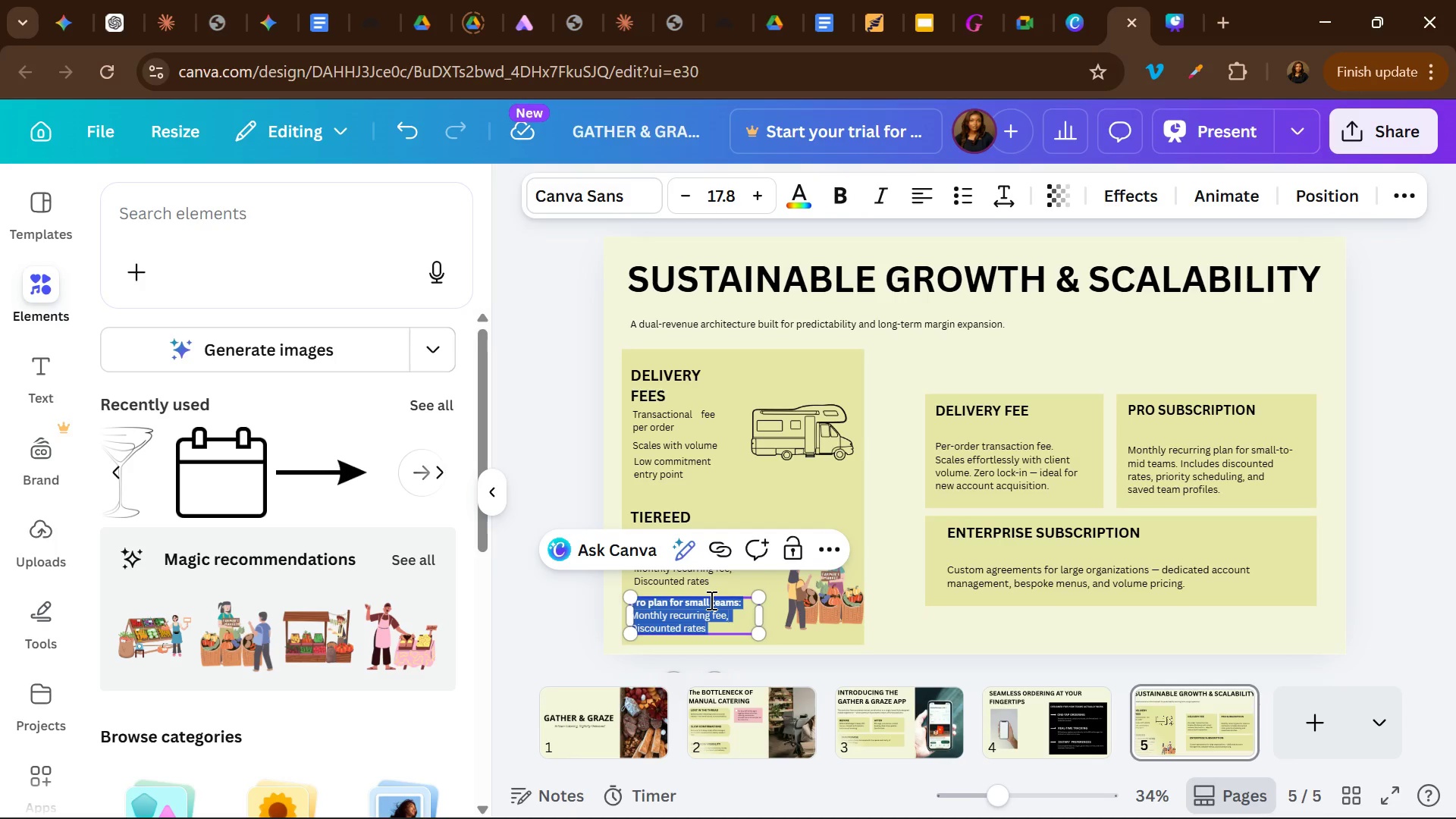 
key(Control+ControlLeft)
 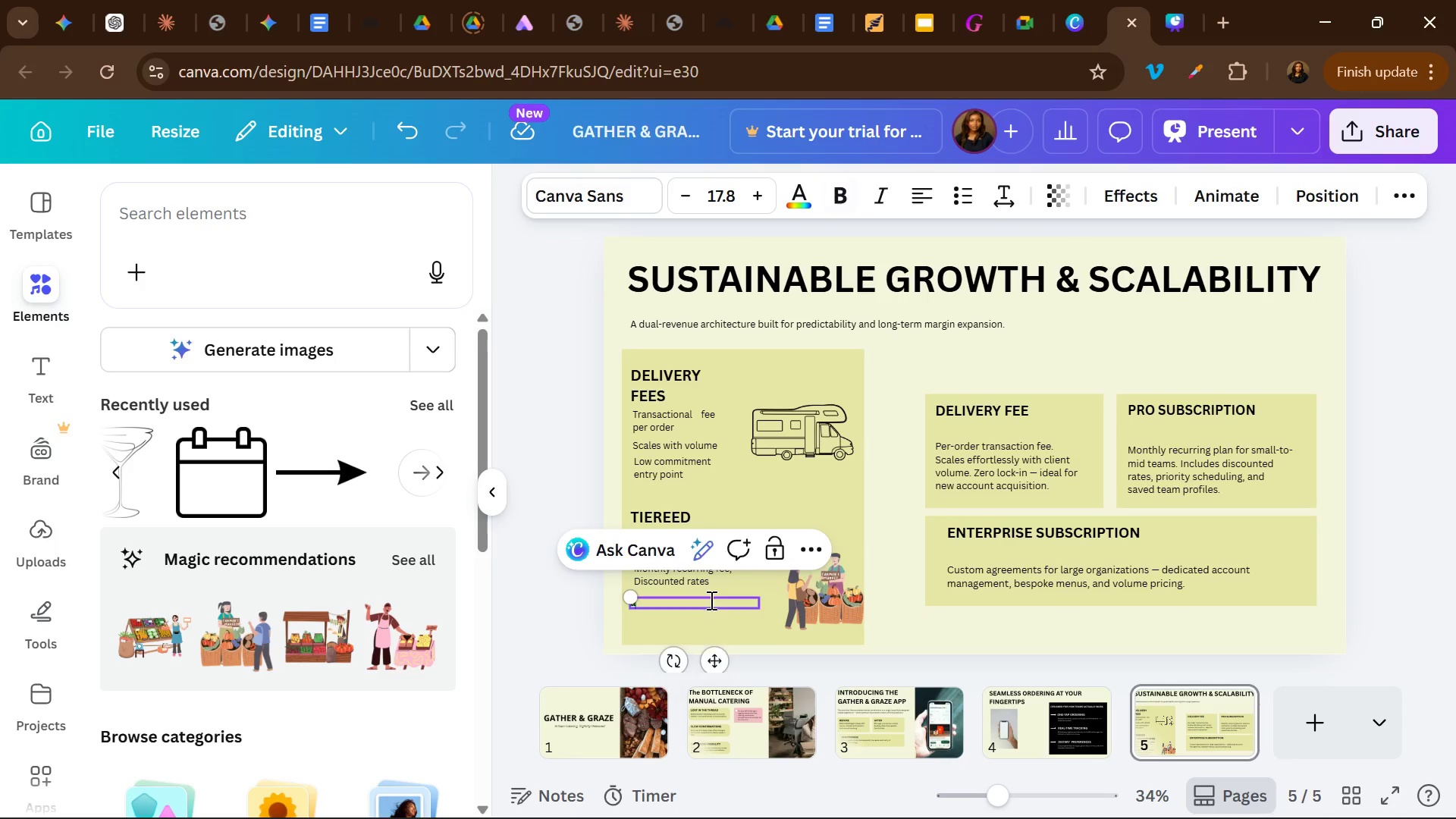 
key(Control+ControlLeft)
 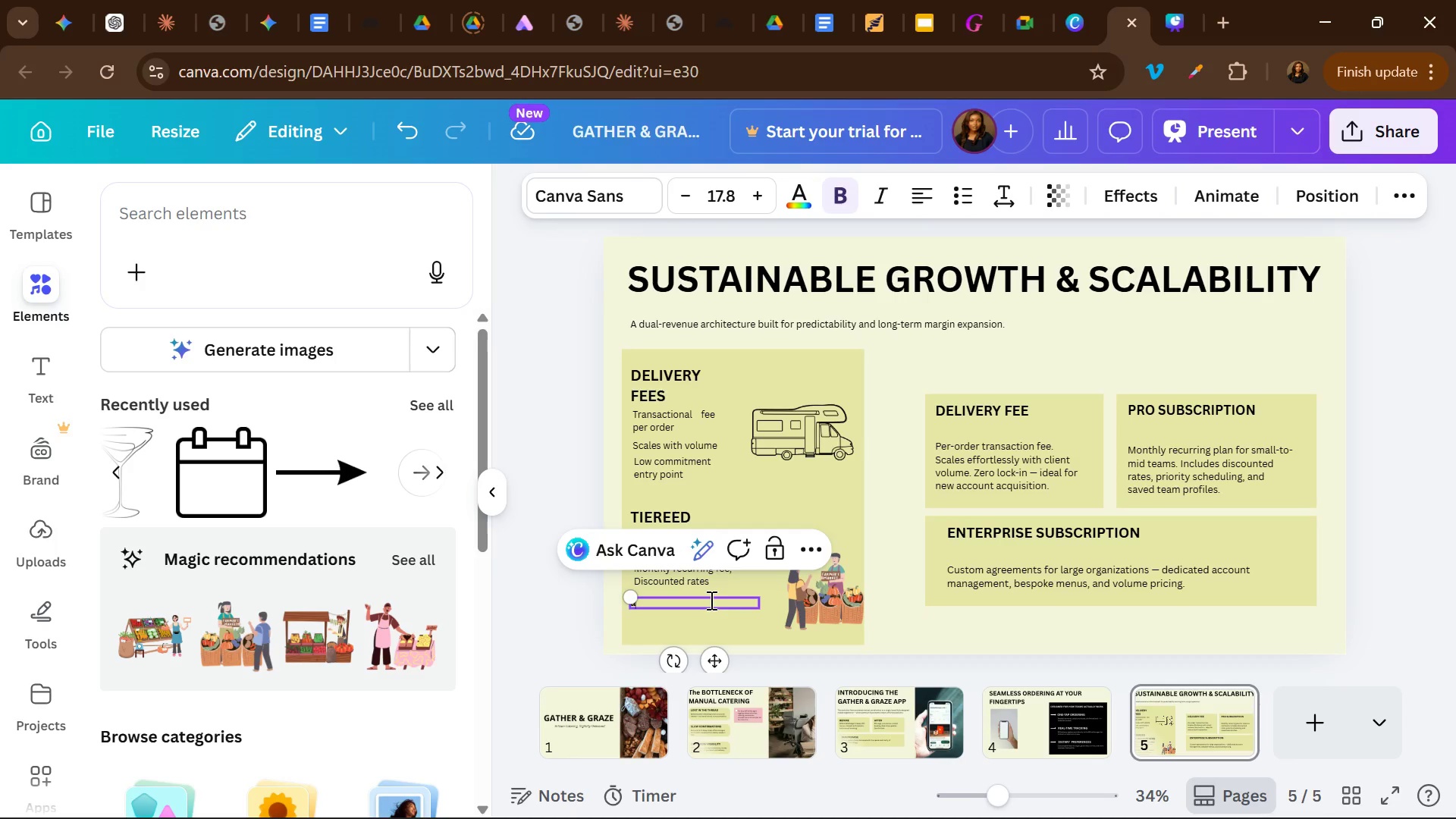 
key(A)
 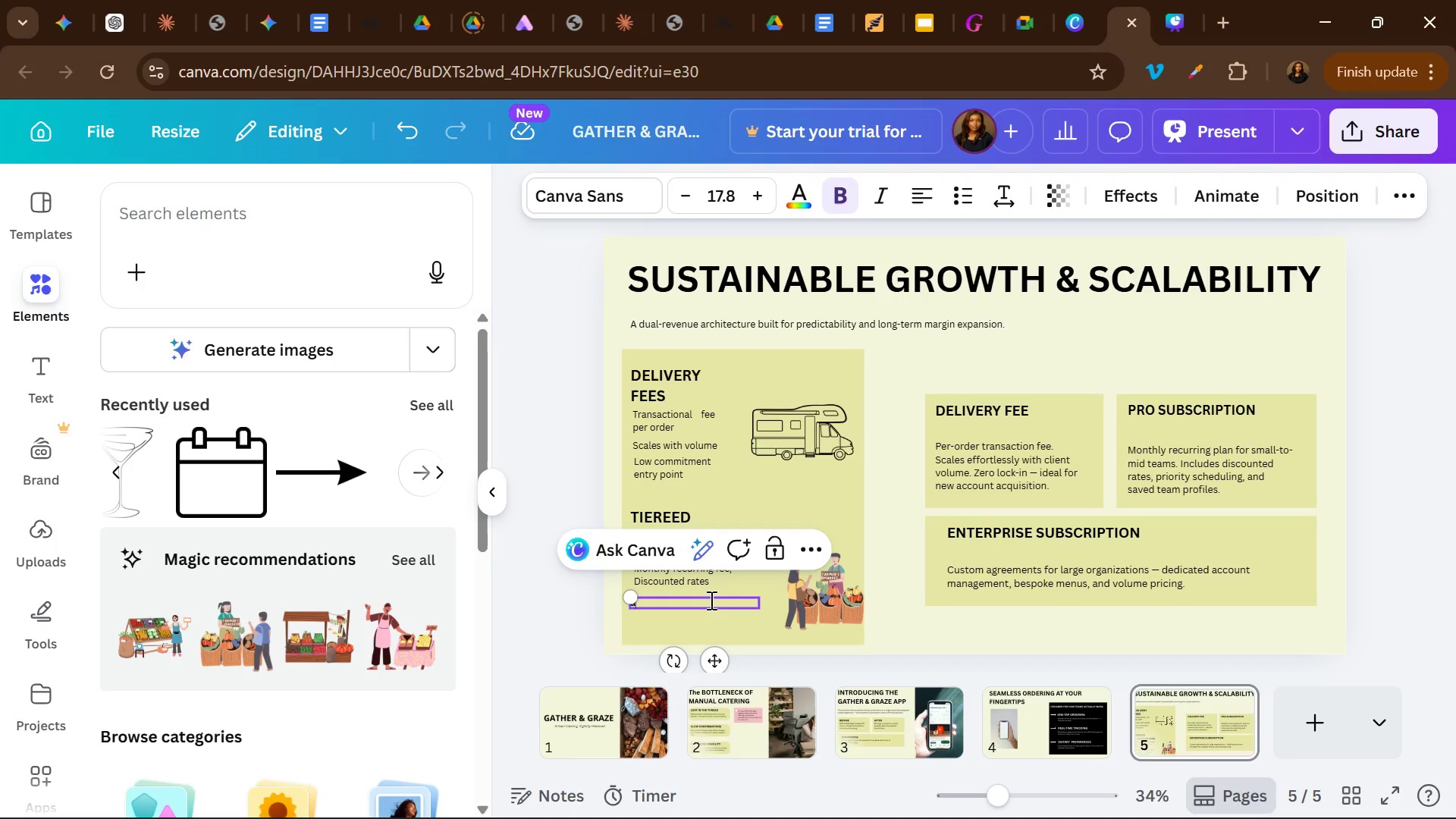 
key(Control+ControlLeft)
 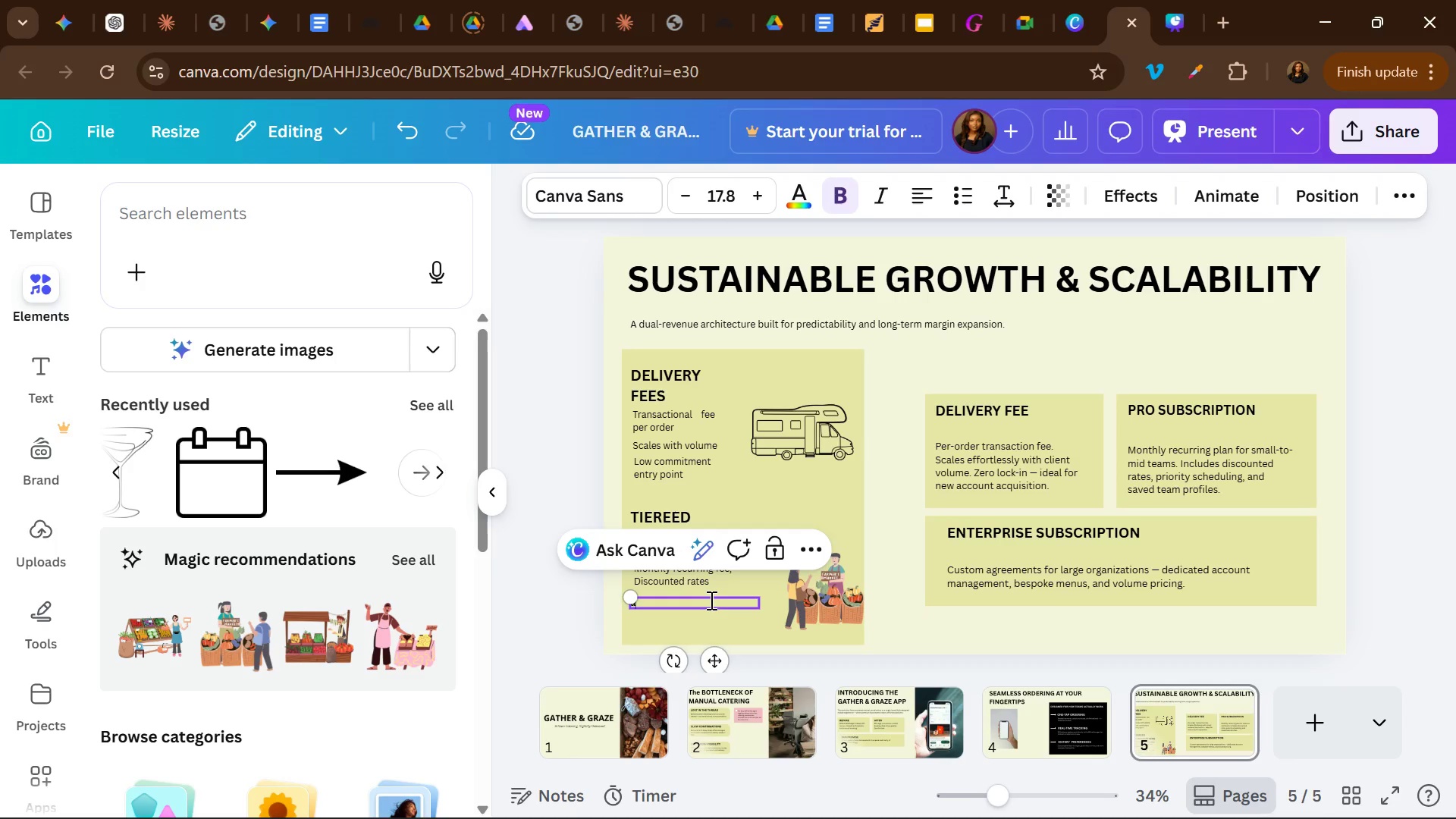 
key(Control+ControlLeft)
 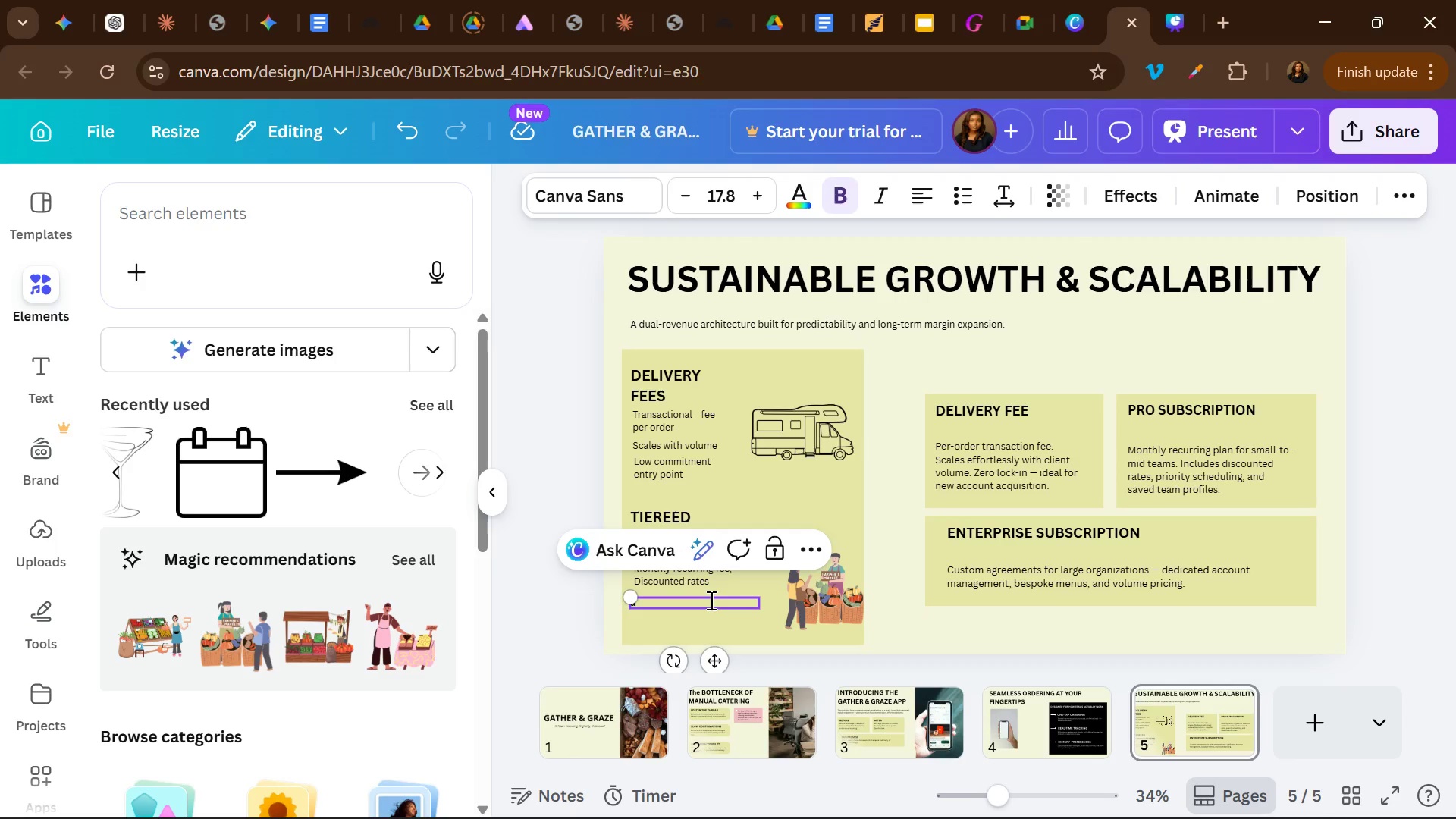 
key(Control+Z)
 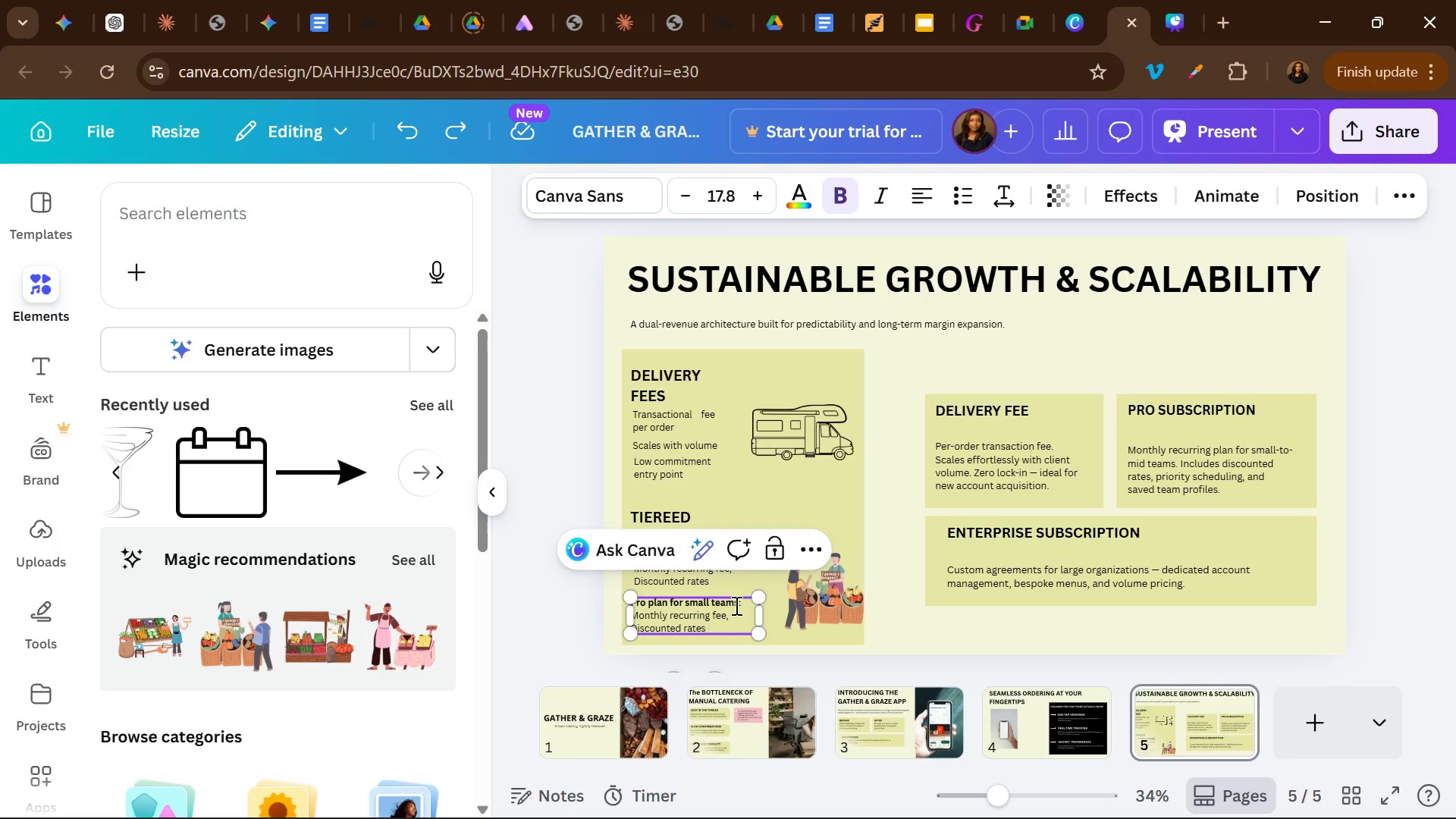 
left_click_drag(start_coordinate=[735, 605], to_coordinate=[629, 607])
 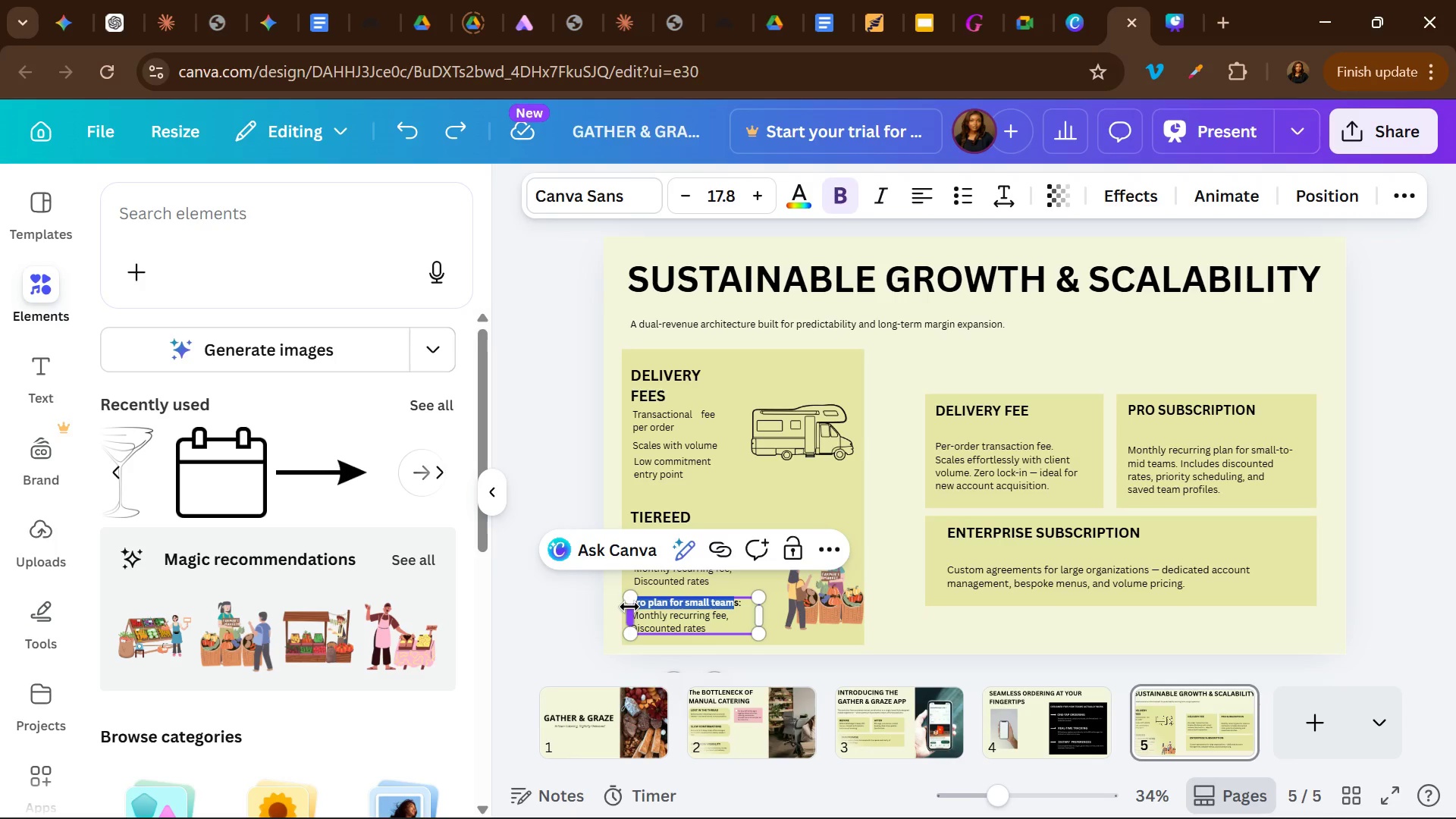 
type(Enterpri)
 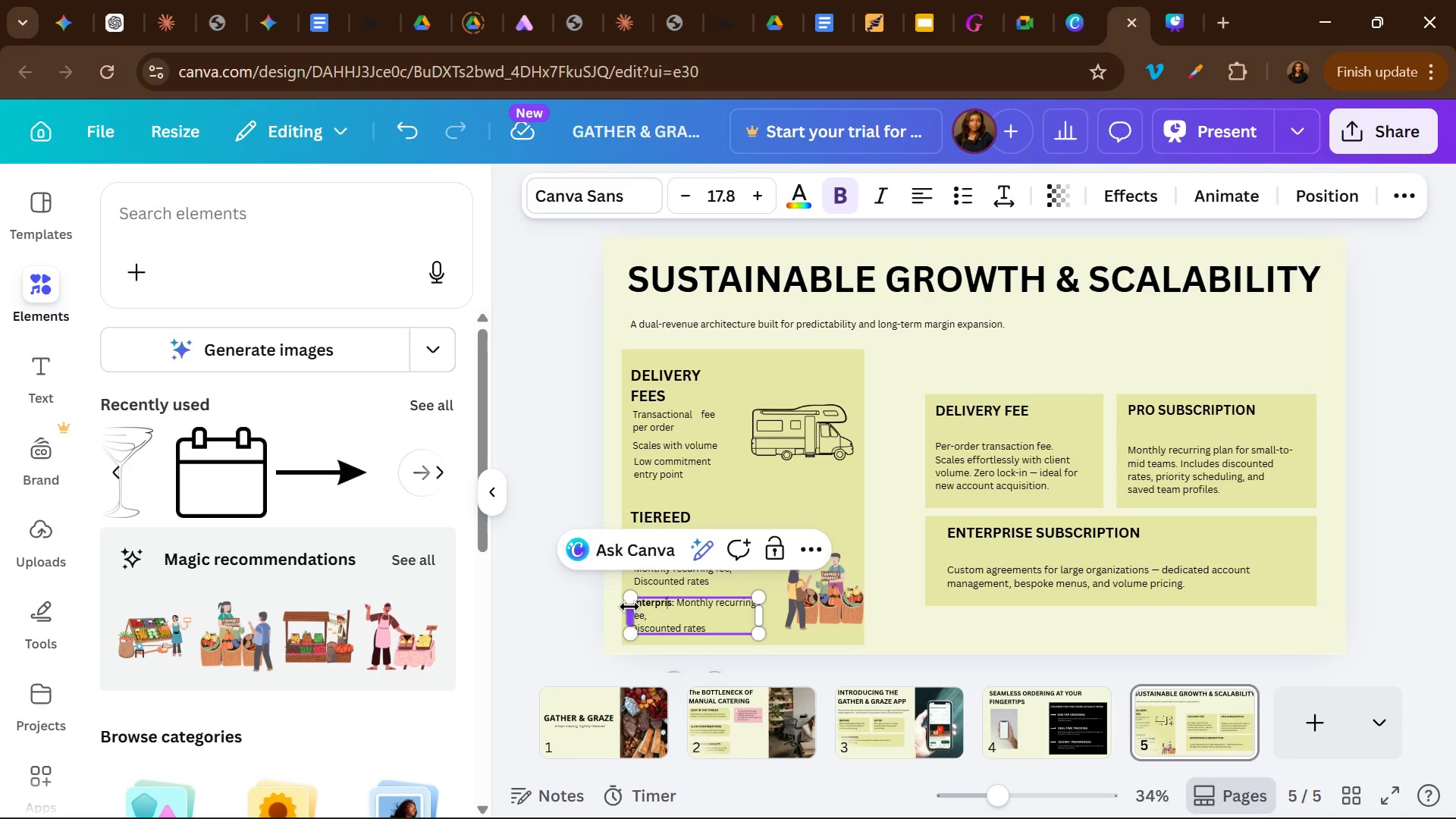 
key(ArrowRight)
 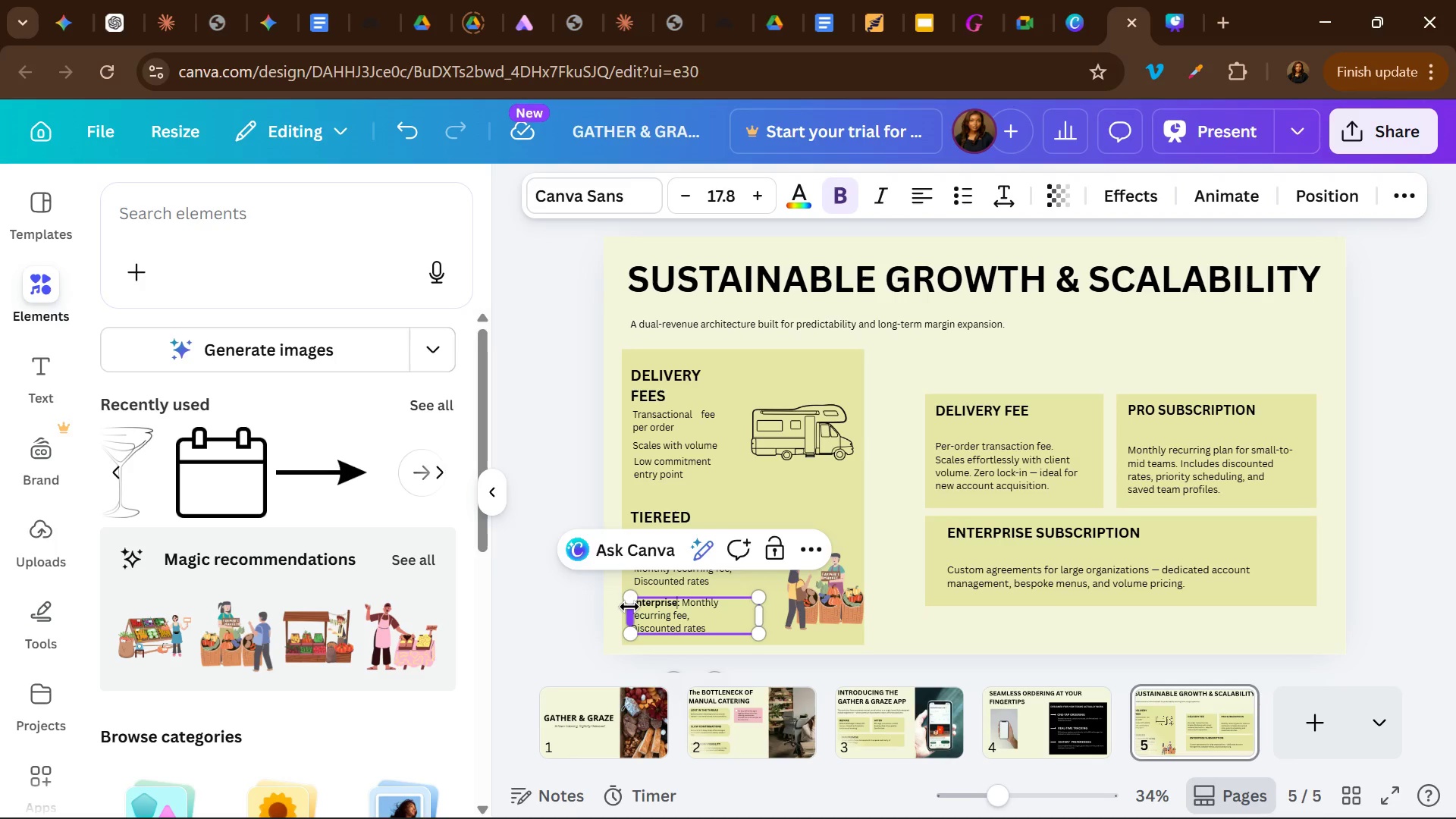 
type(e plan)
 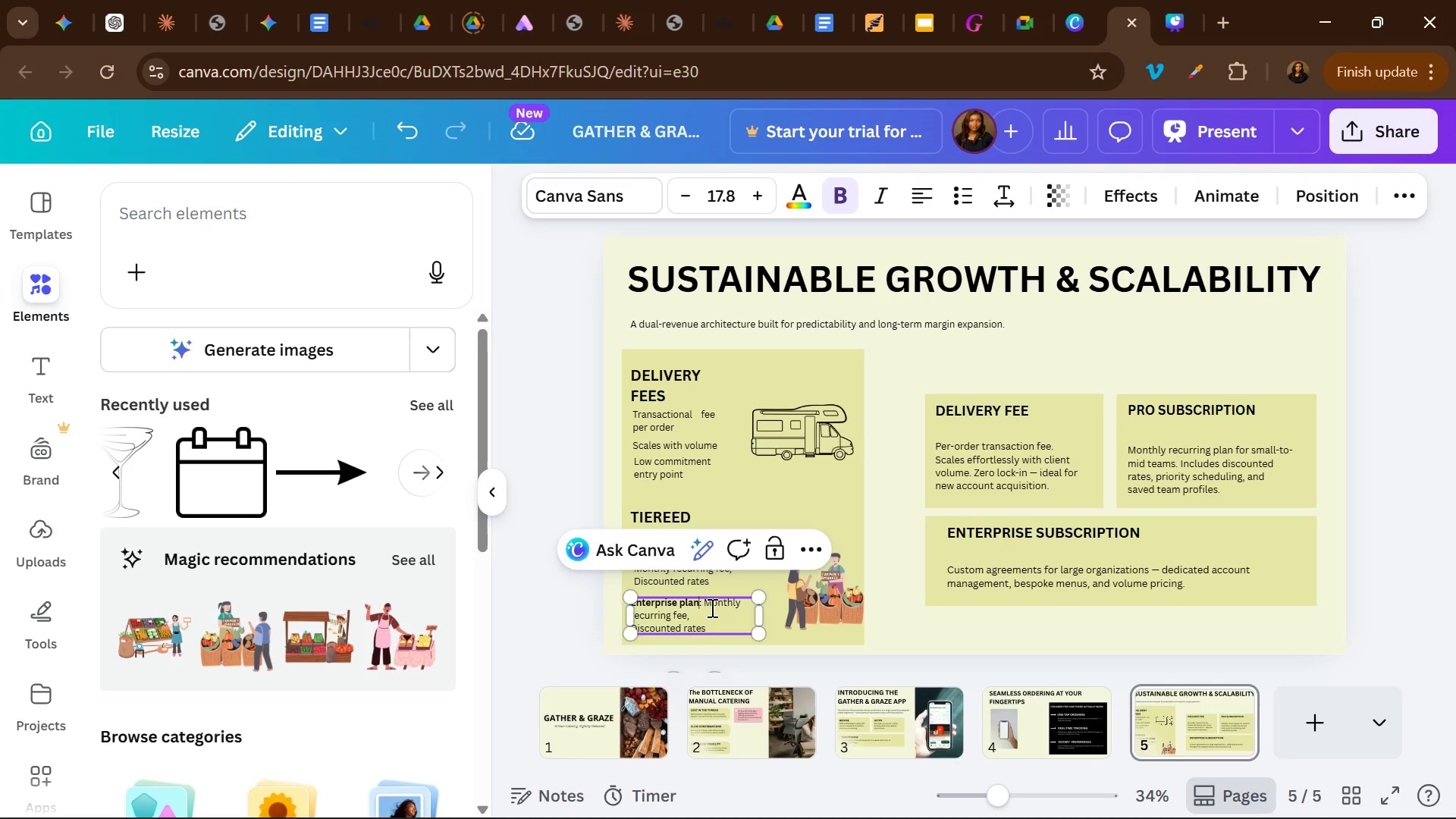 
left_click_drag(start_coordinate=[704, 606], to_coordinate=[714, 623])
 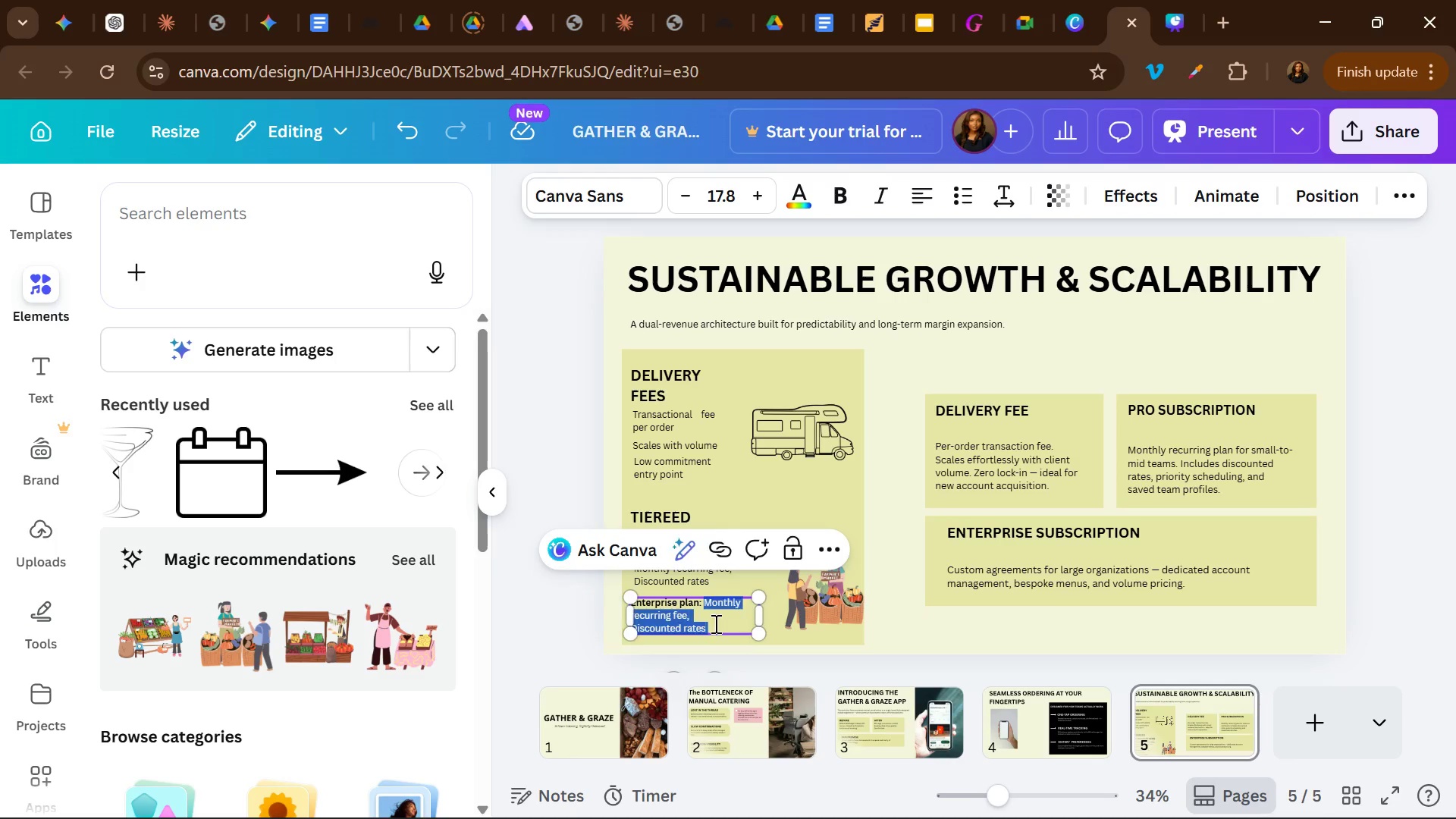 
key(CapsLock)
 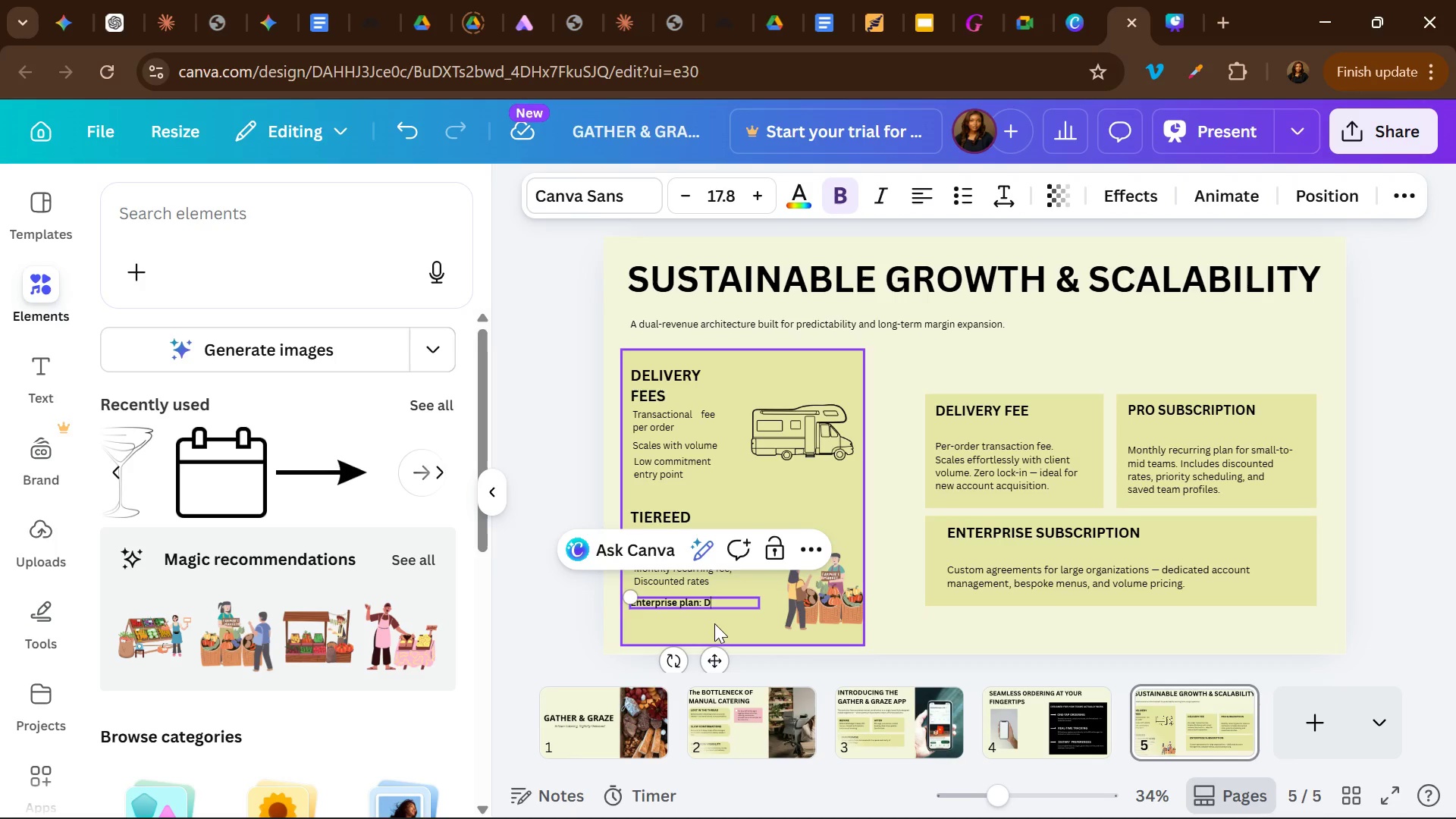 
key(D)
 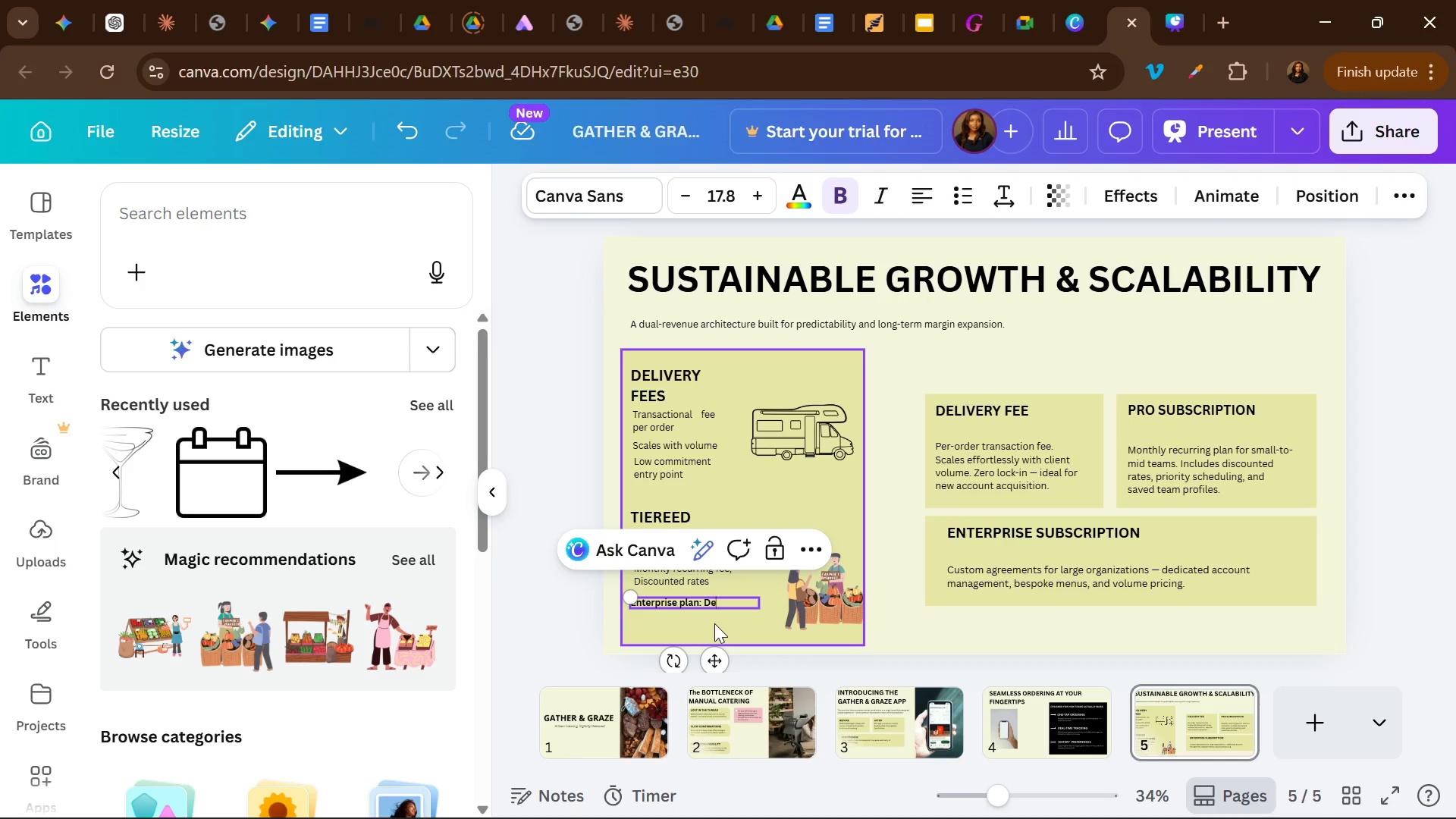 
key(CapsLock)
 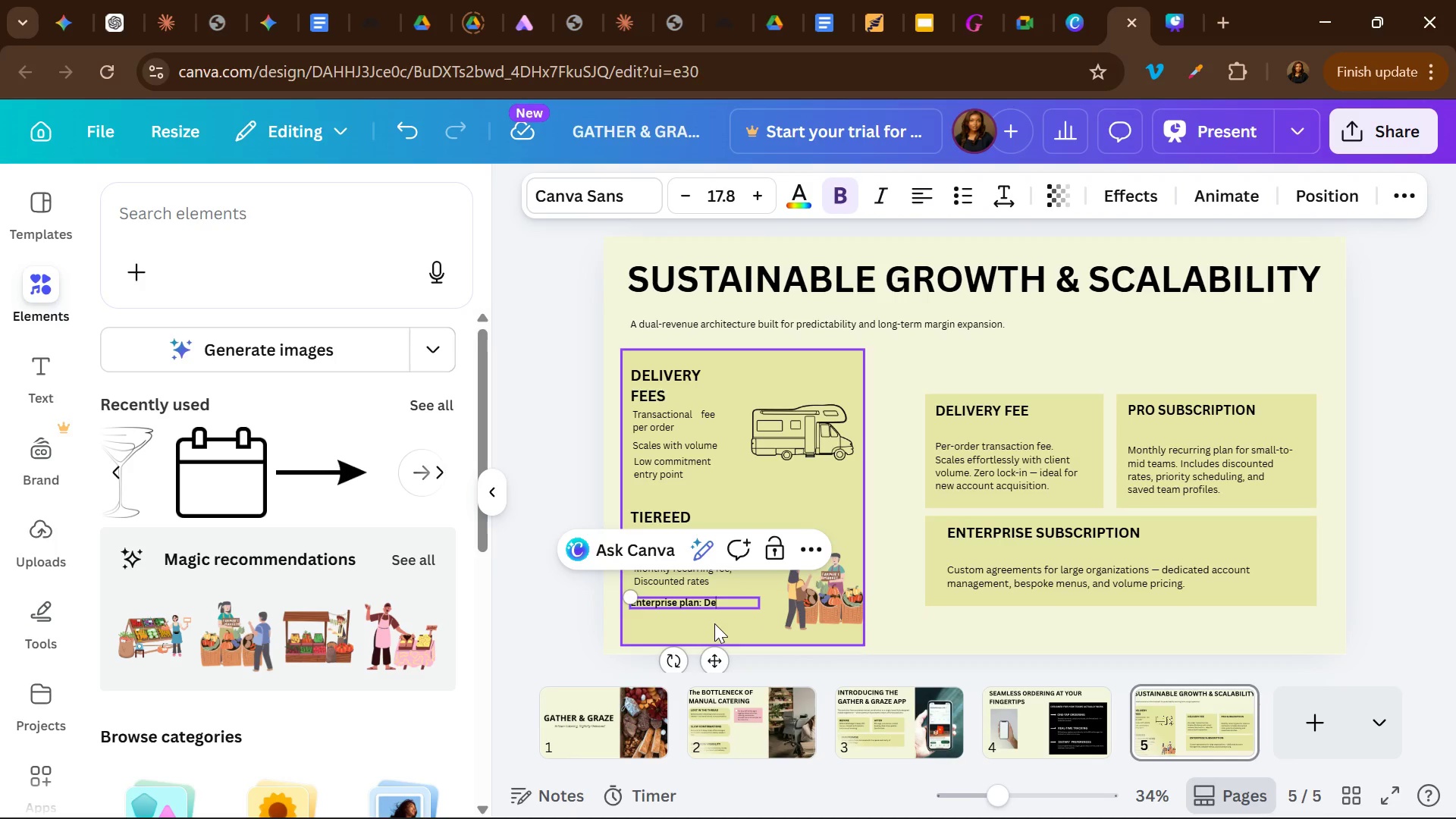 
key(E)
 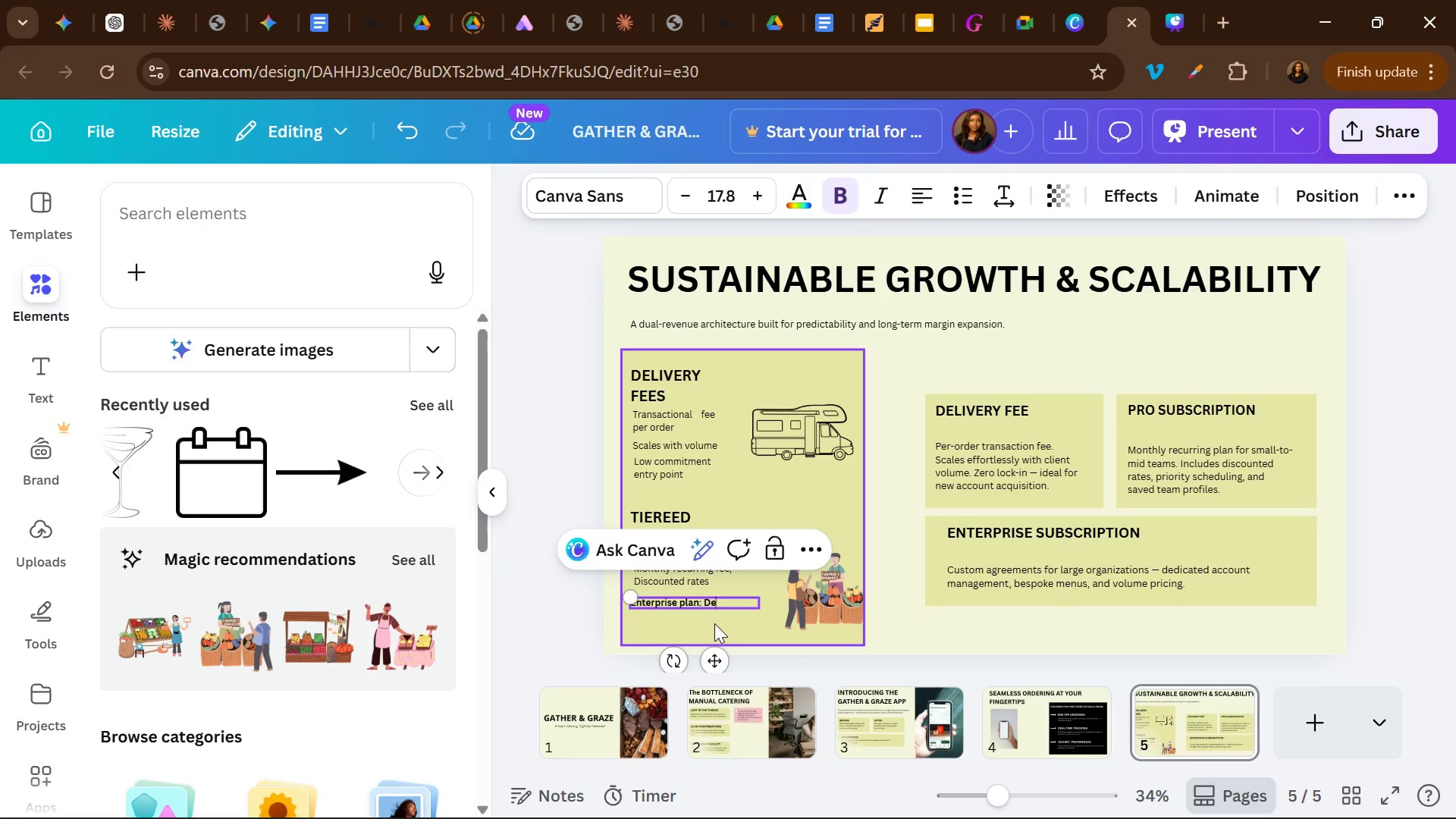 
key(Shift+ArrowLeft)
 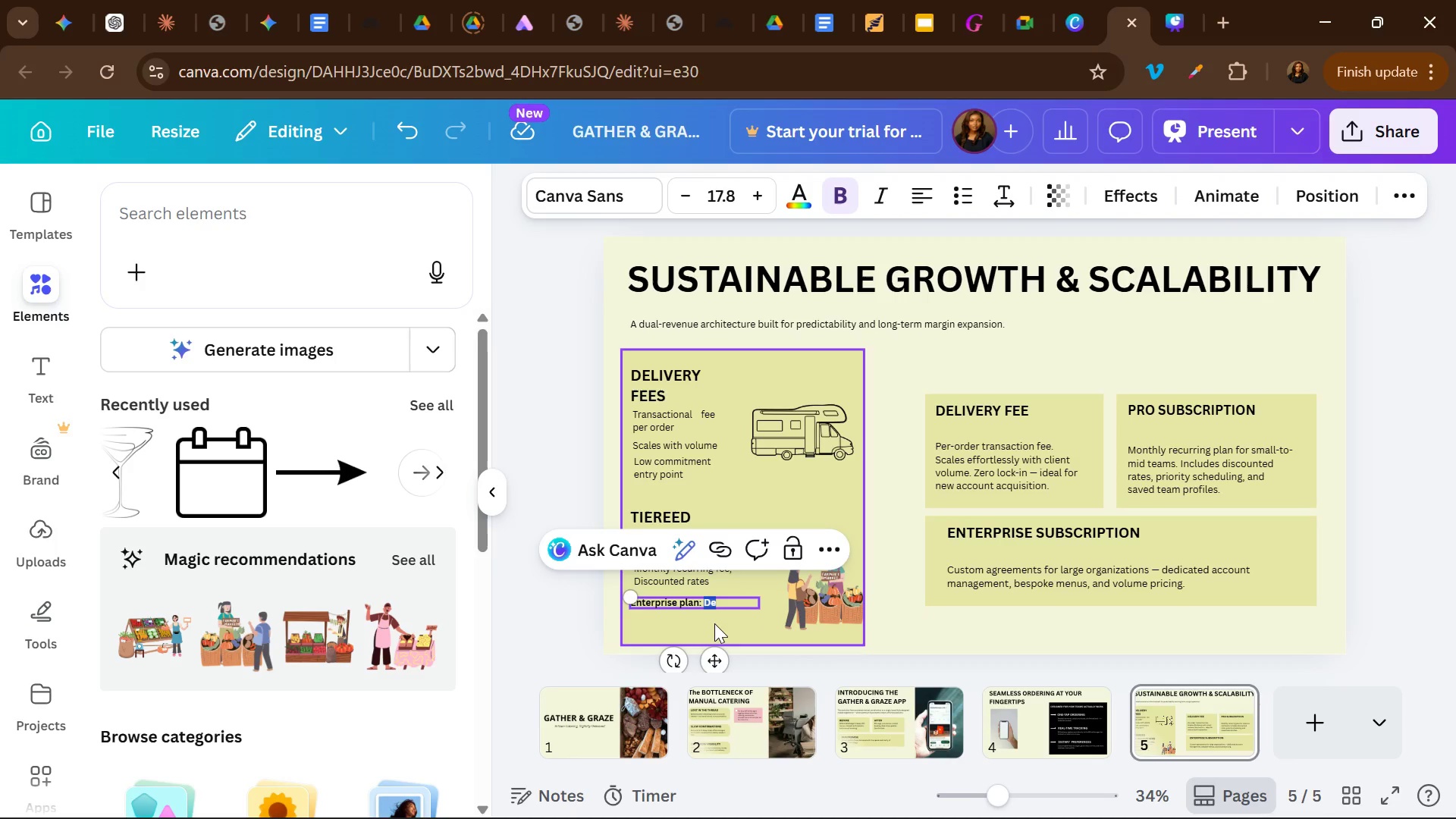 
key(Shift+ArrowLeft)
 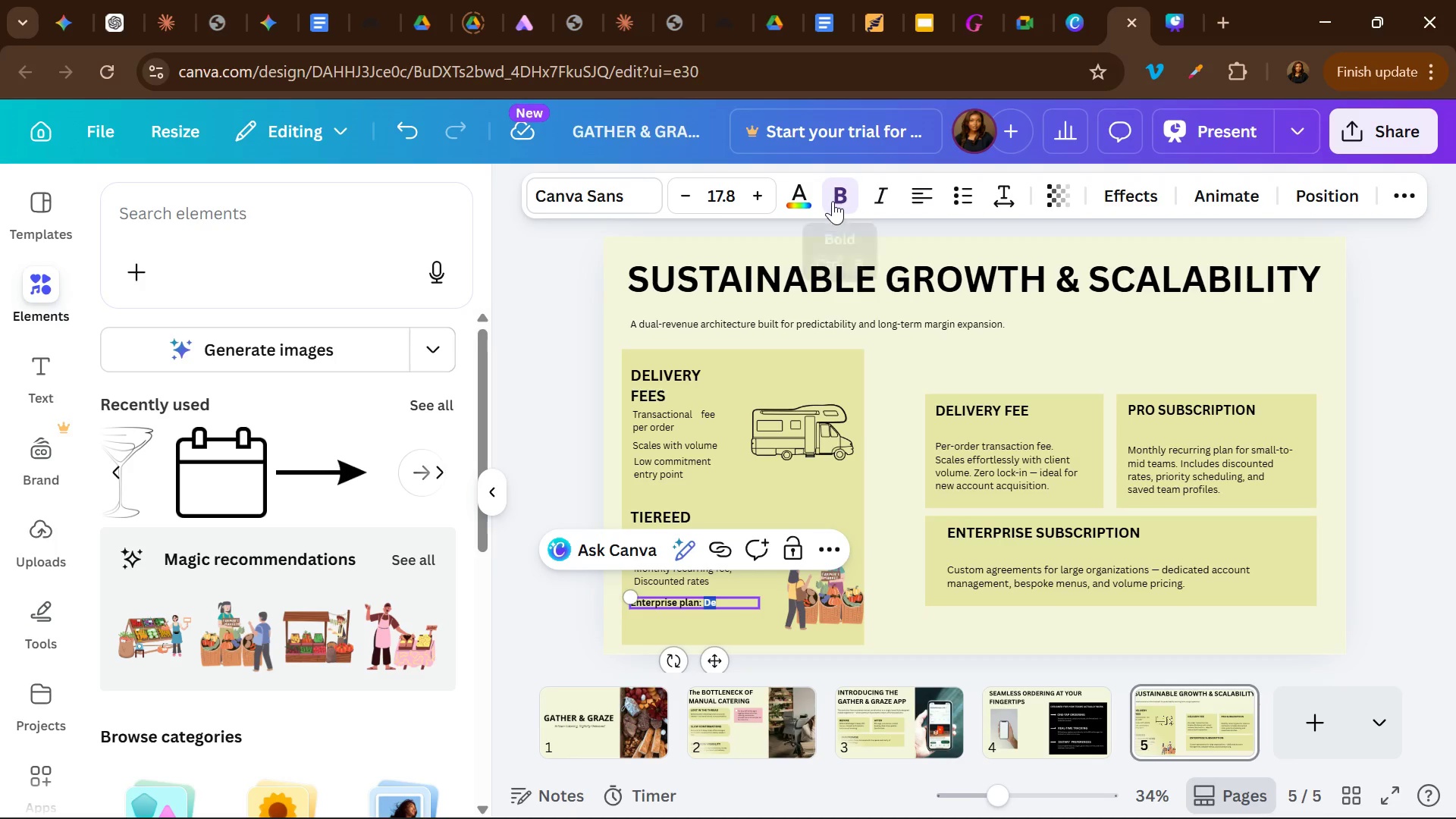 
left_click([833, 201])
 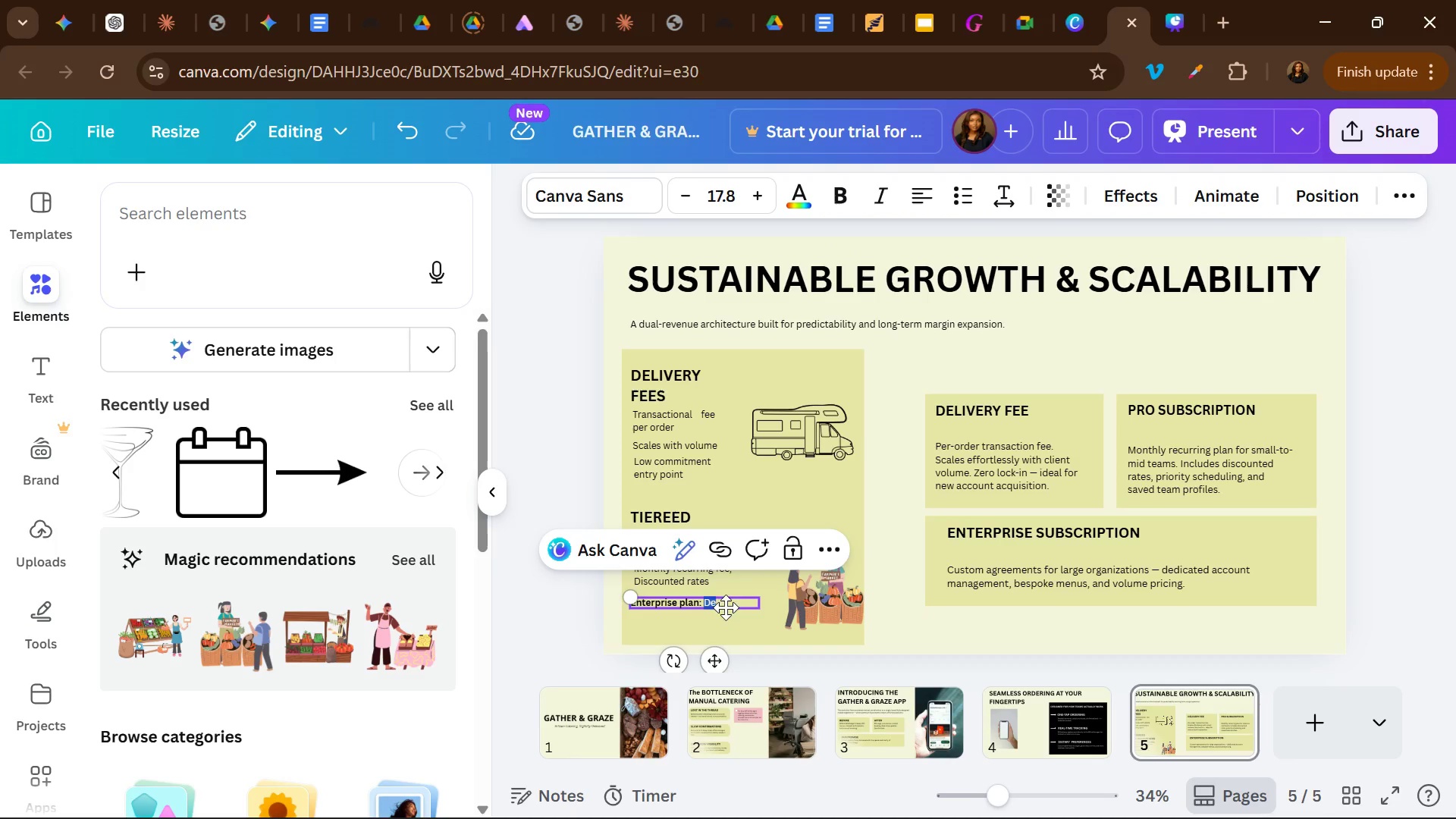 
left_click([726, 606])
 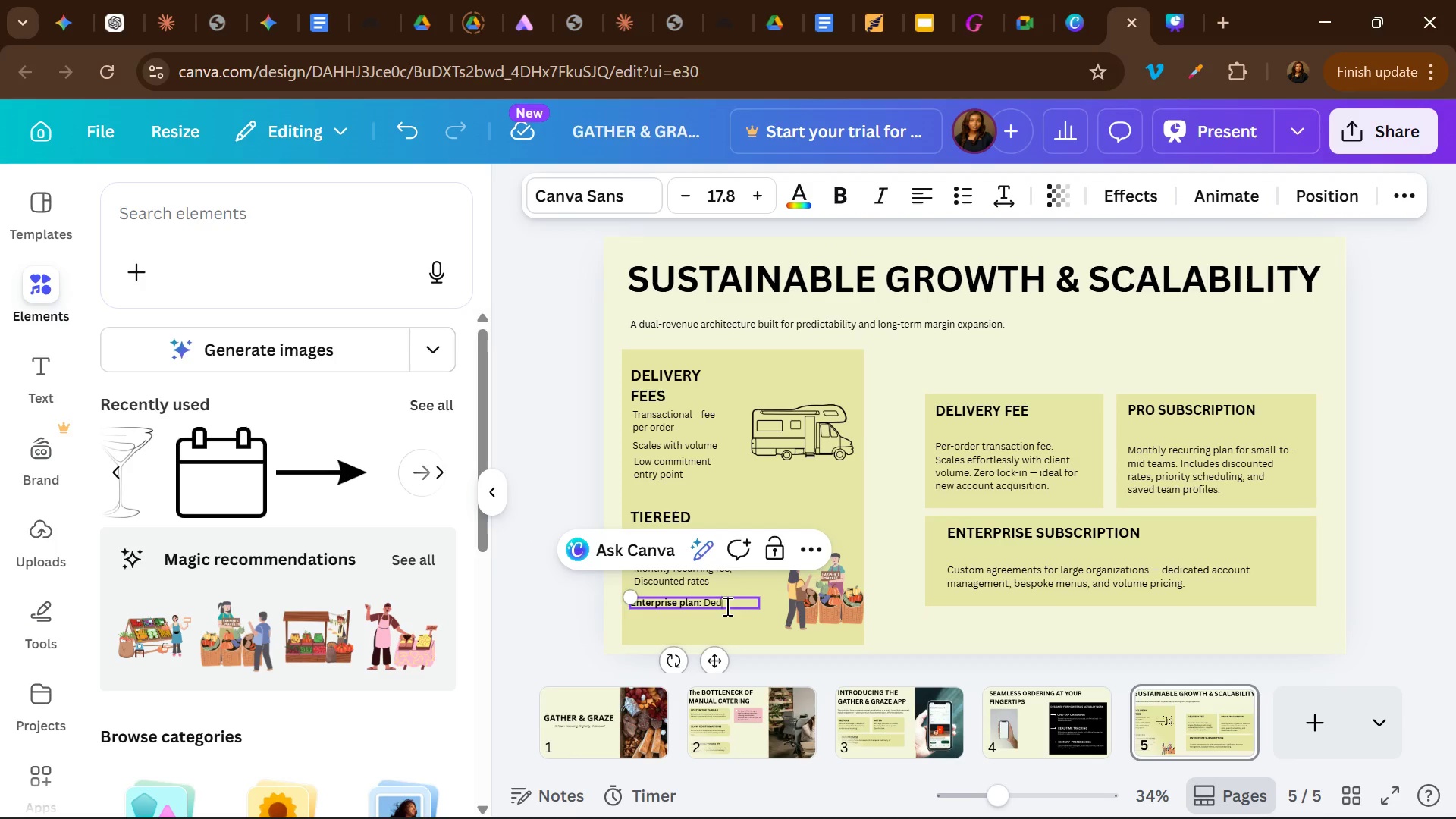 
type(dicated account manager,)
 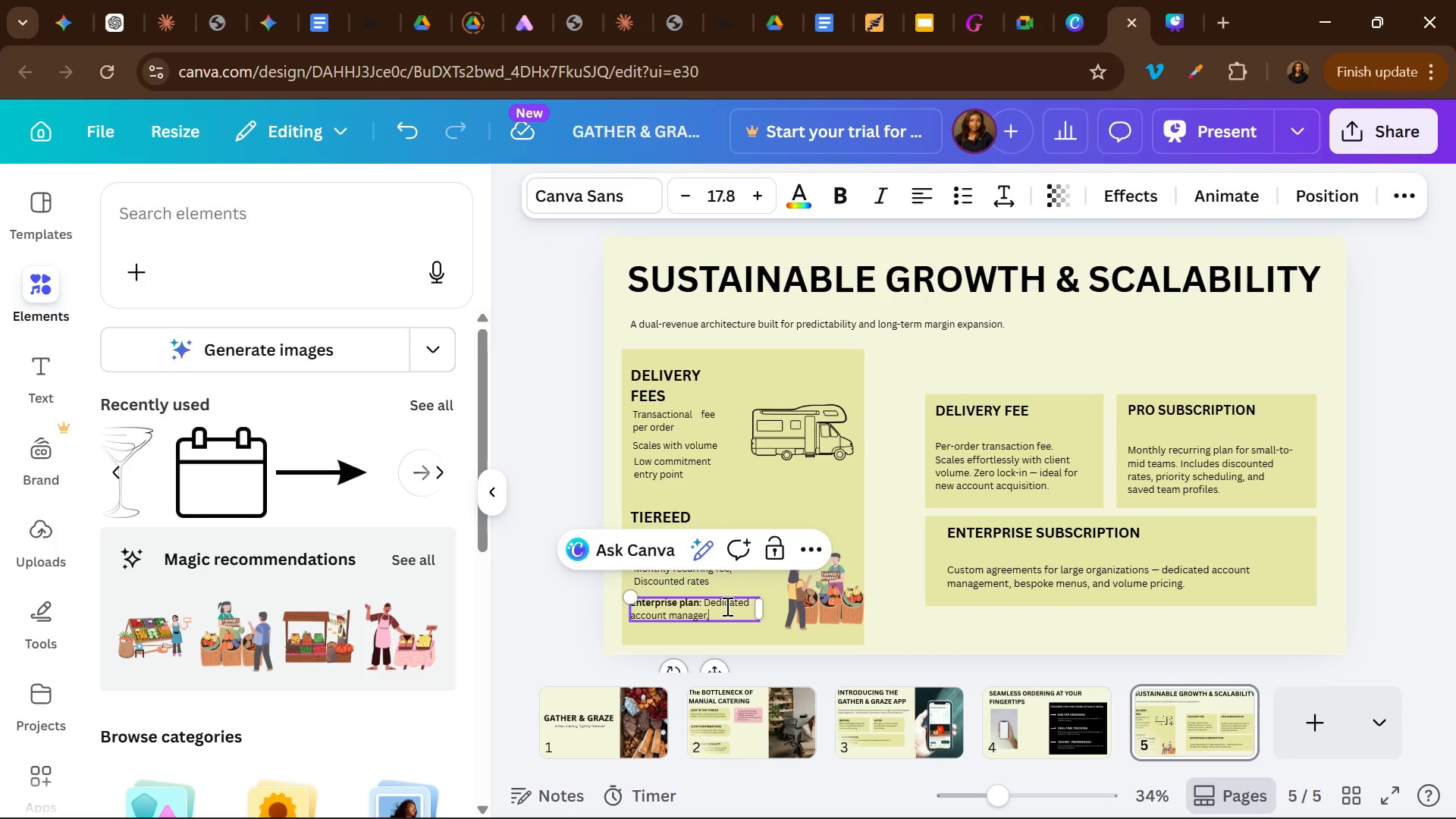 
key(Shift+Enter)
 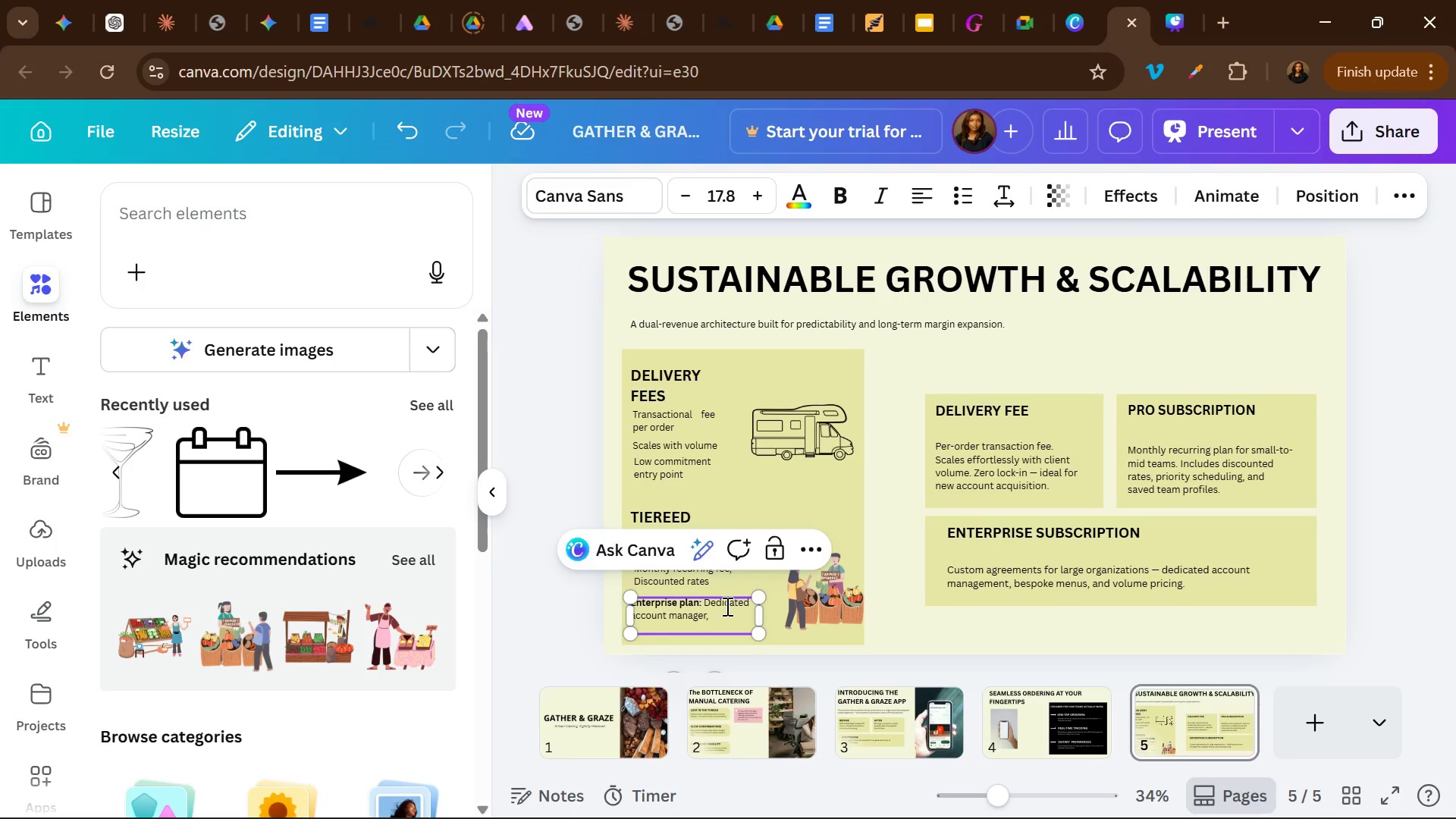 
type(Custom menus)
 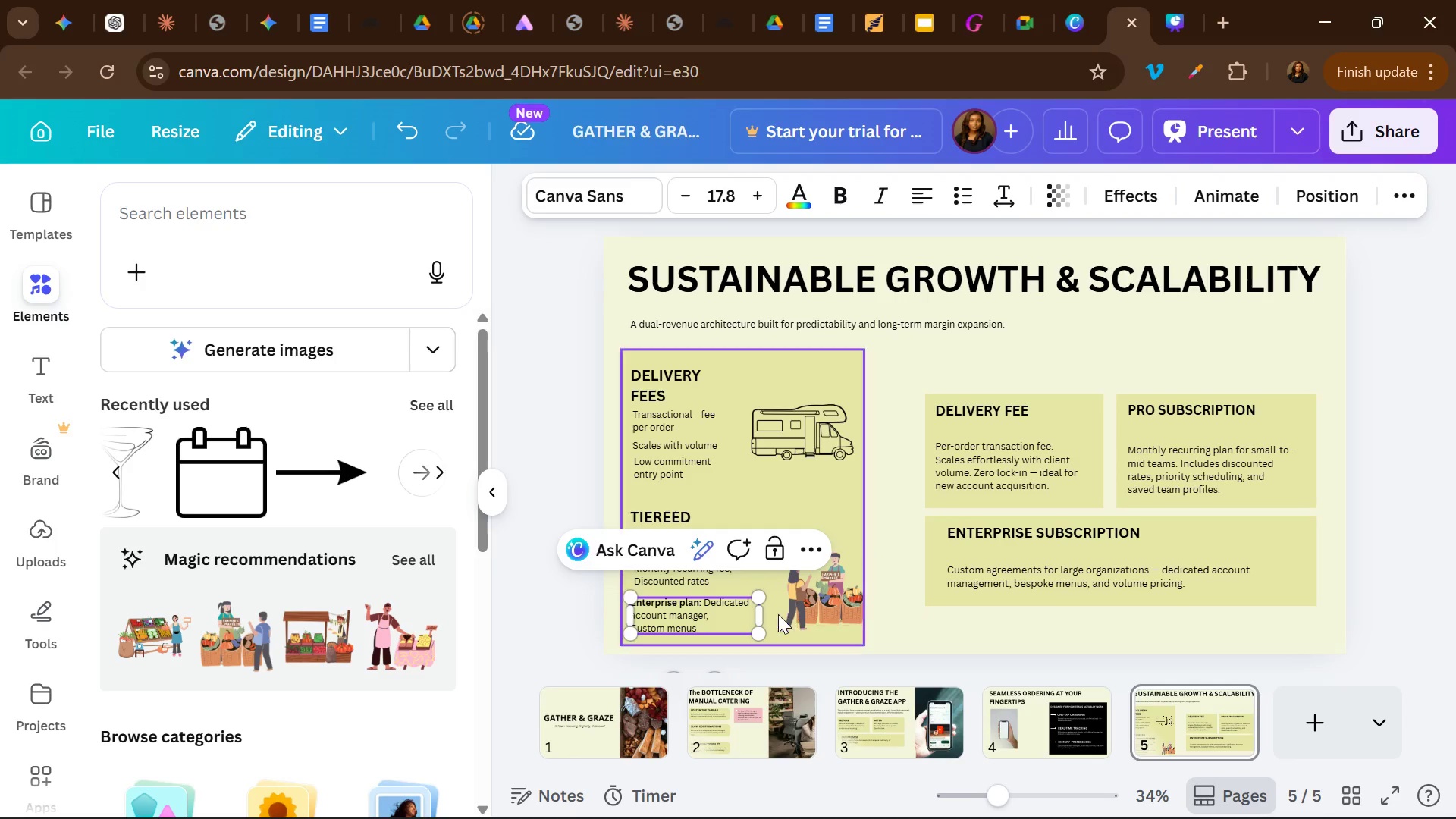 
left_click_drag(start_coordinate=[761, 613], to_coordinate=[767, 613])
 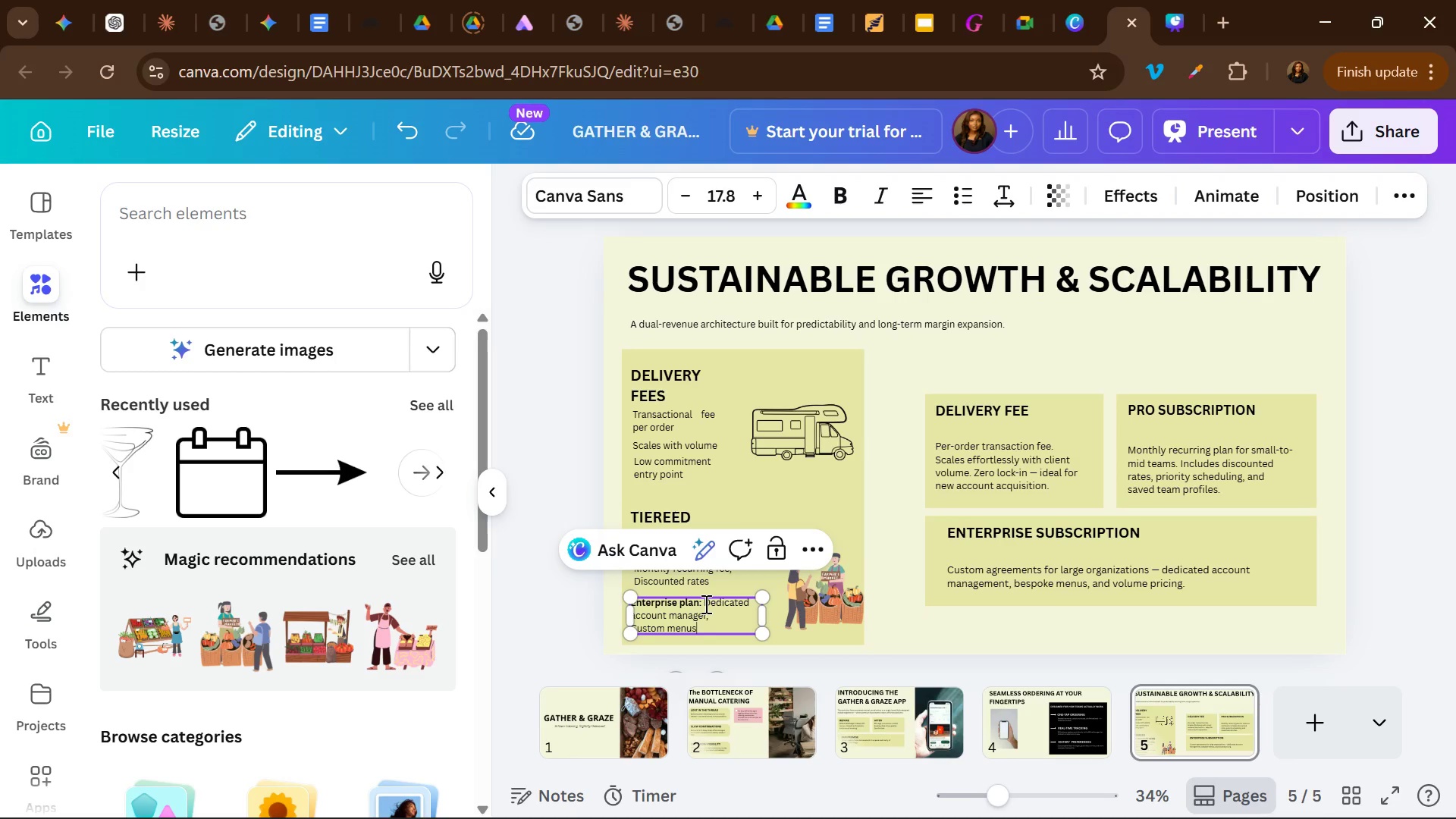 
left_click([704, 604])
 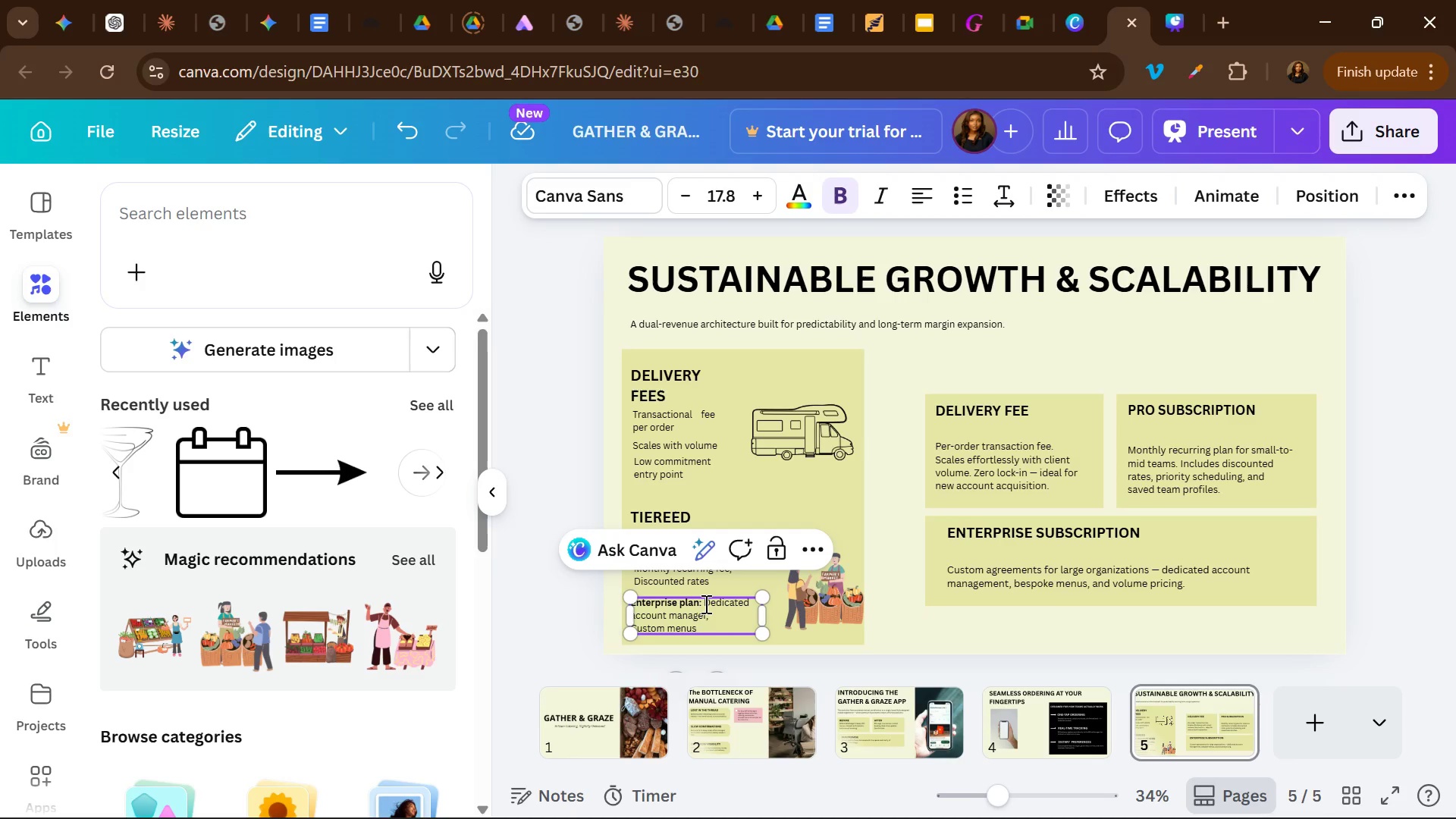 
key(Shift+Enter)
 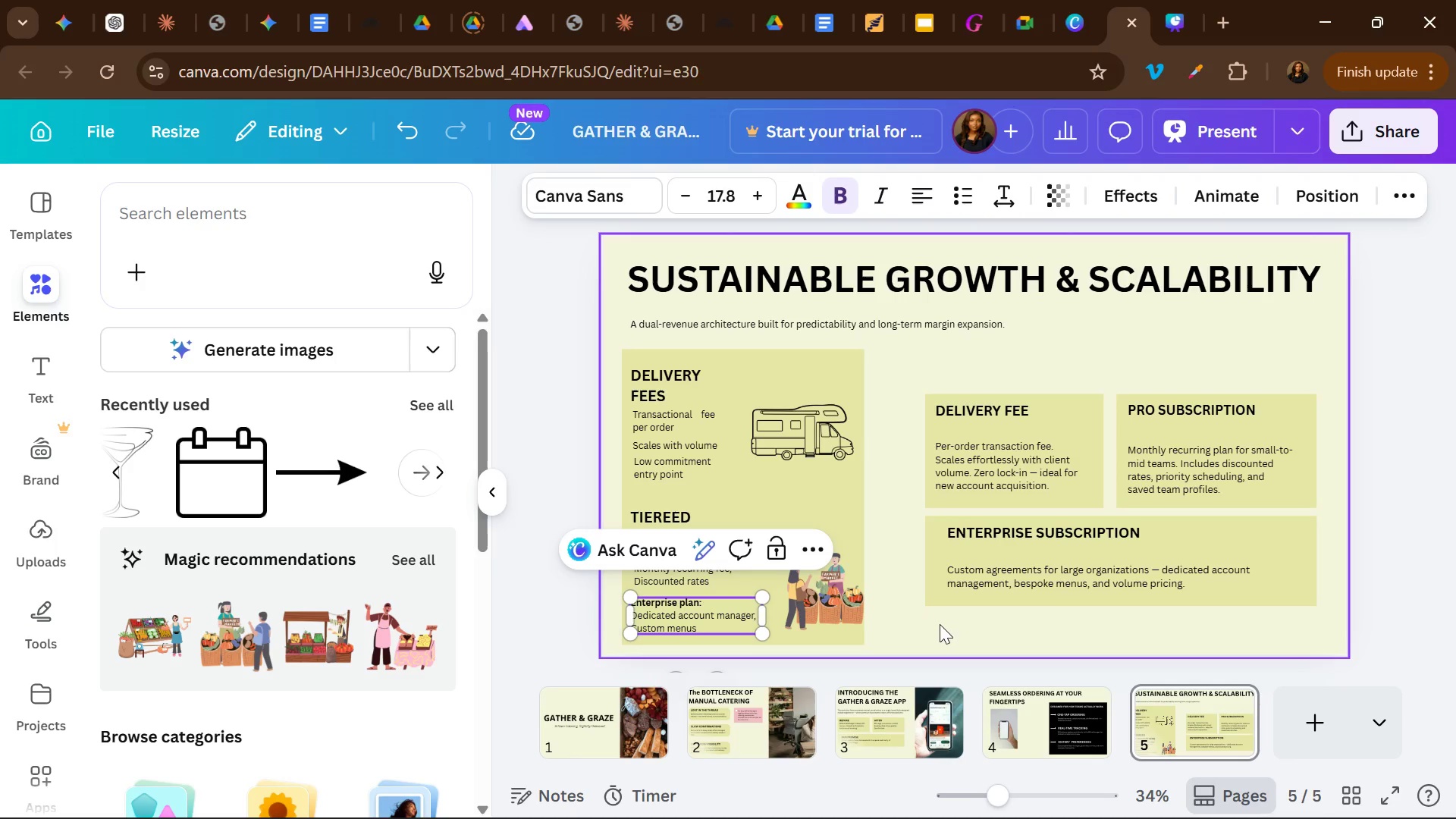 
left_click([940, 630])
 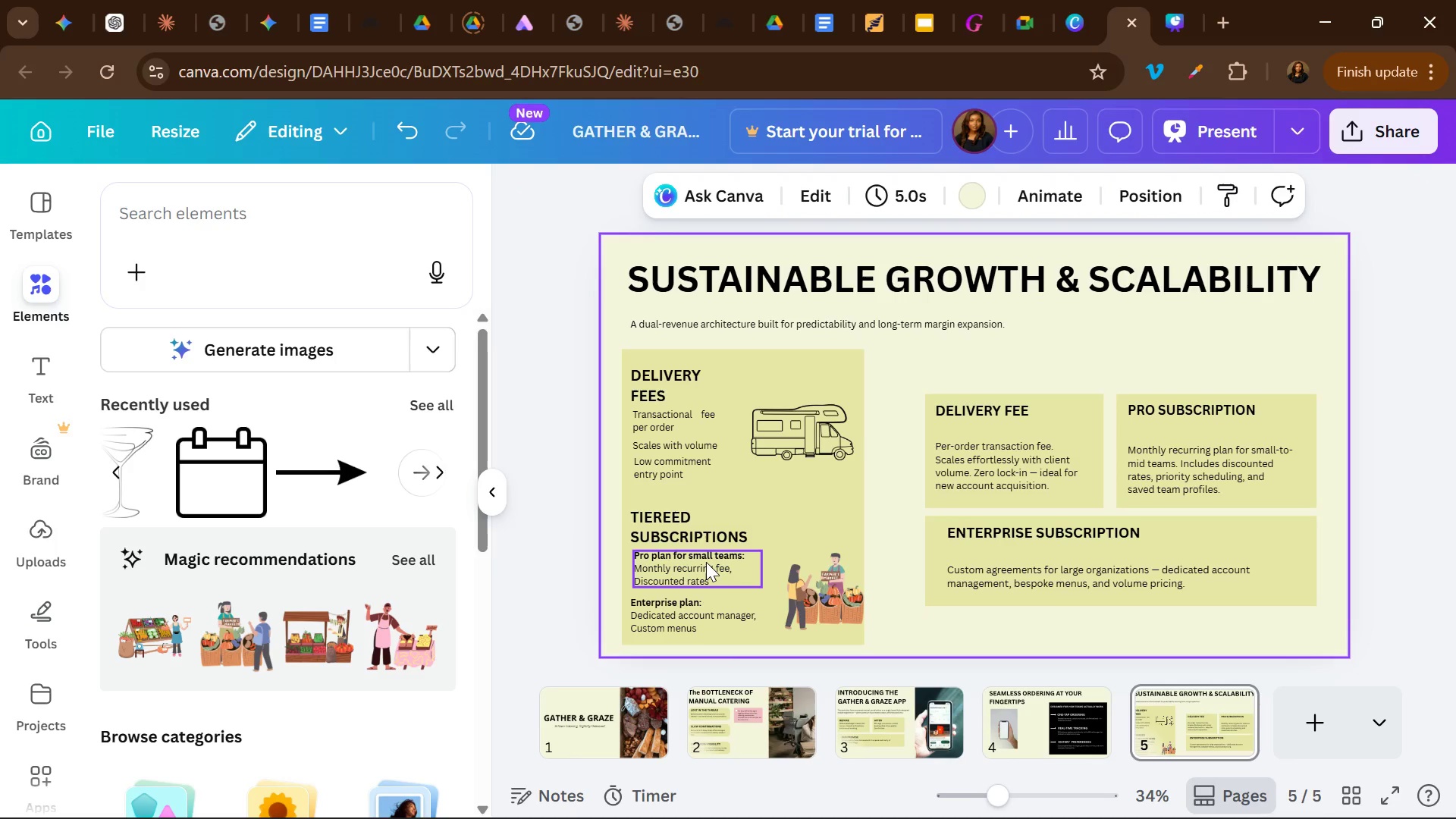 
left_click_drag(start_coordinate=[706, 562], to_coordinate=[701, 563])
 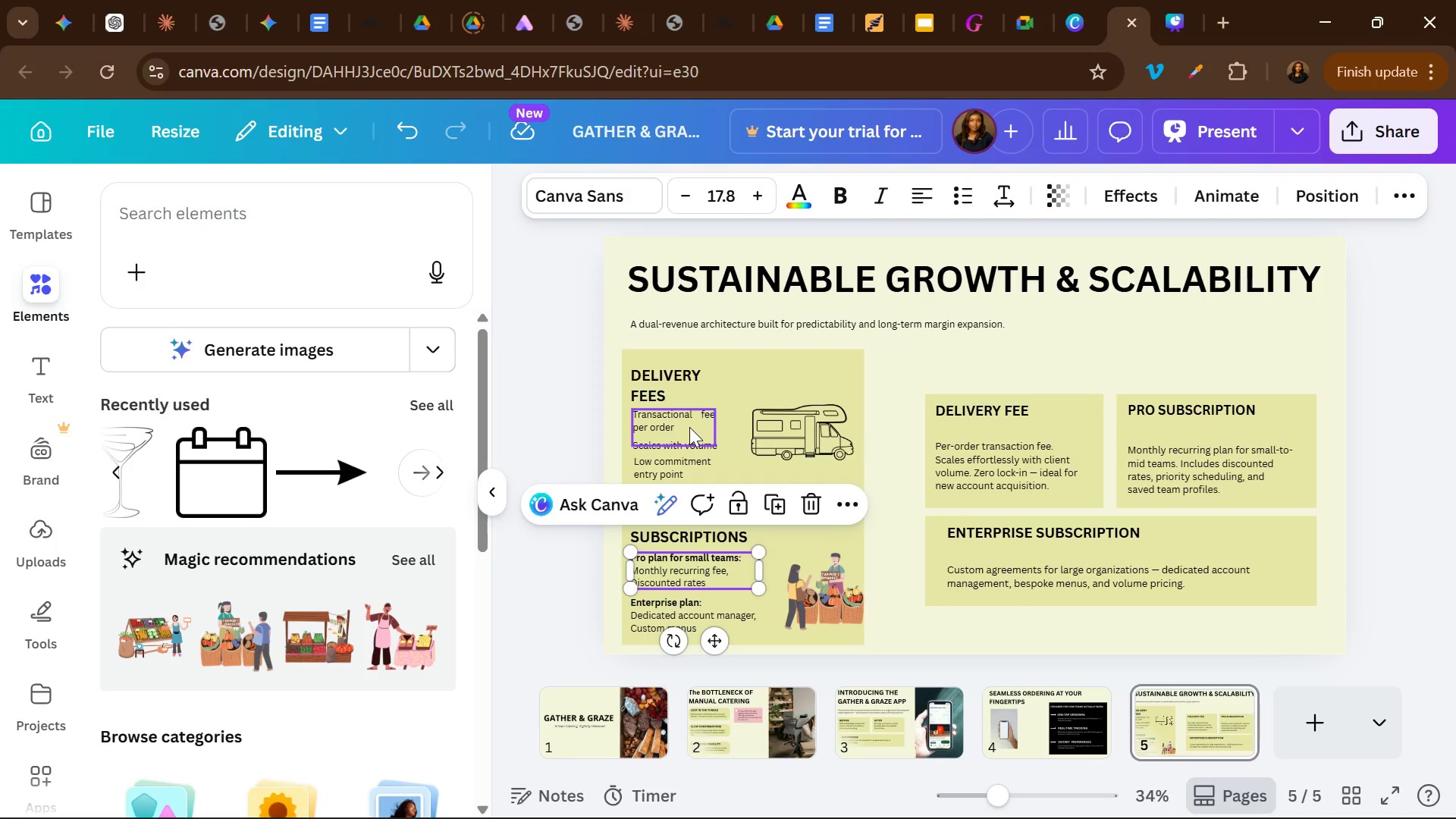 
mouse_move([683, 441])
 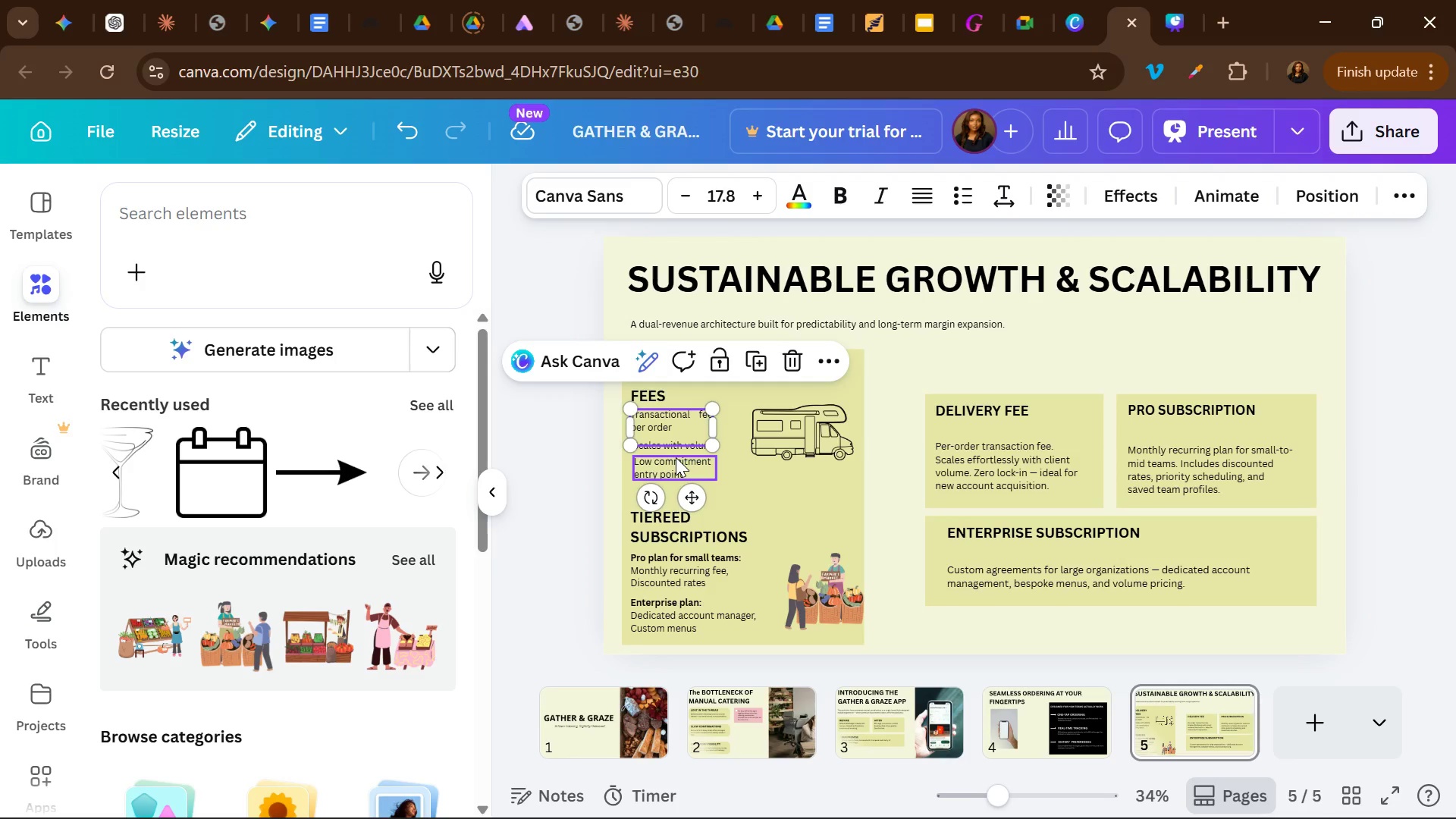 
wait(6.34)
 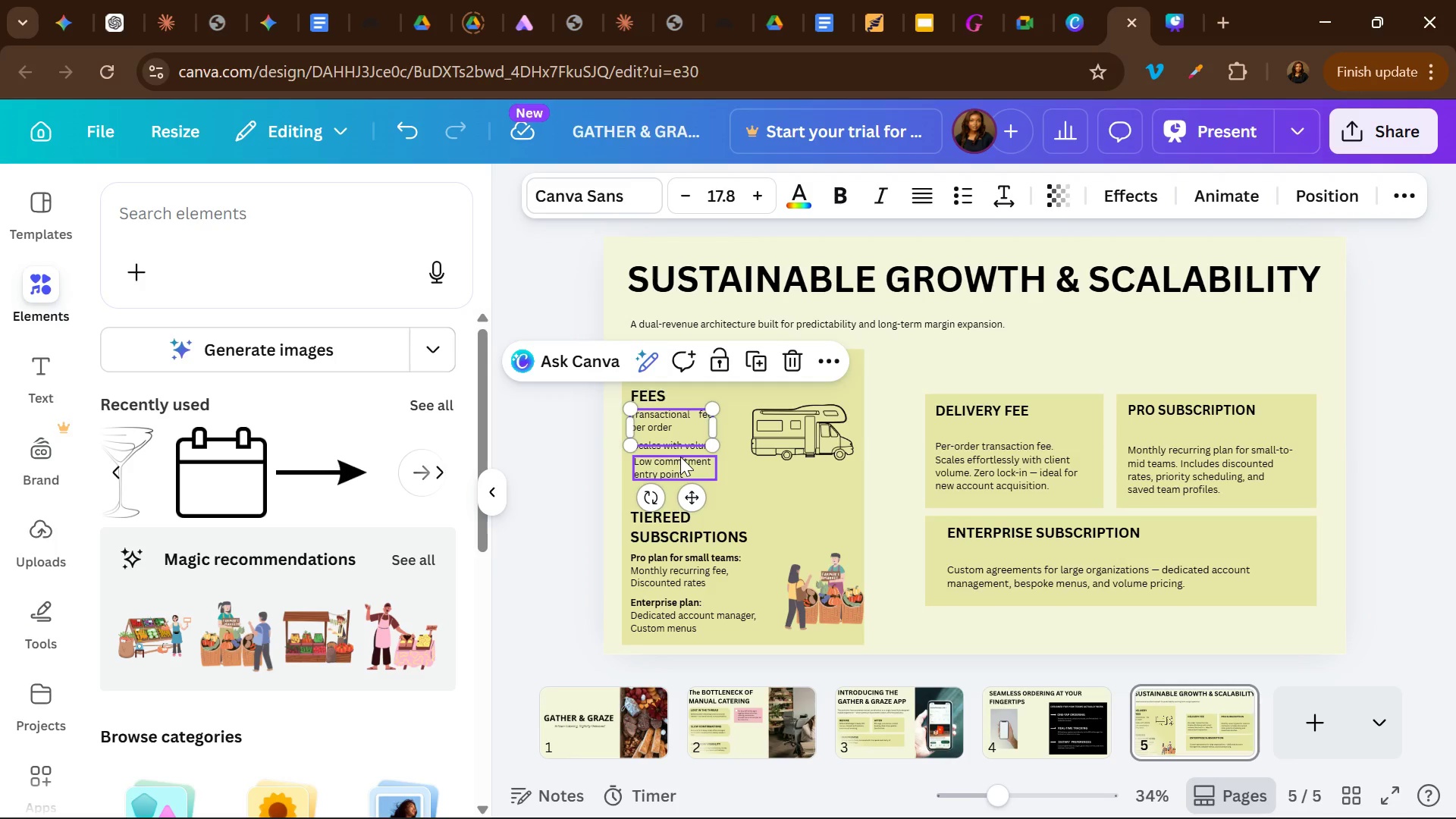 
left_click([778, 482])
 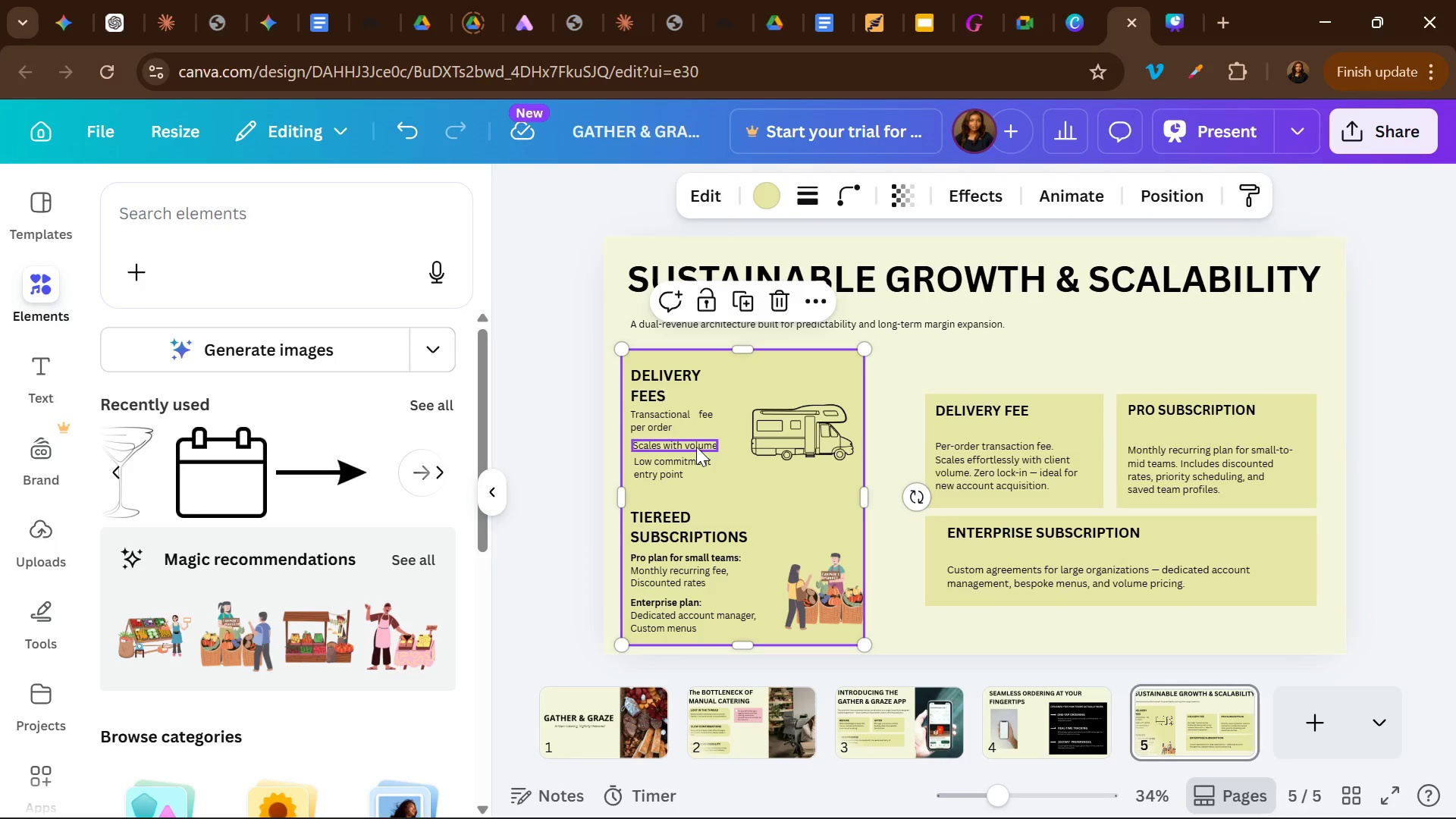 
left_click([696, 447])
 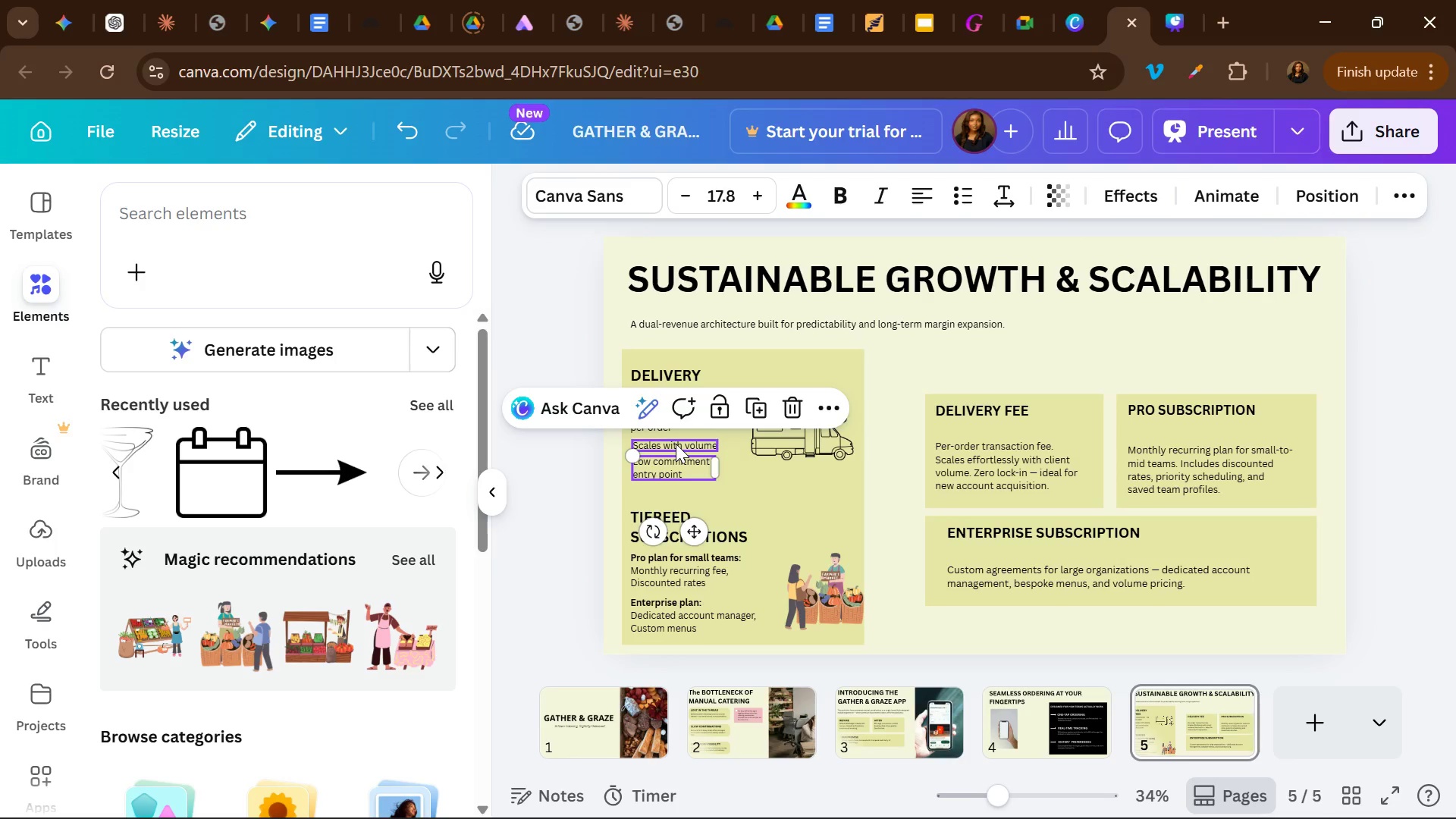 
wait(6.83)
 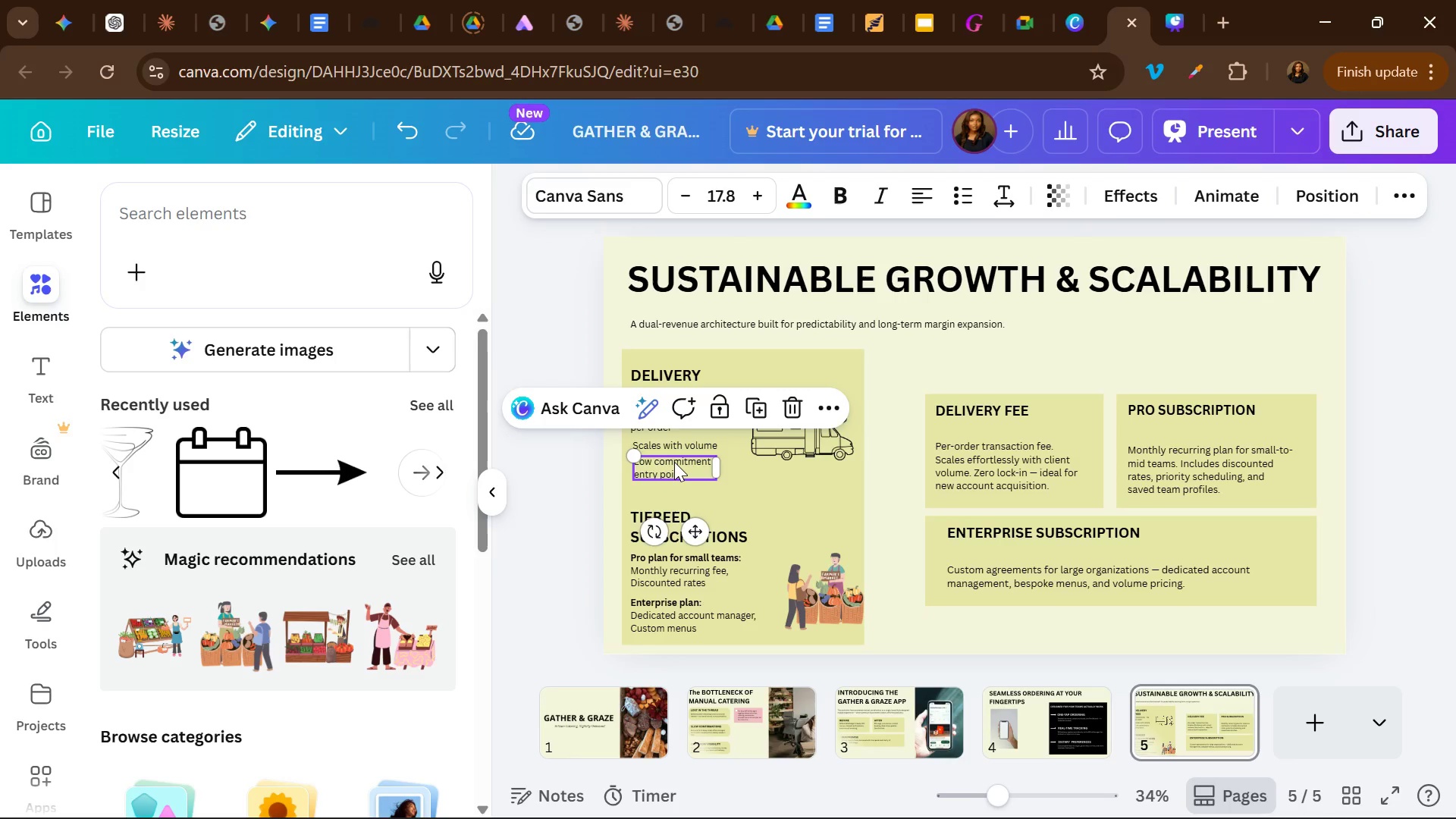 
mouse_move([679, 465])
 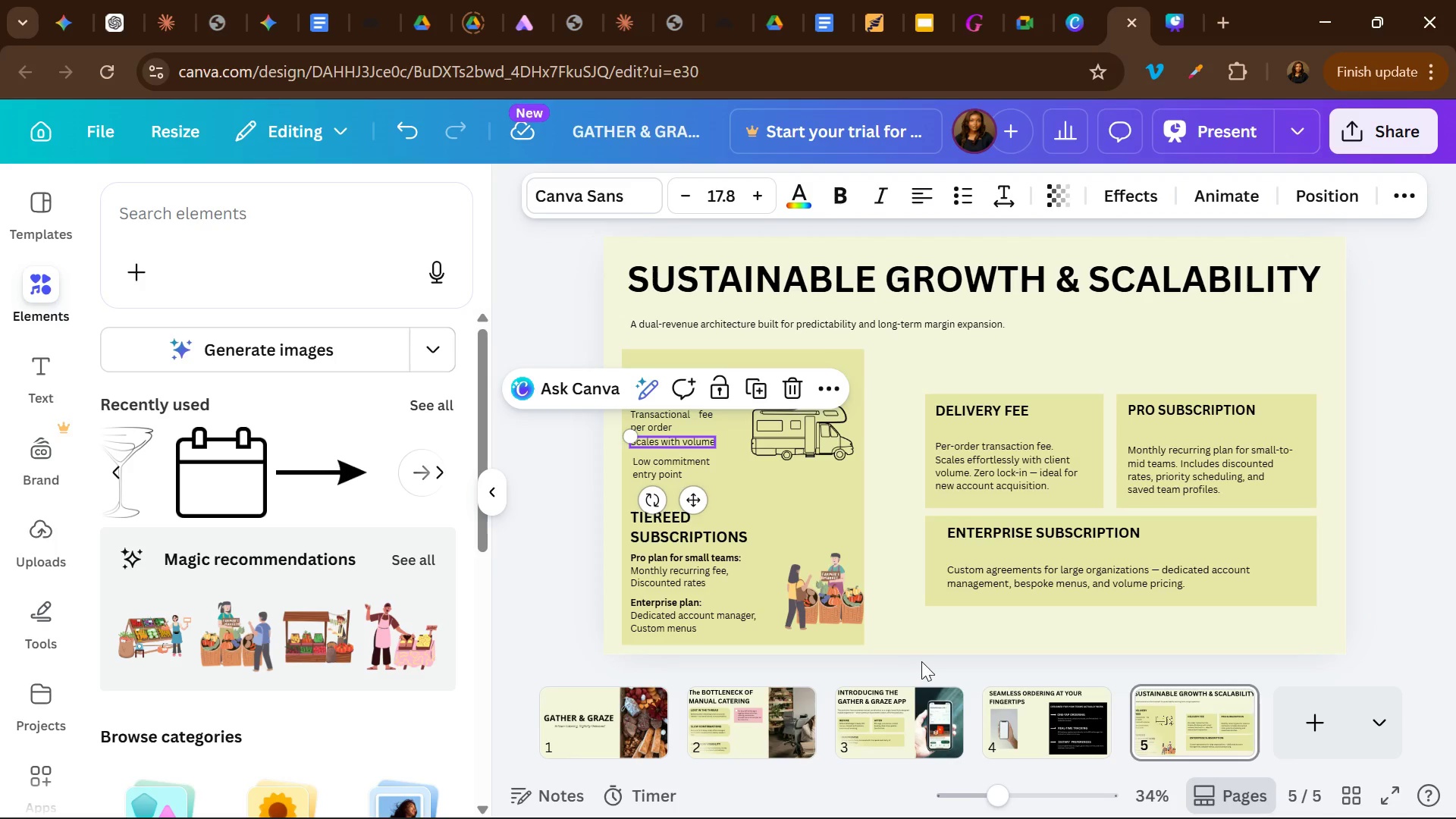 
left_click([924, 661])
 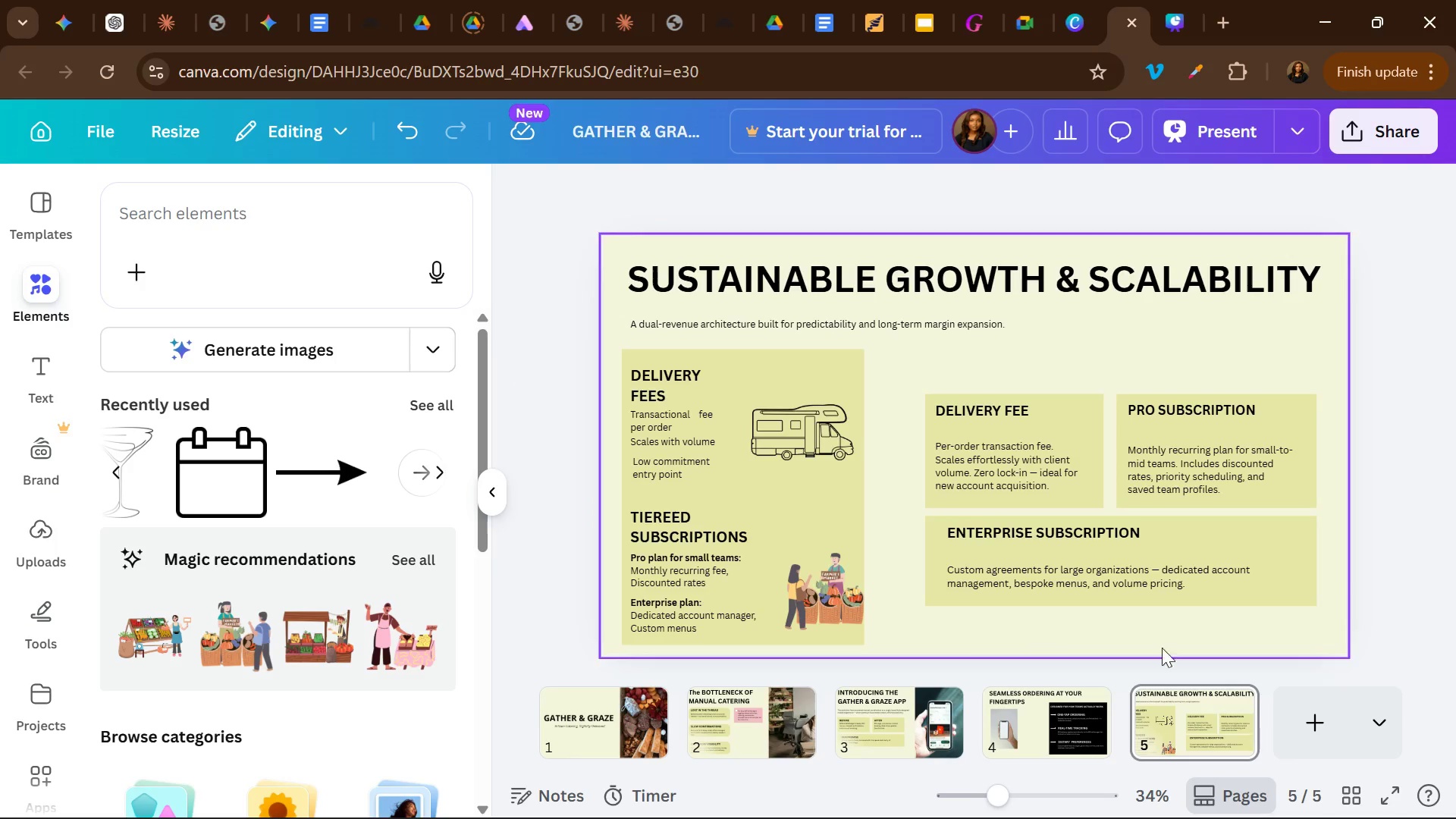 
left_click([1301, 726])
 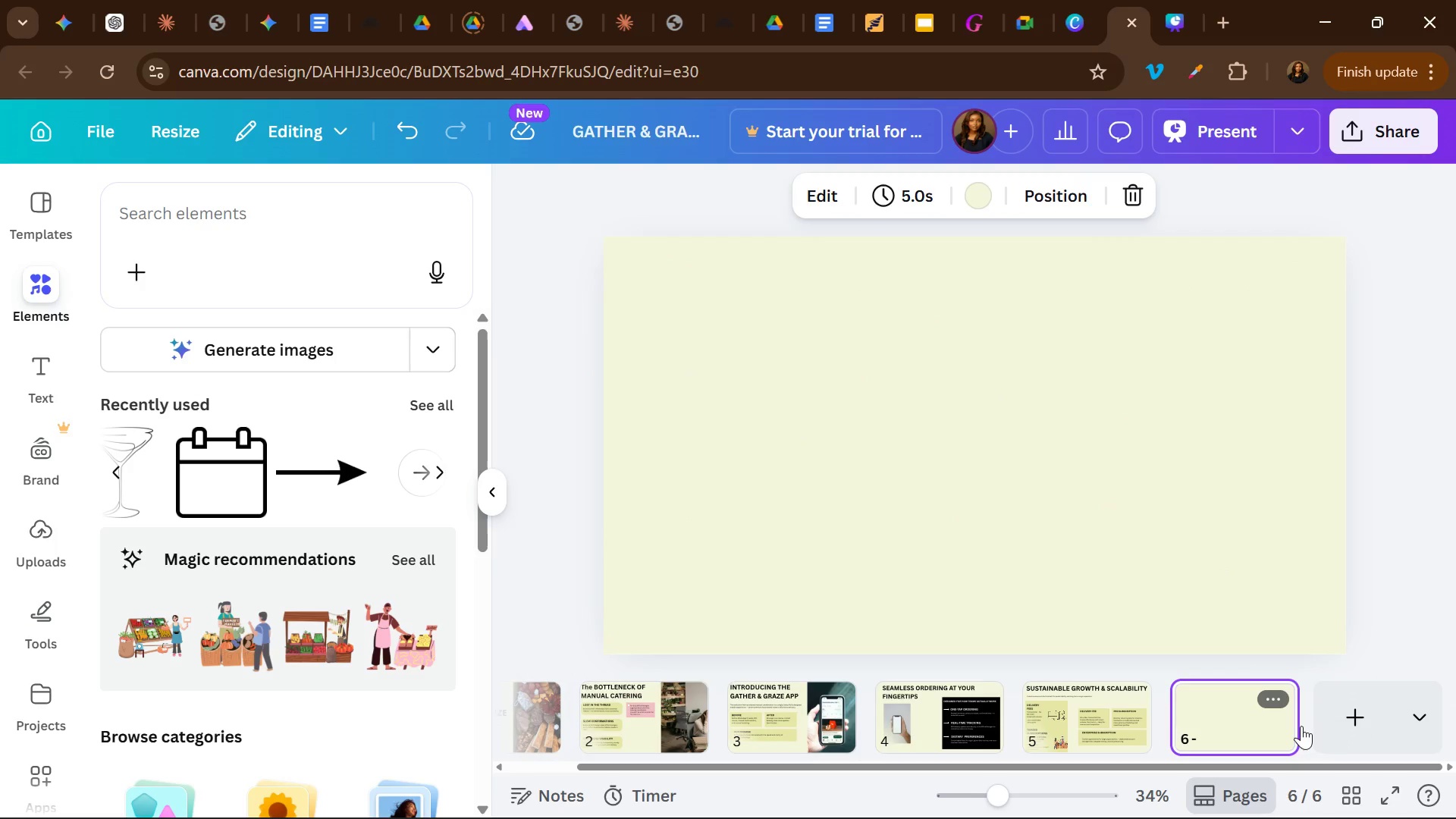 
wait(18.59)
 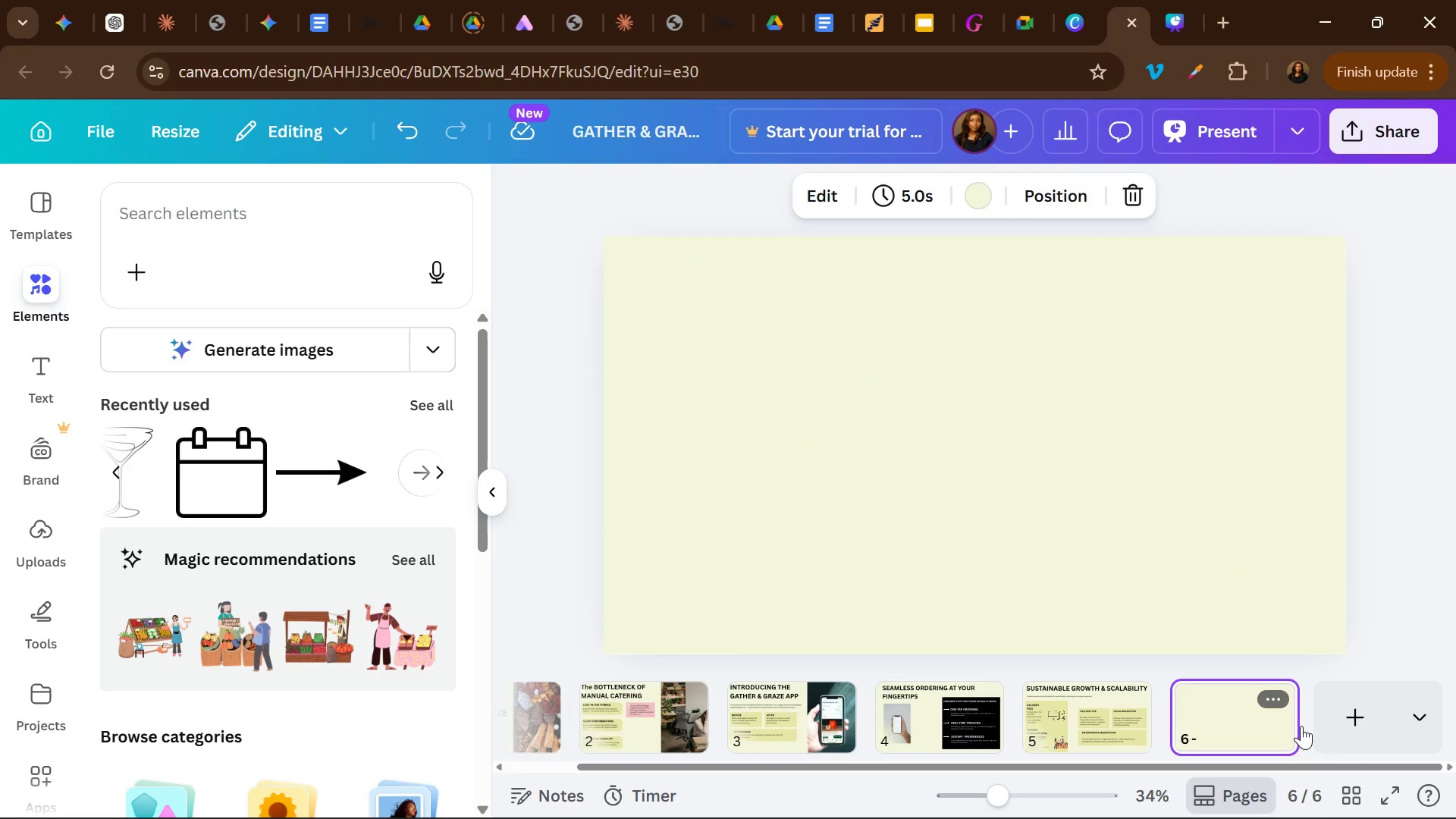 
left_click([999, 676])
 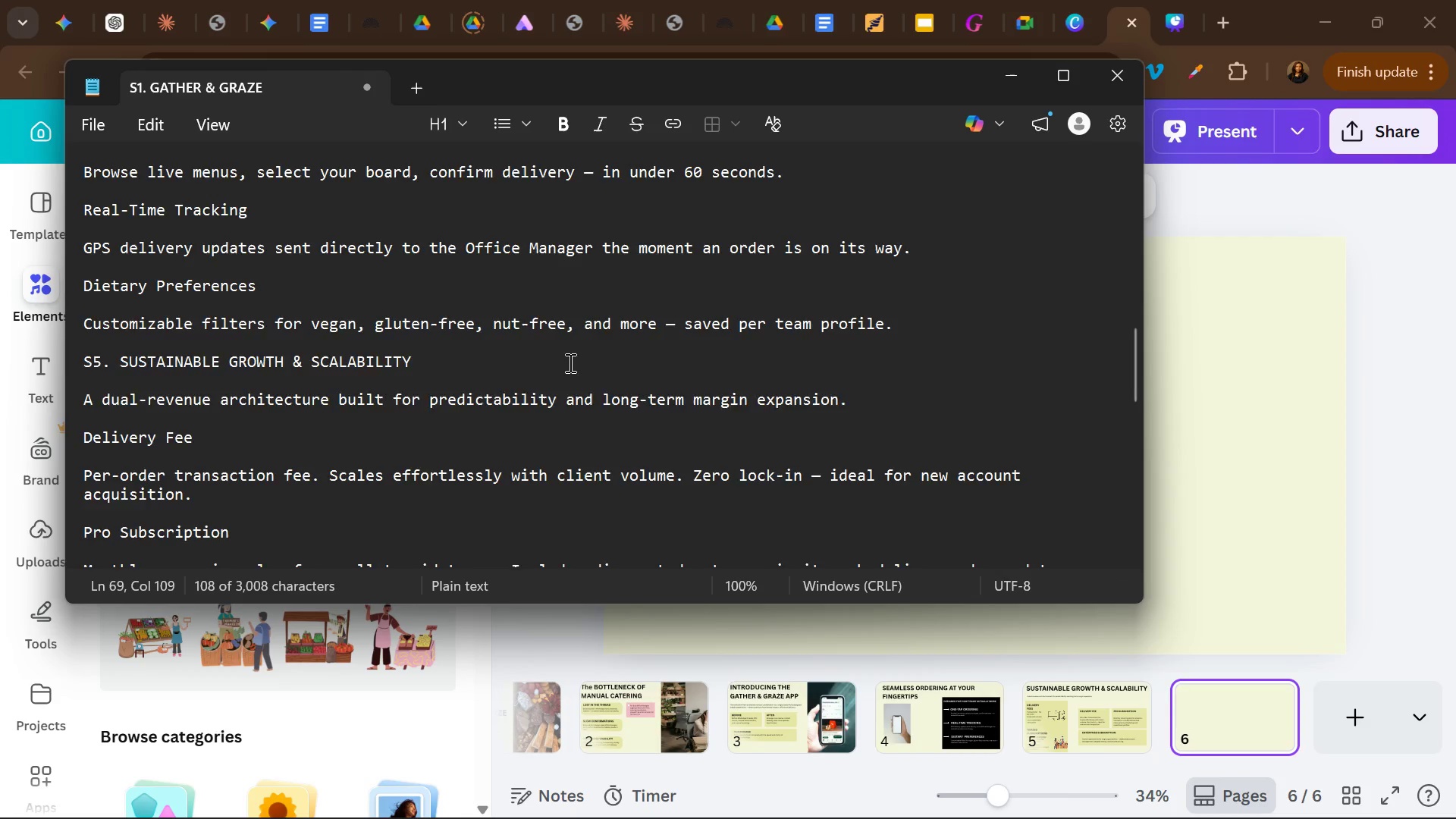 
scroll: coordinate [569, 362], scroll_direction: down, amount: 5.0
 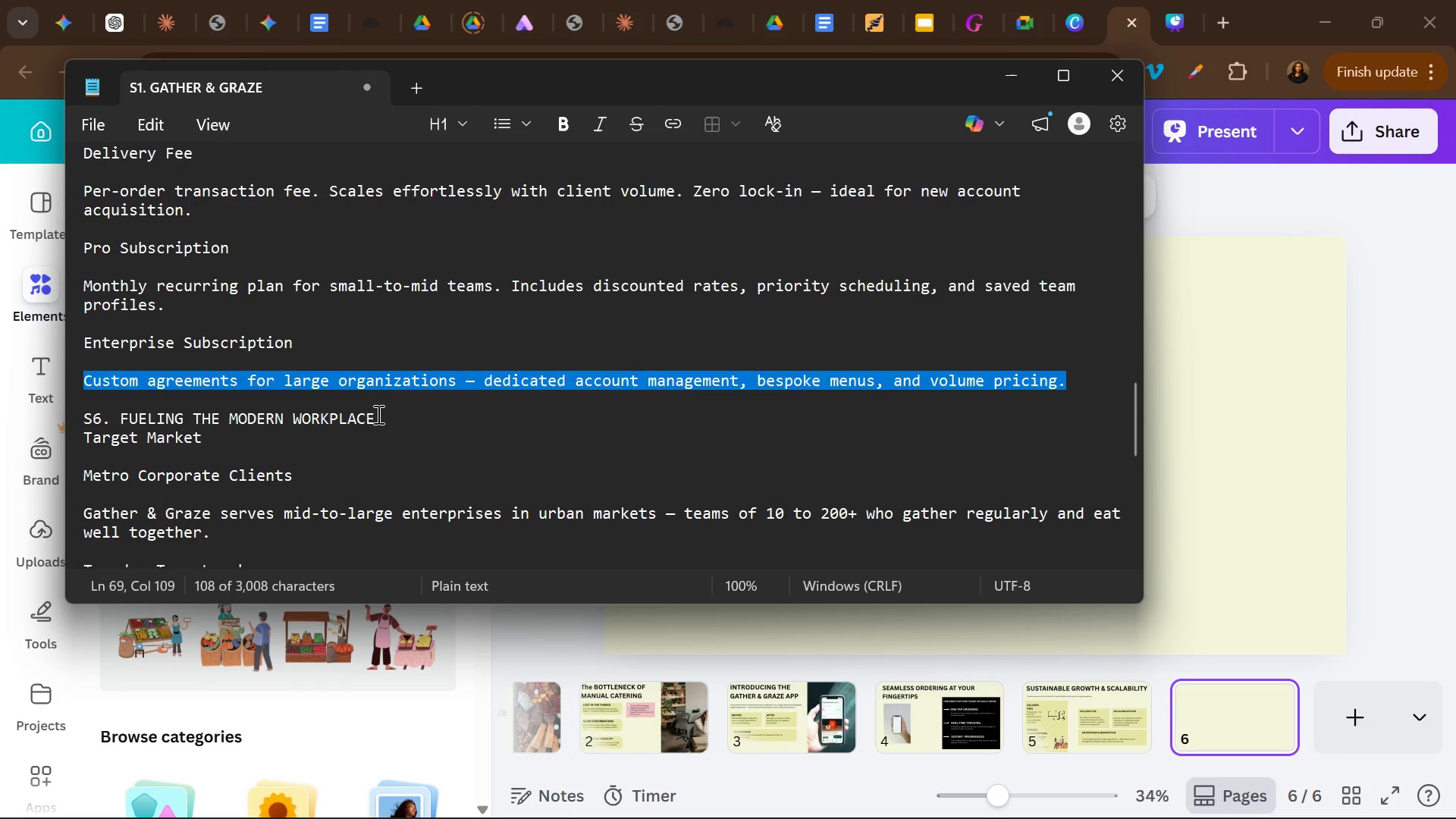 
left_click_drag(start_coordinate=[377, 414], to_coordinate=[115, 416])
 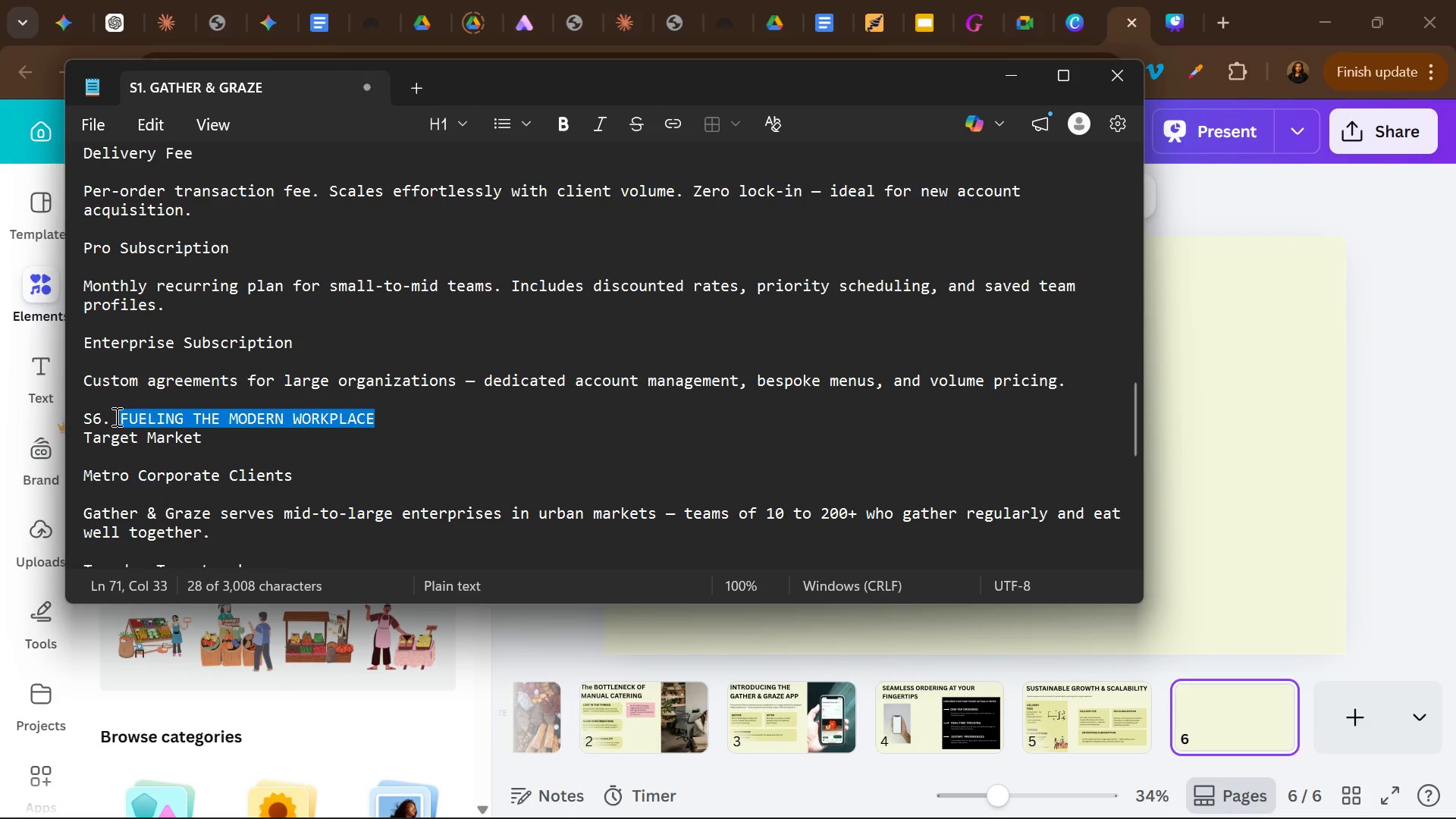 
key(Control+C)
 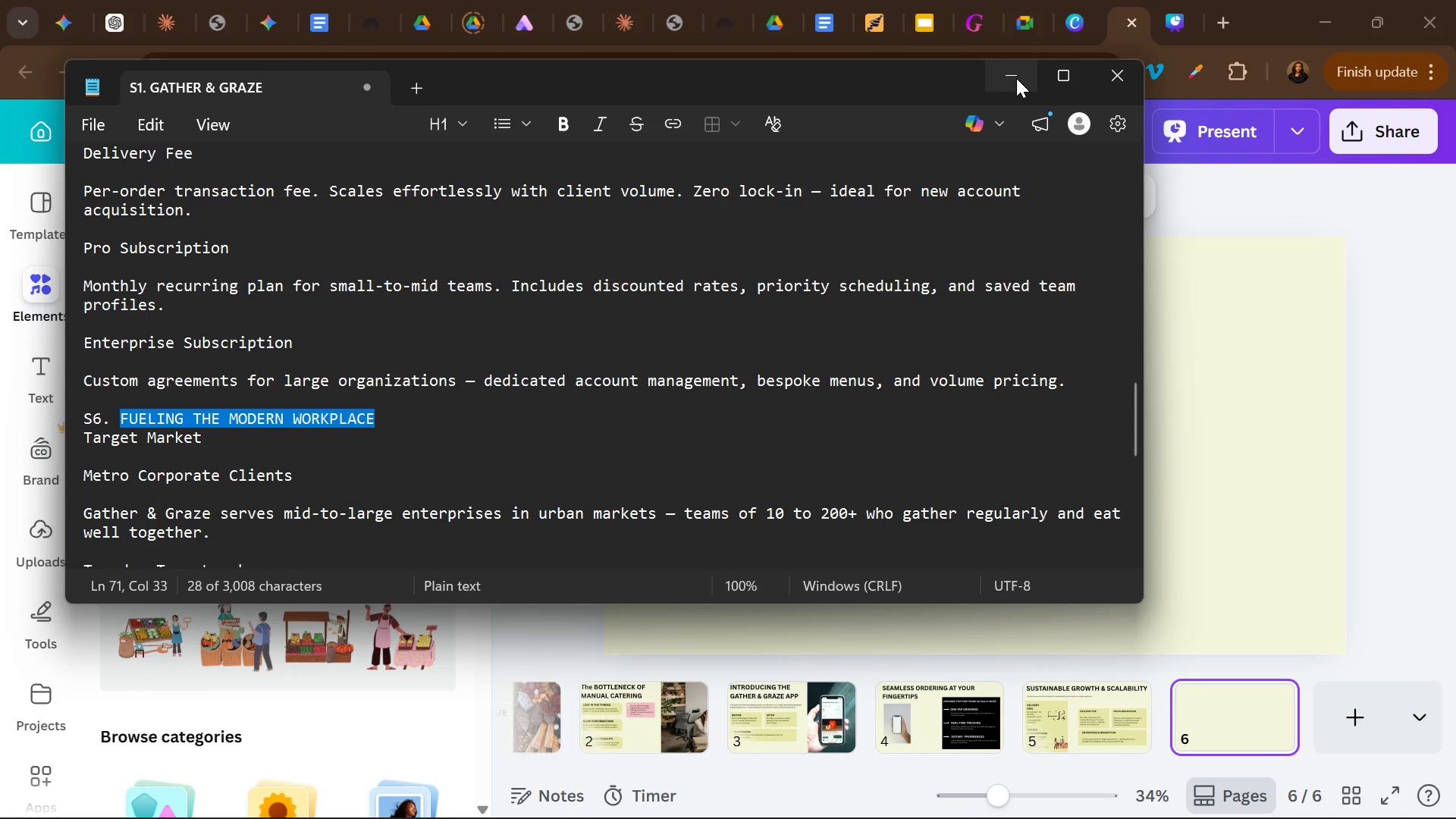 
left_click([1016, 78])
 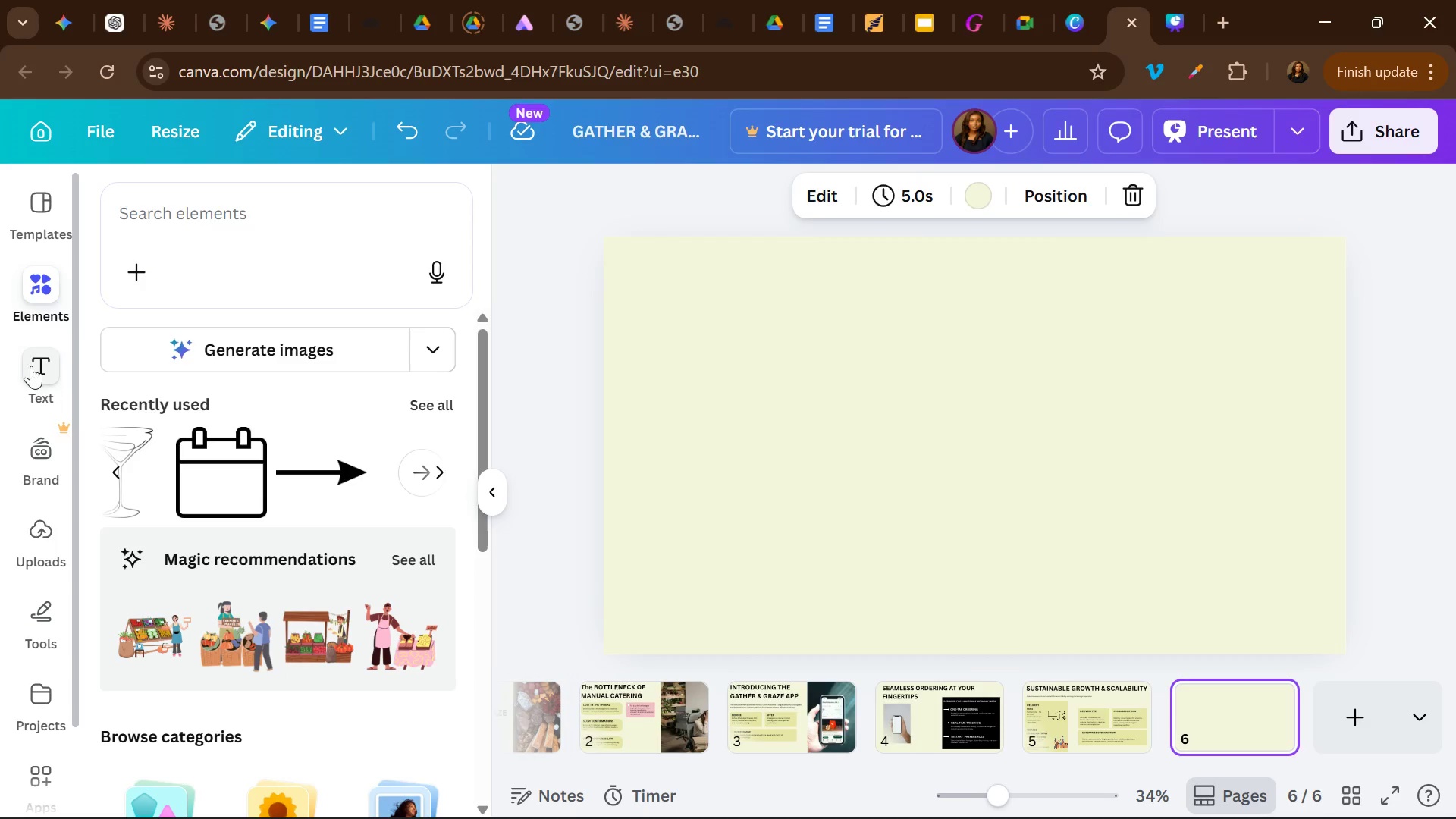 
left_click([28, 375])
 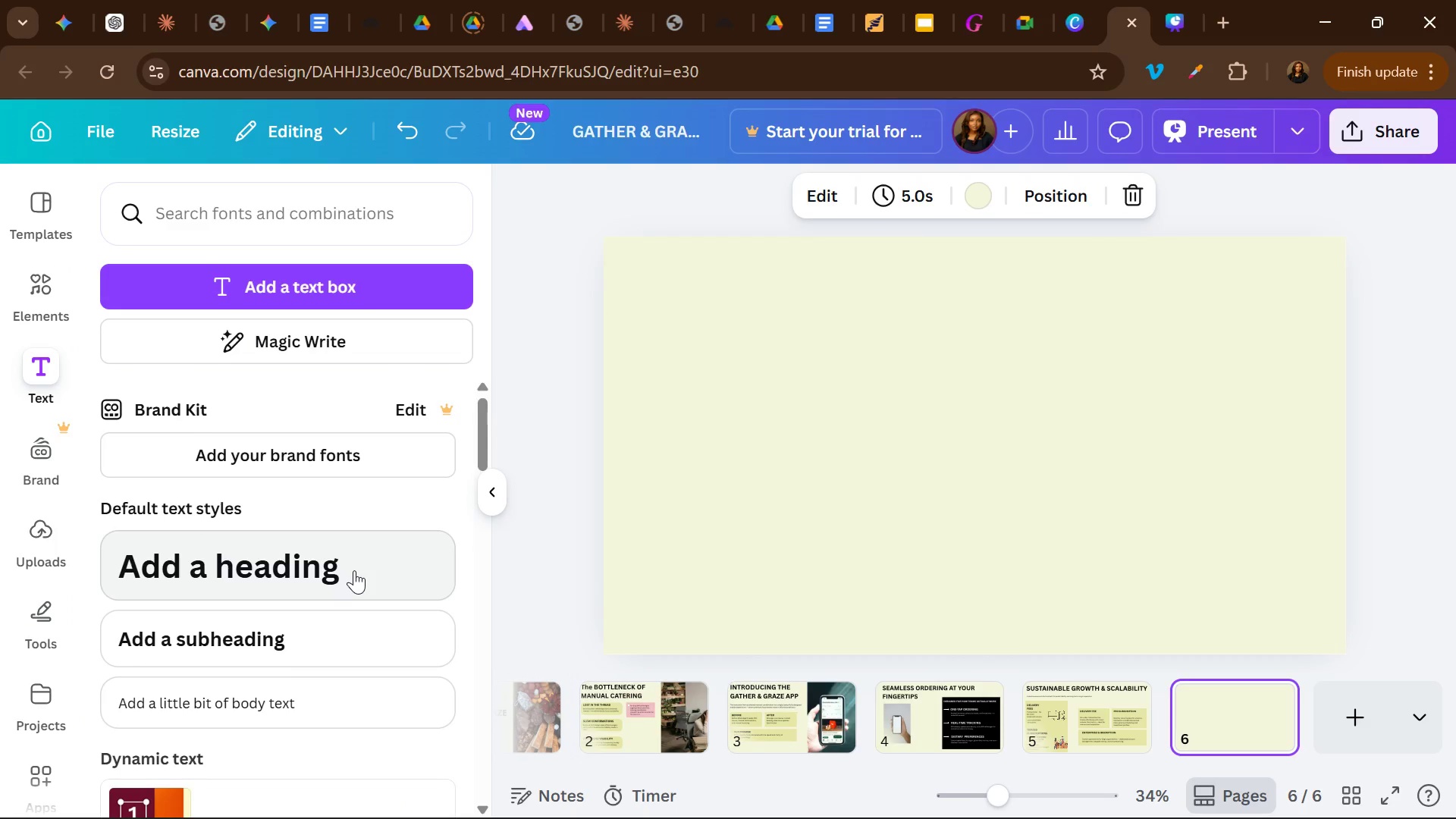 
left_click([353, 570])
 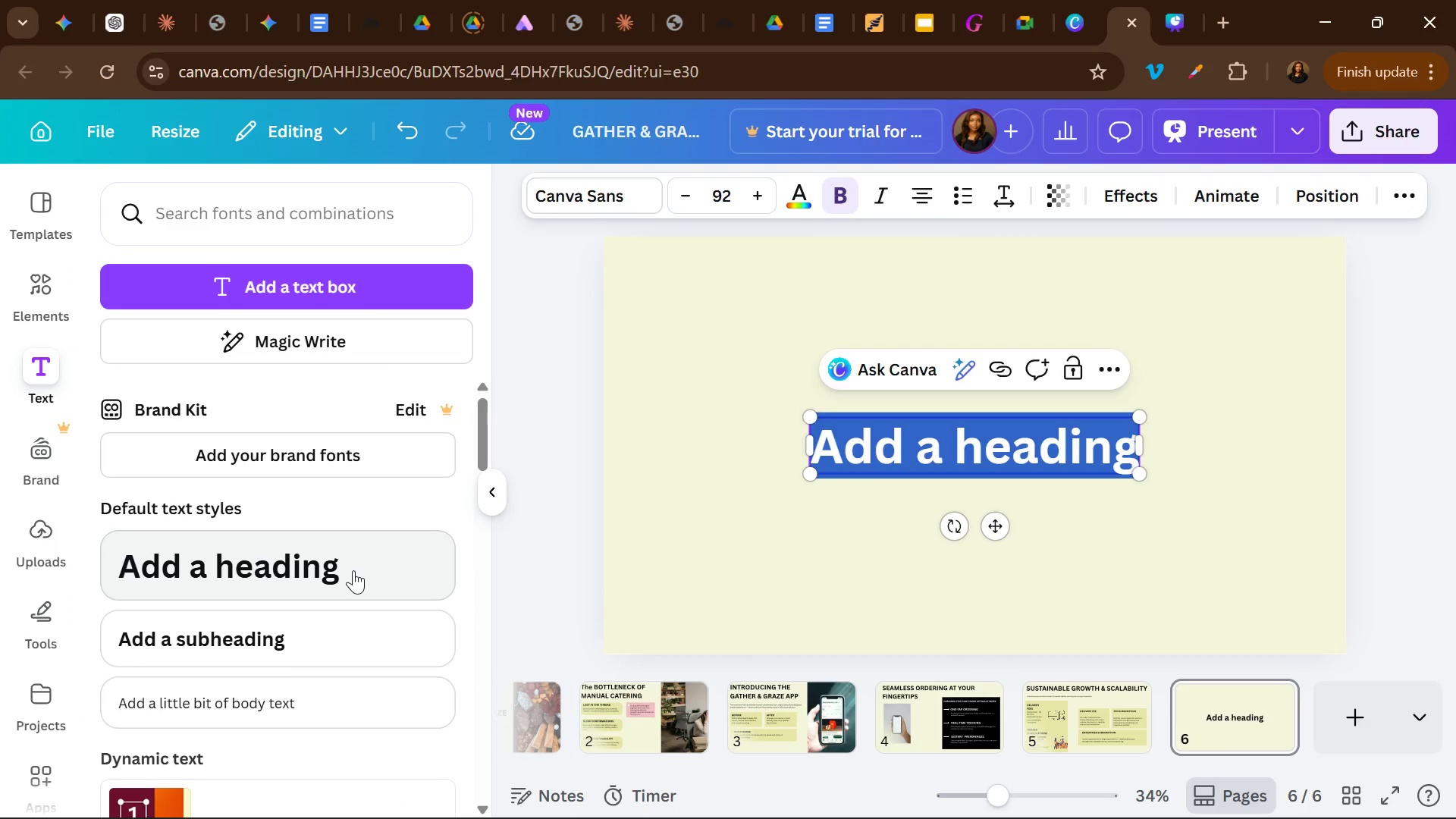 
key(Control+V)
 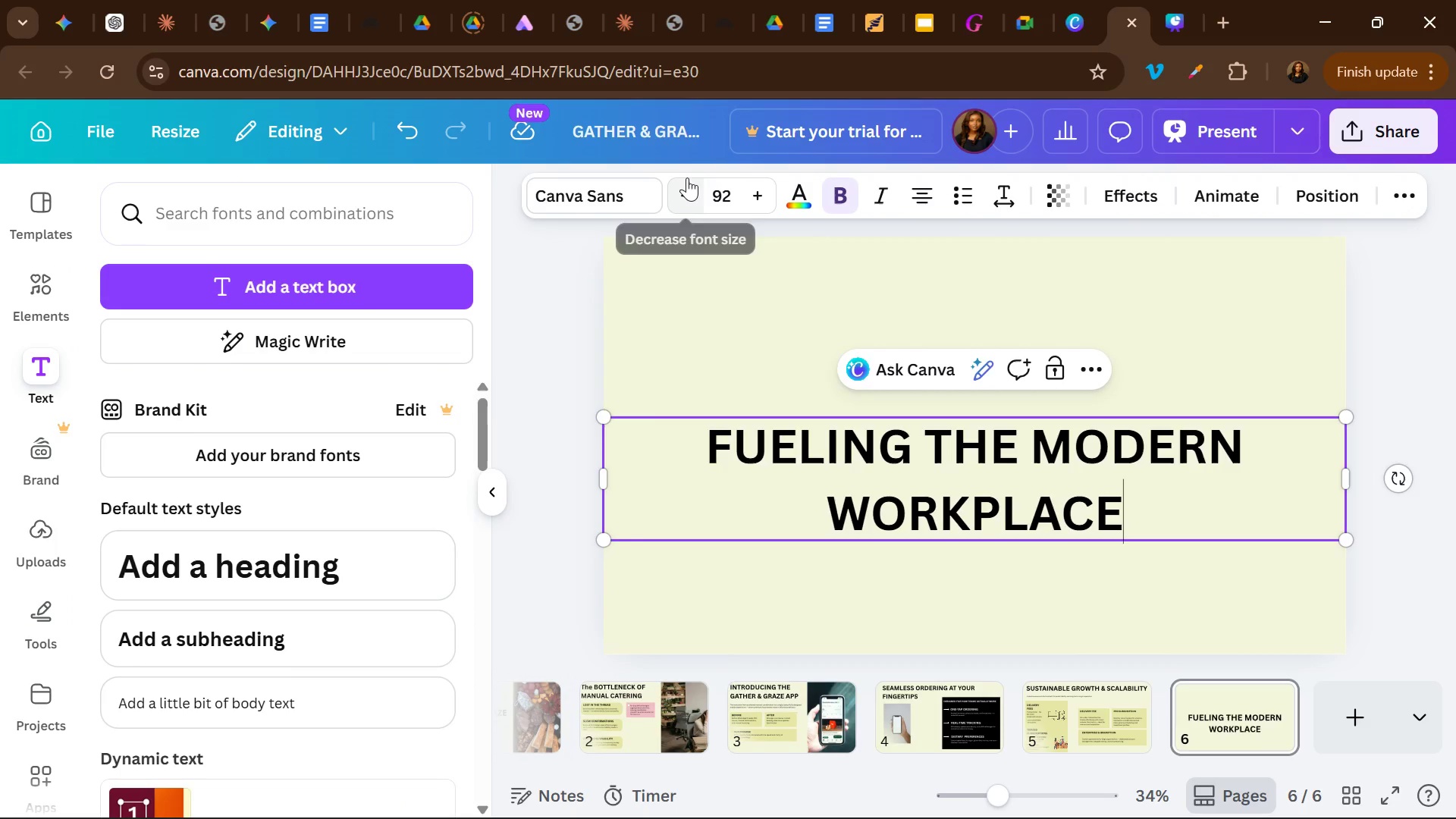 
double_click([686, 192])
 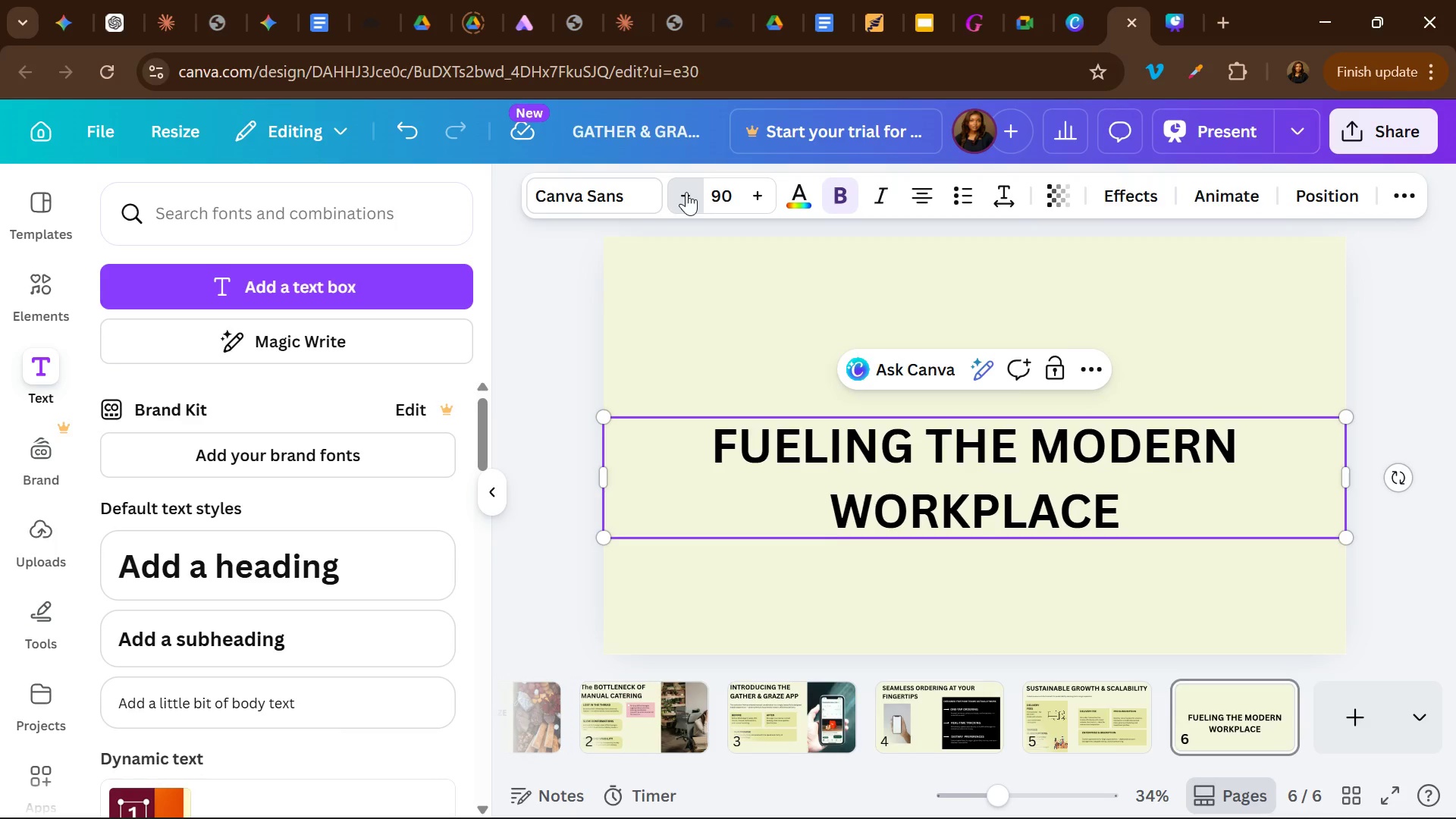 
triple_click([686, 192])
 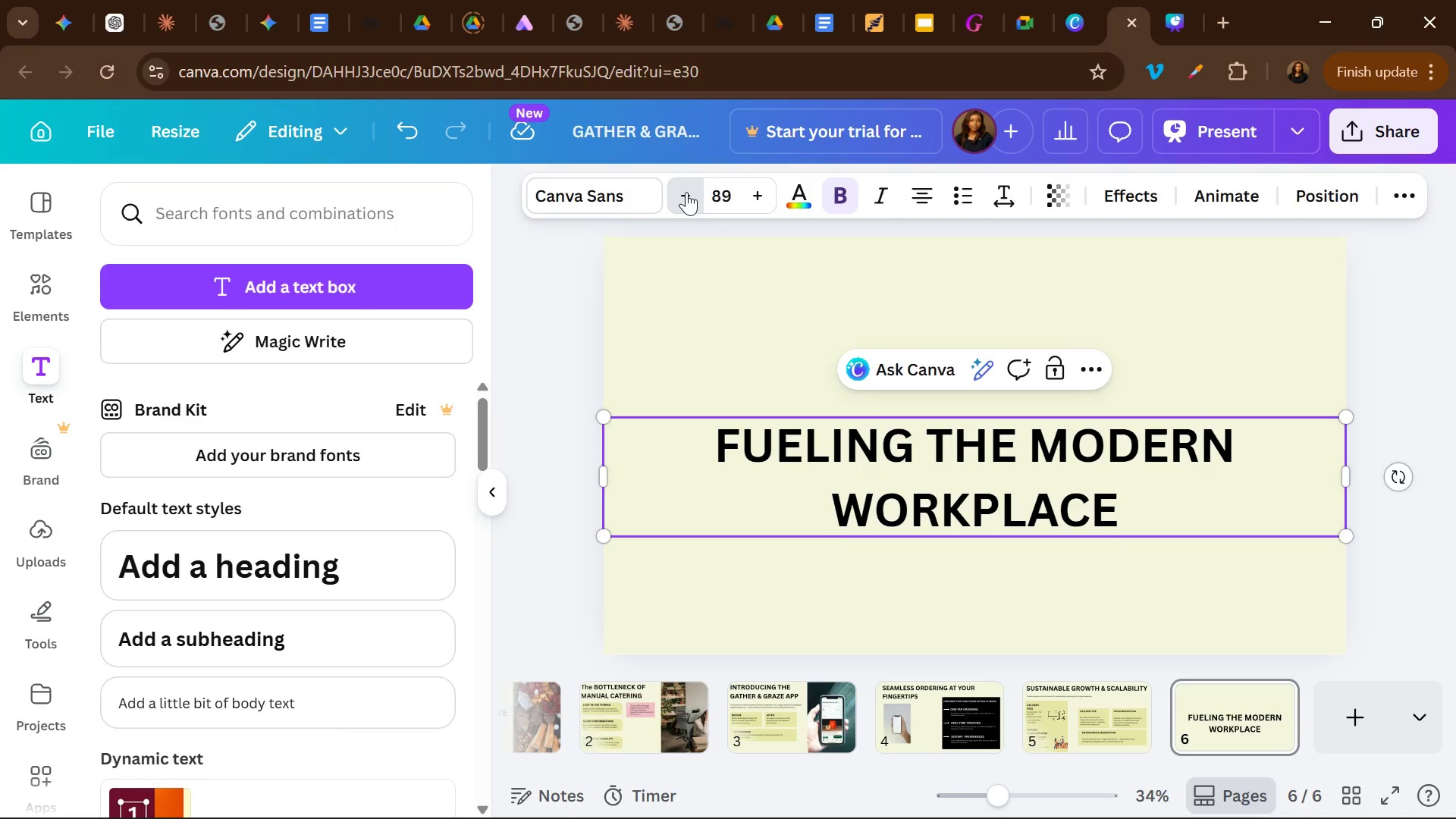 
triple_click([686, 192])
 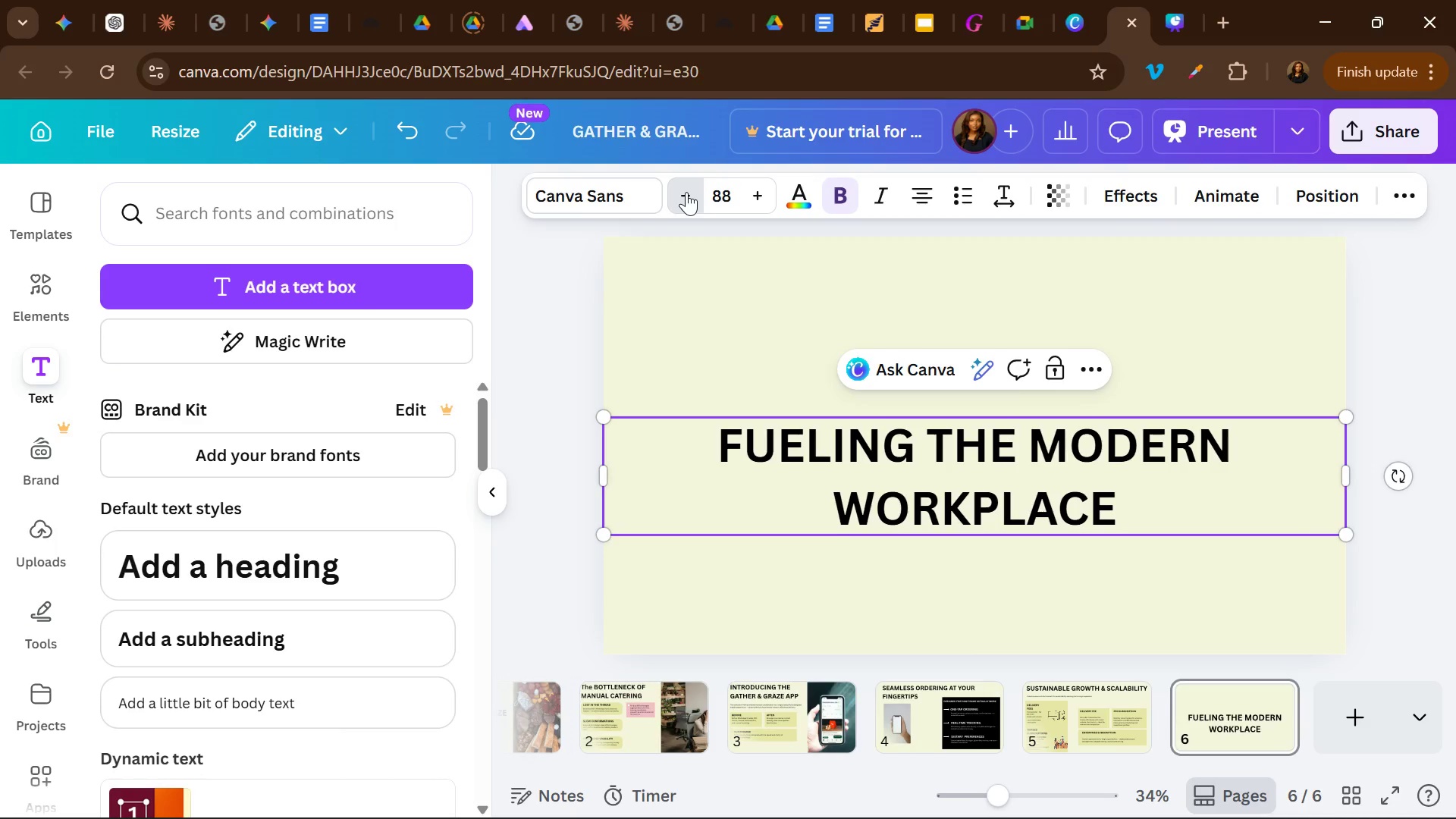 
triple_click([686, 192])
 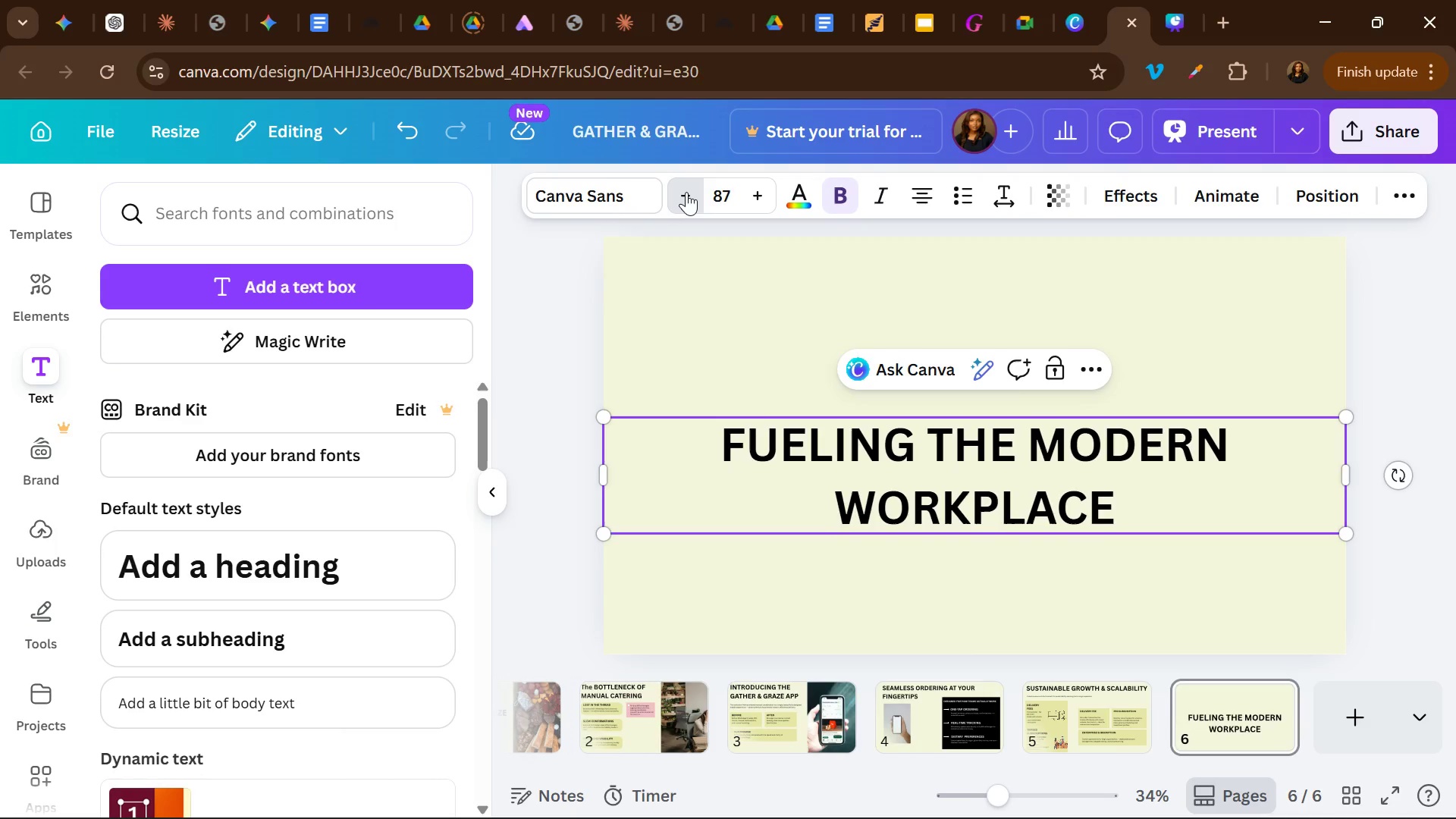 
triple_click([686, 192])
 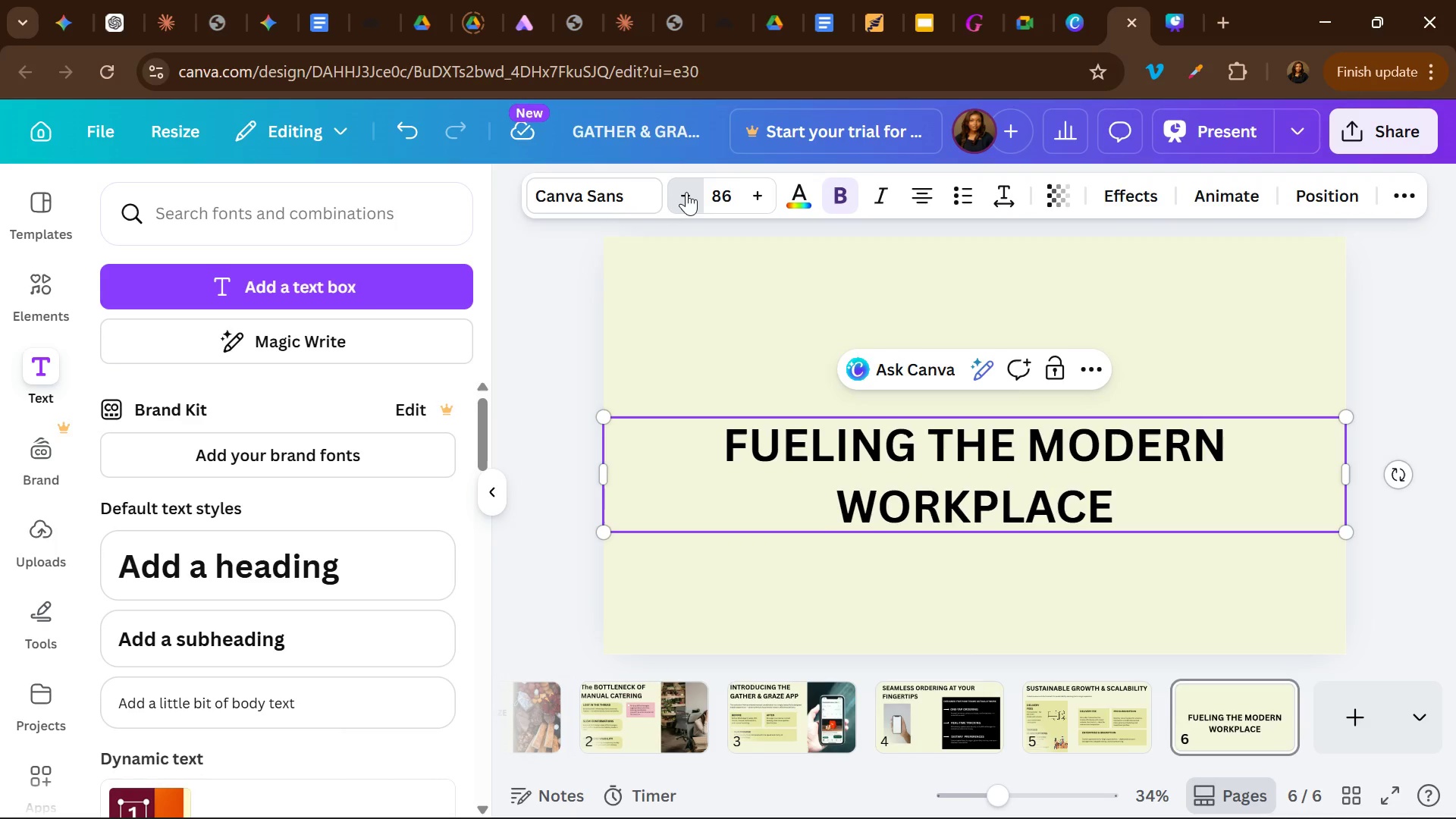 
triple_click([686, 192])
 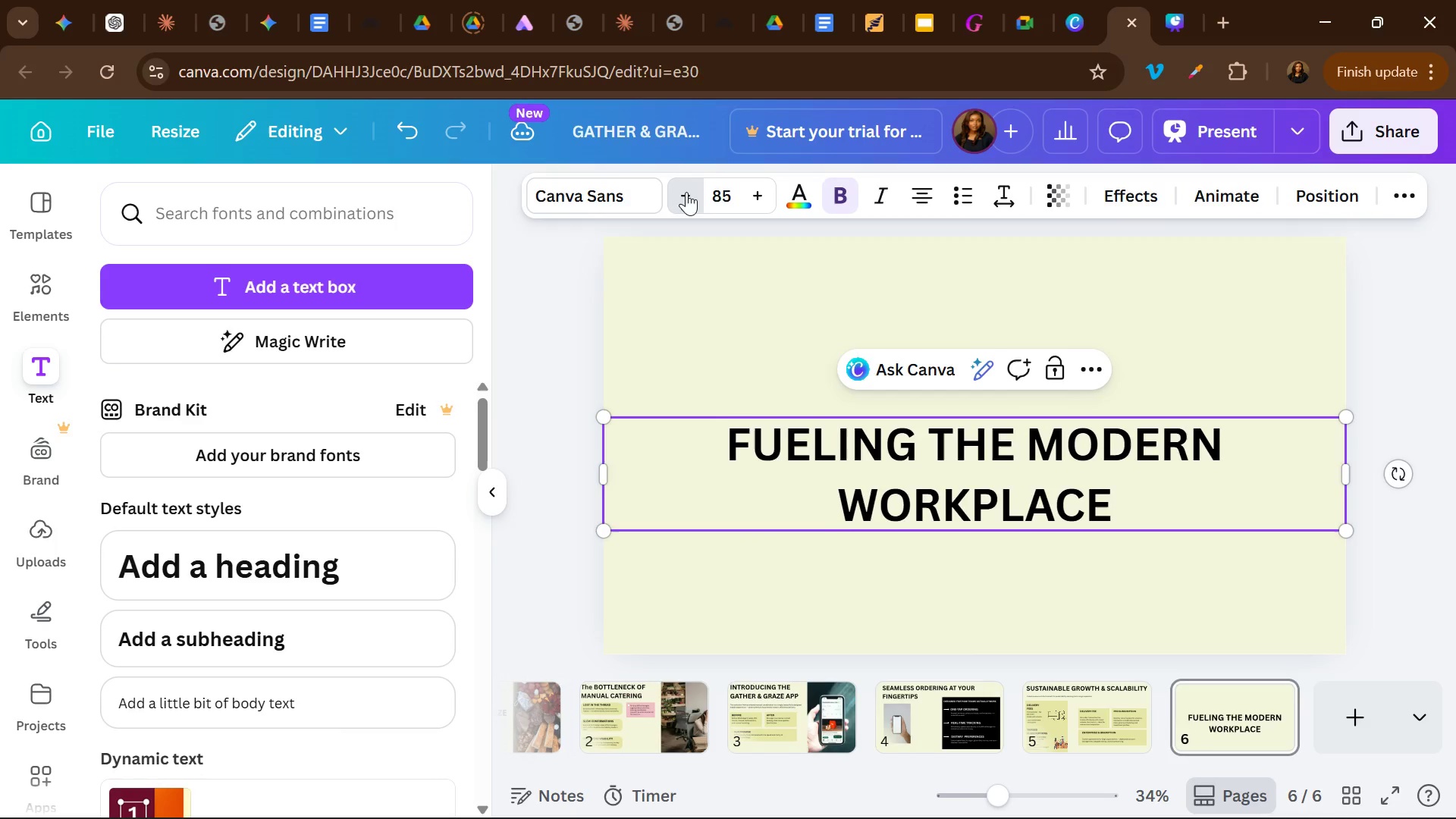 
triple_click([686, 192])
 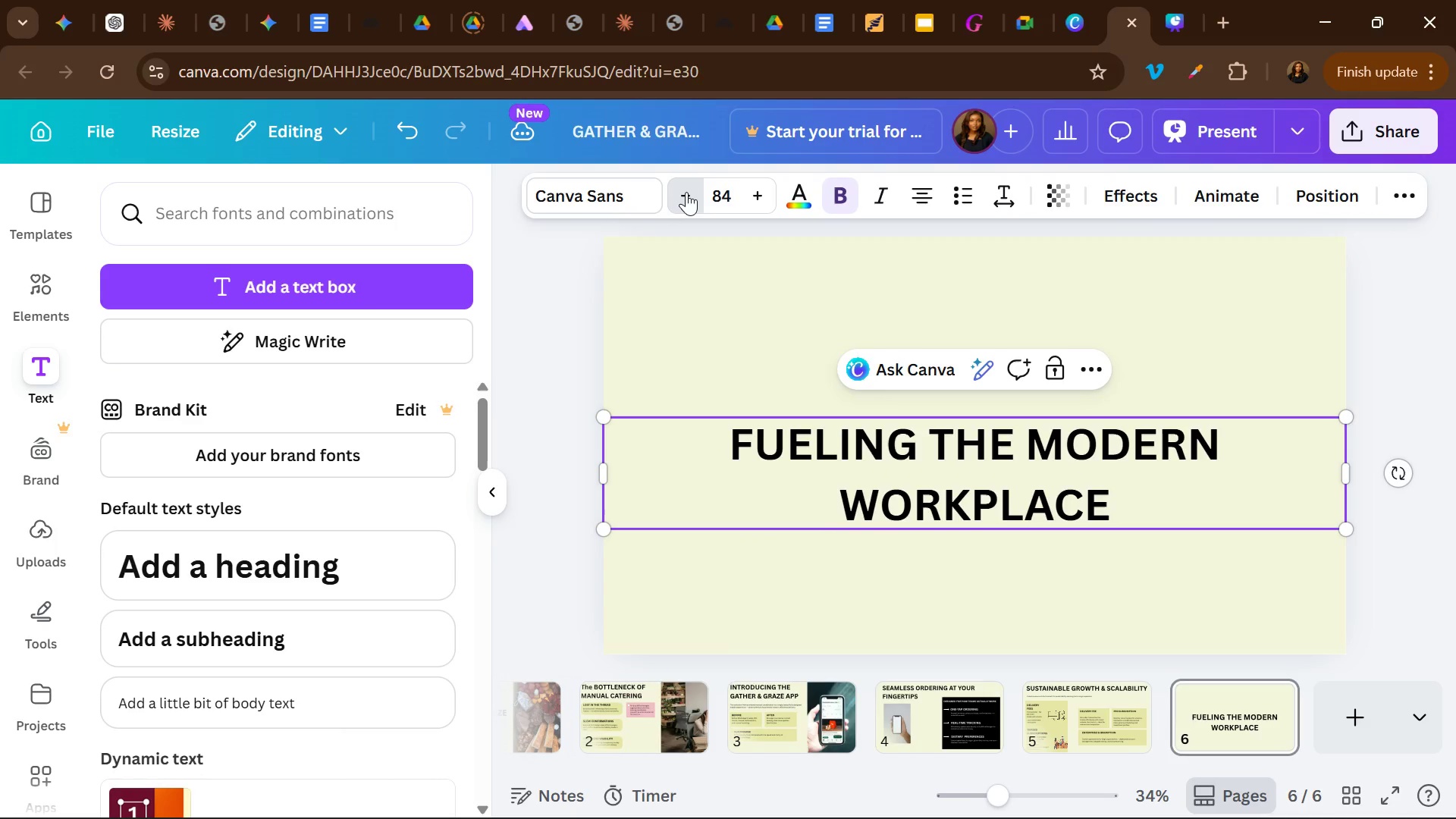 
triple_click([686, 192])
 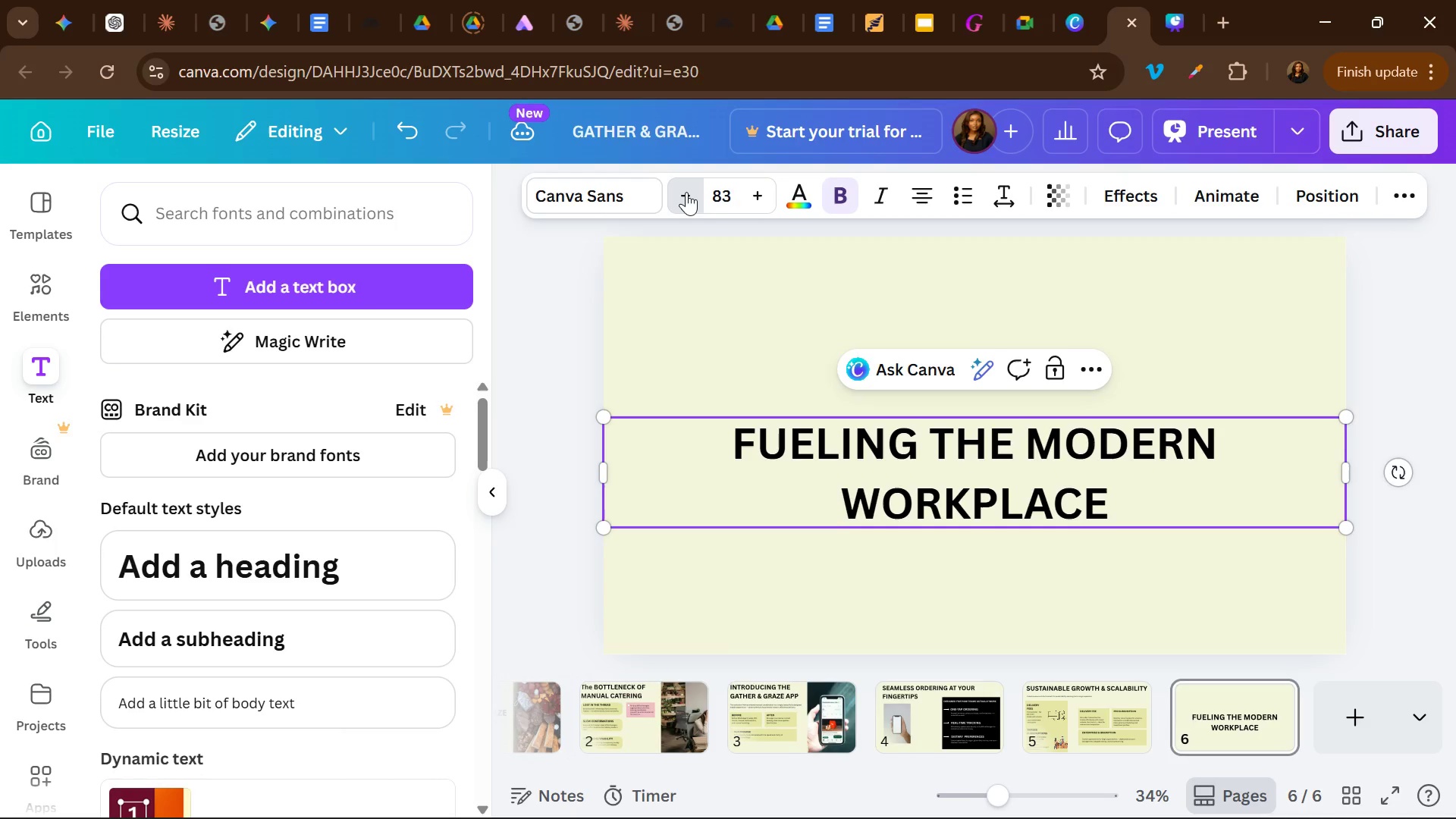 
triple_click([686, 192])
 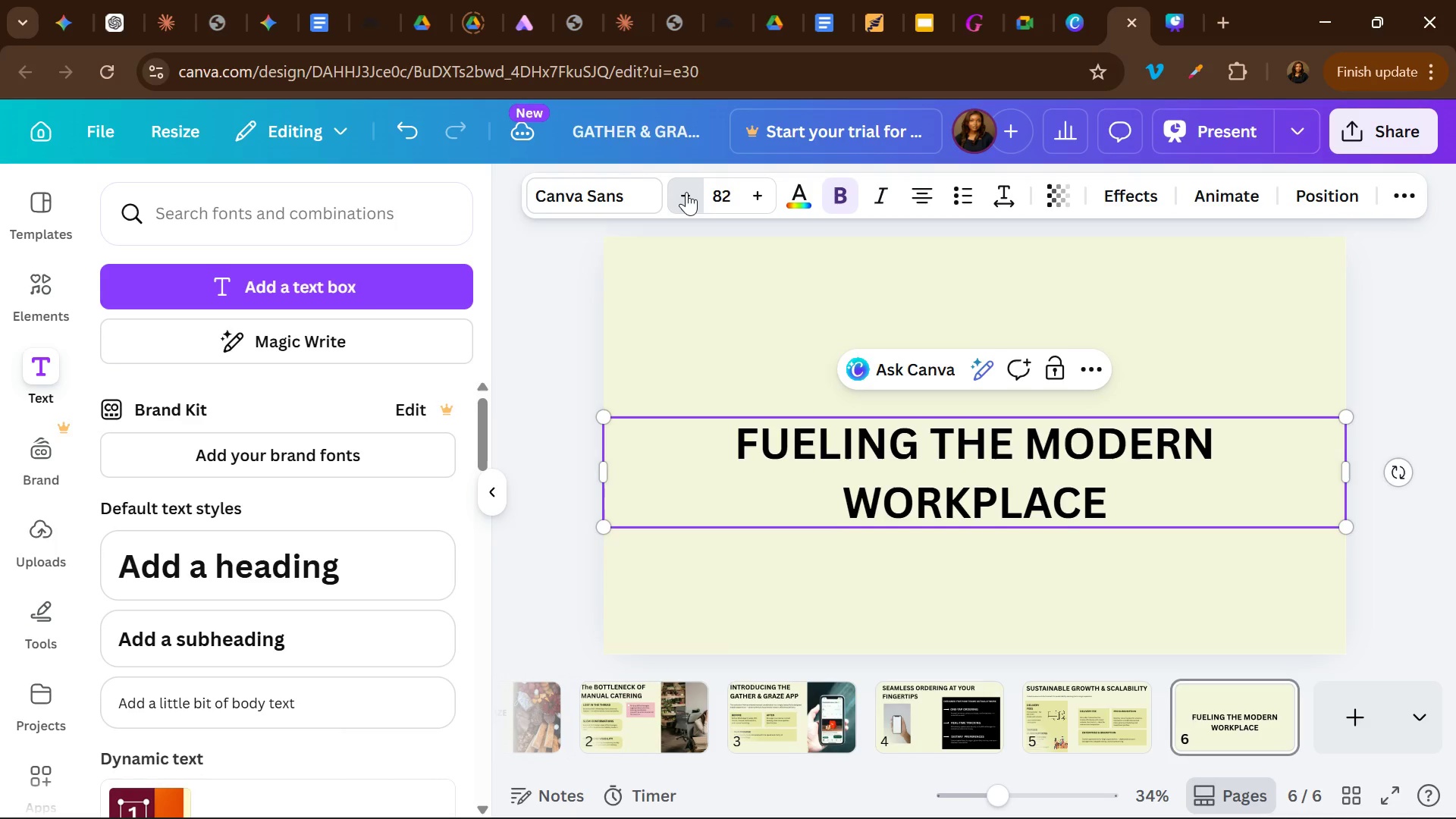 
triple_click([686, 192])
 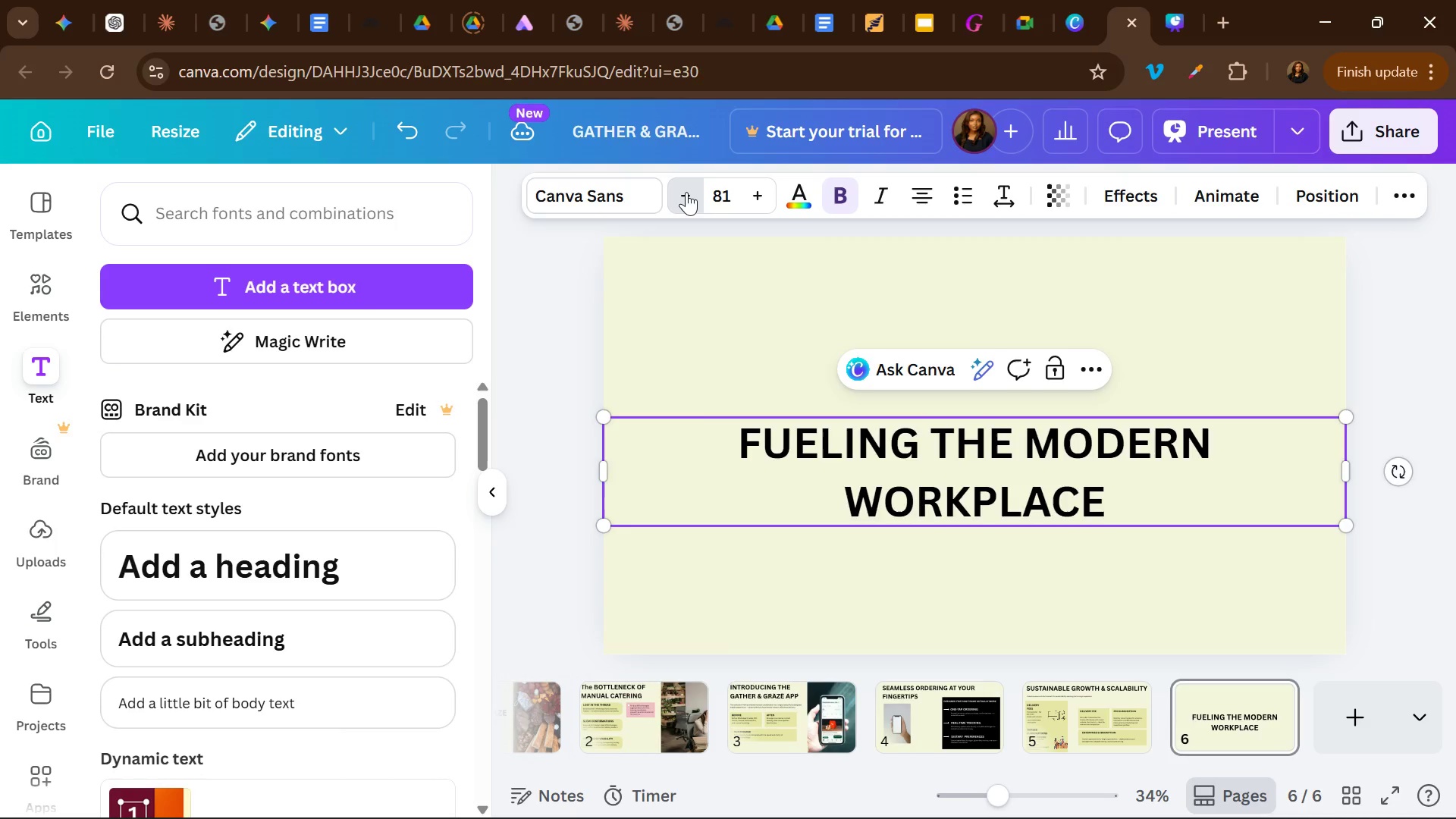 
triple_click([686, 192])
 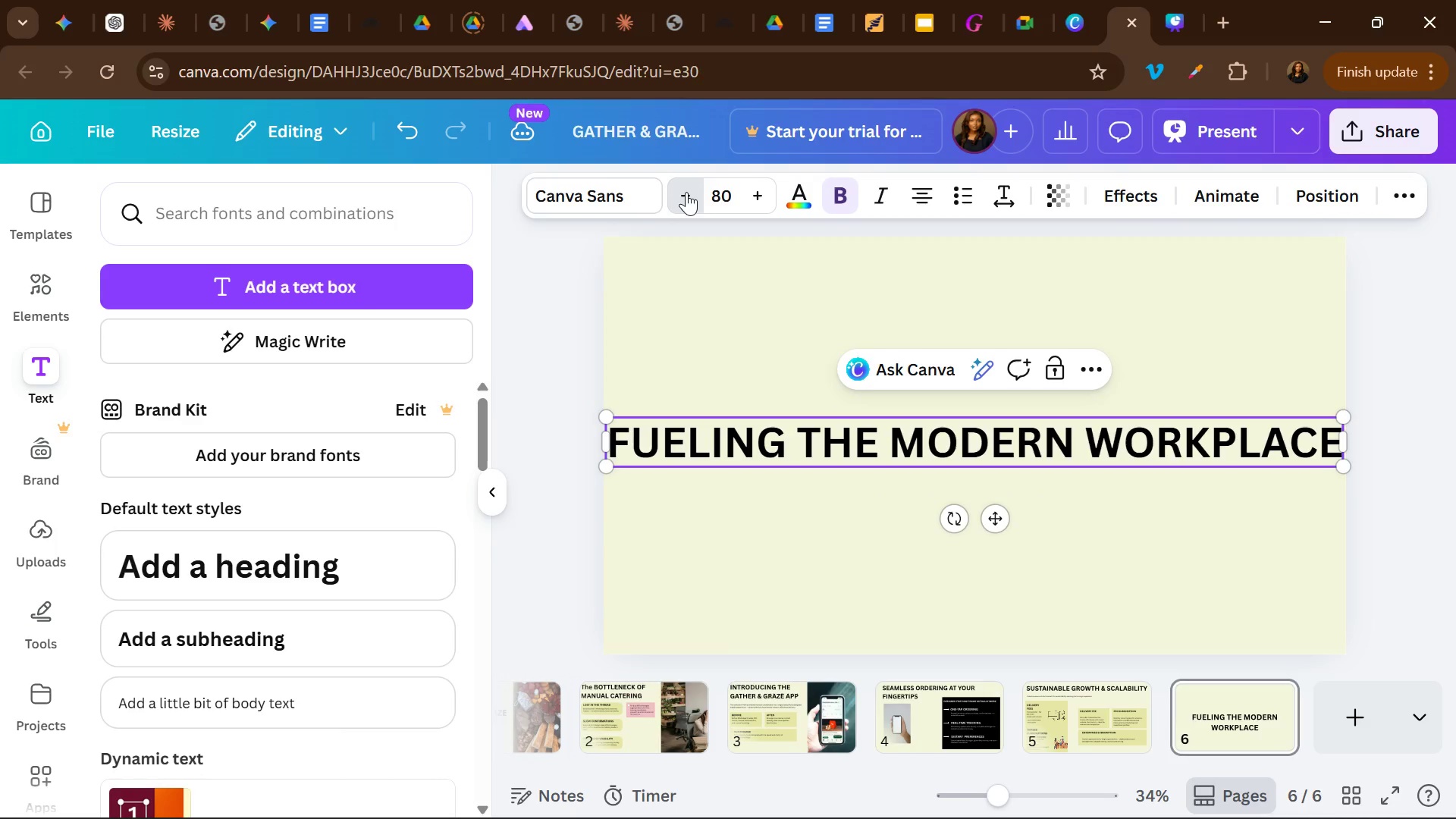 
triple_click([686, 192])
 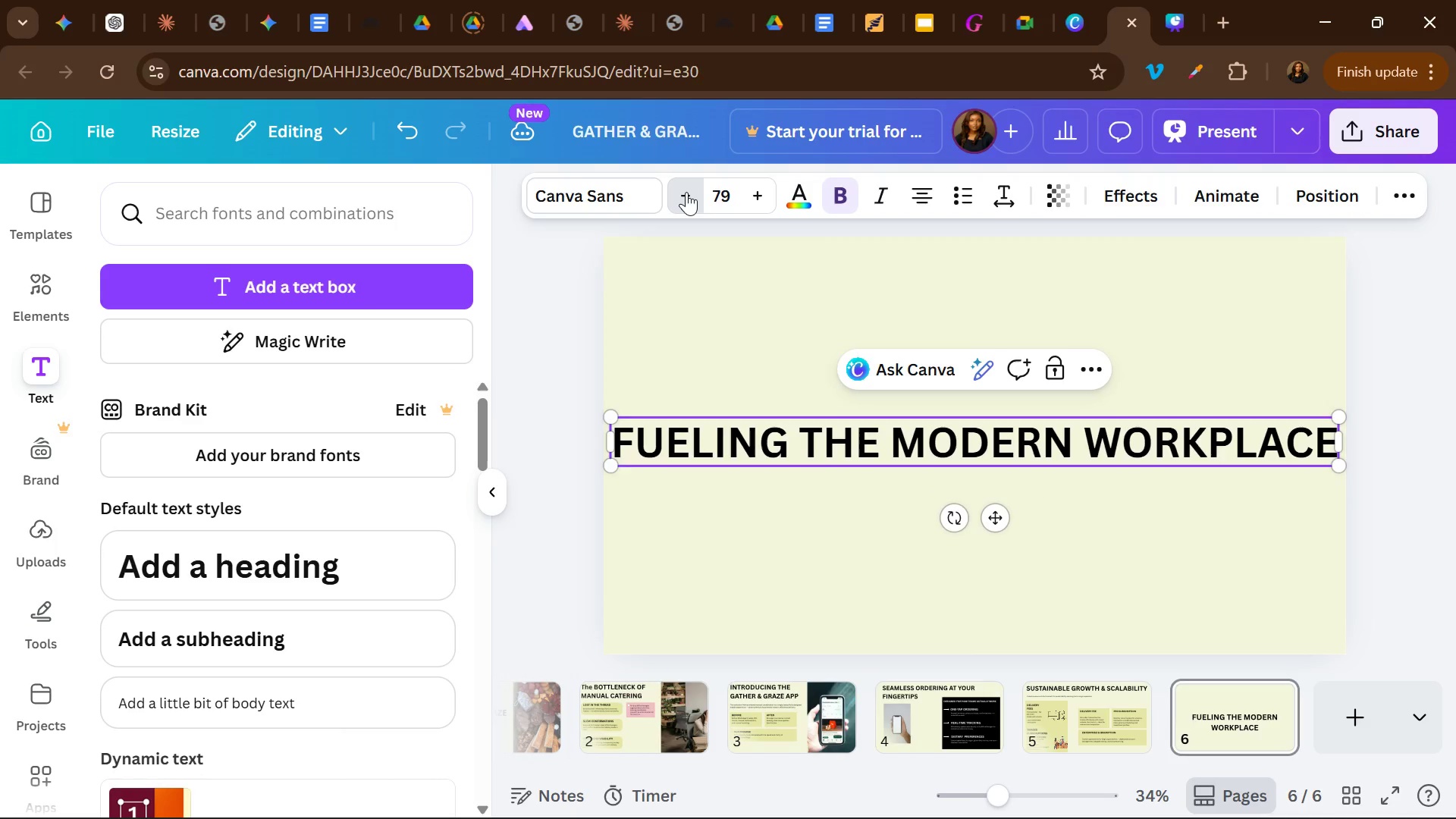 
triple_click([686, 192])
 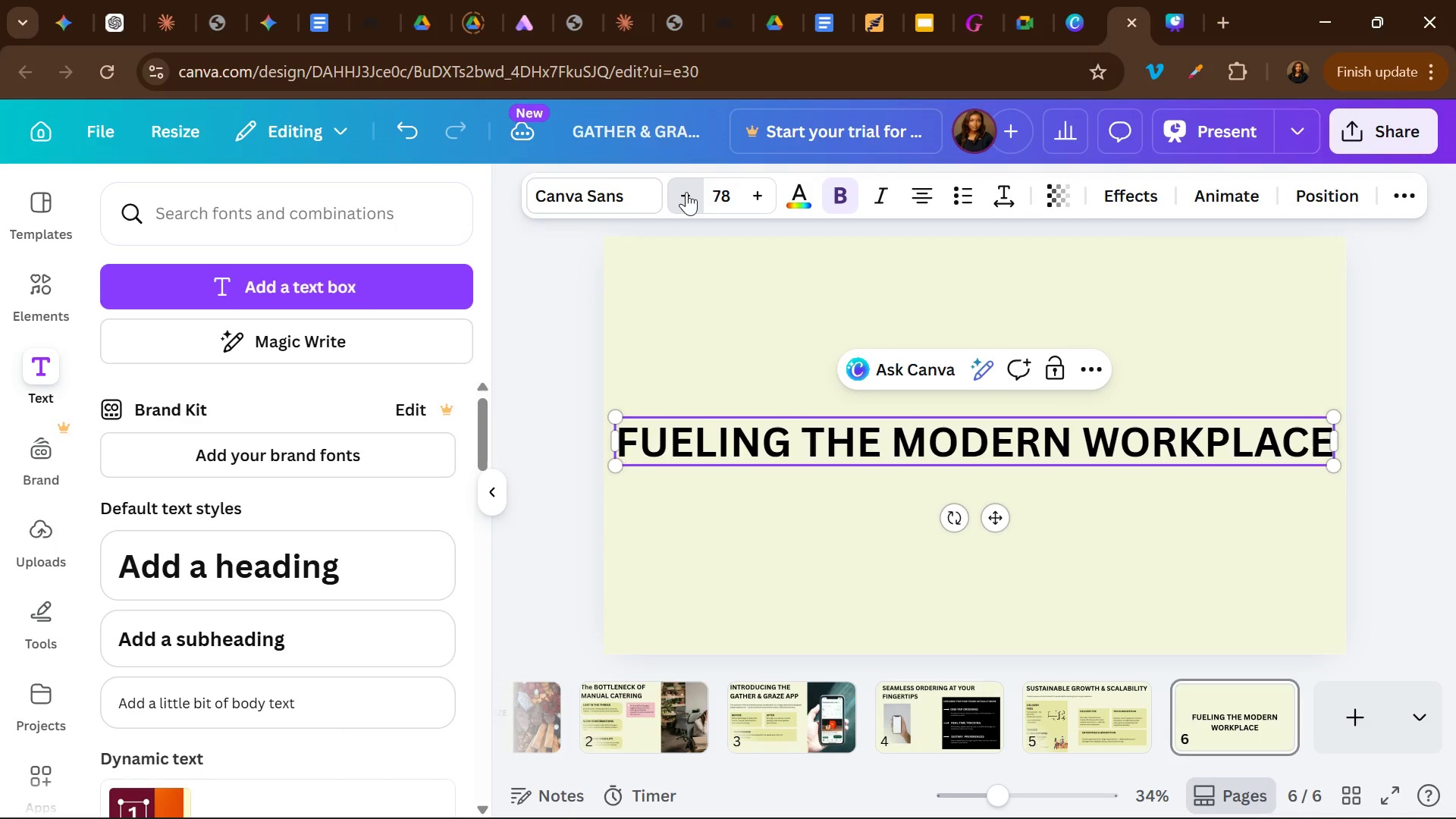 
triple_click([686, 192])
 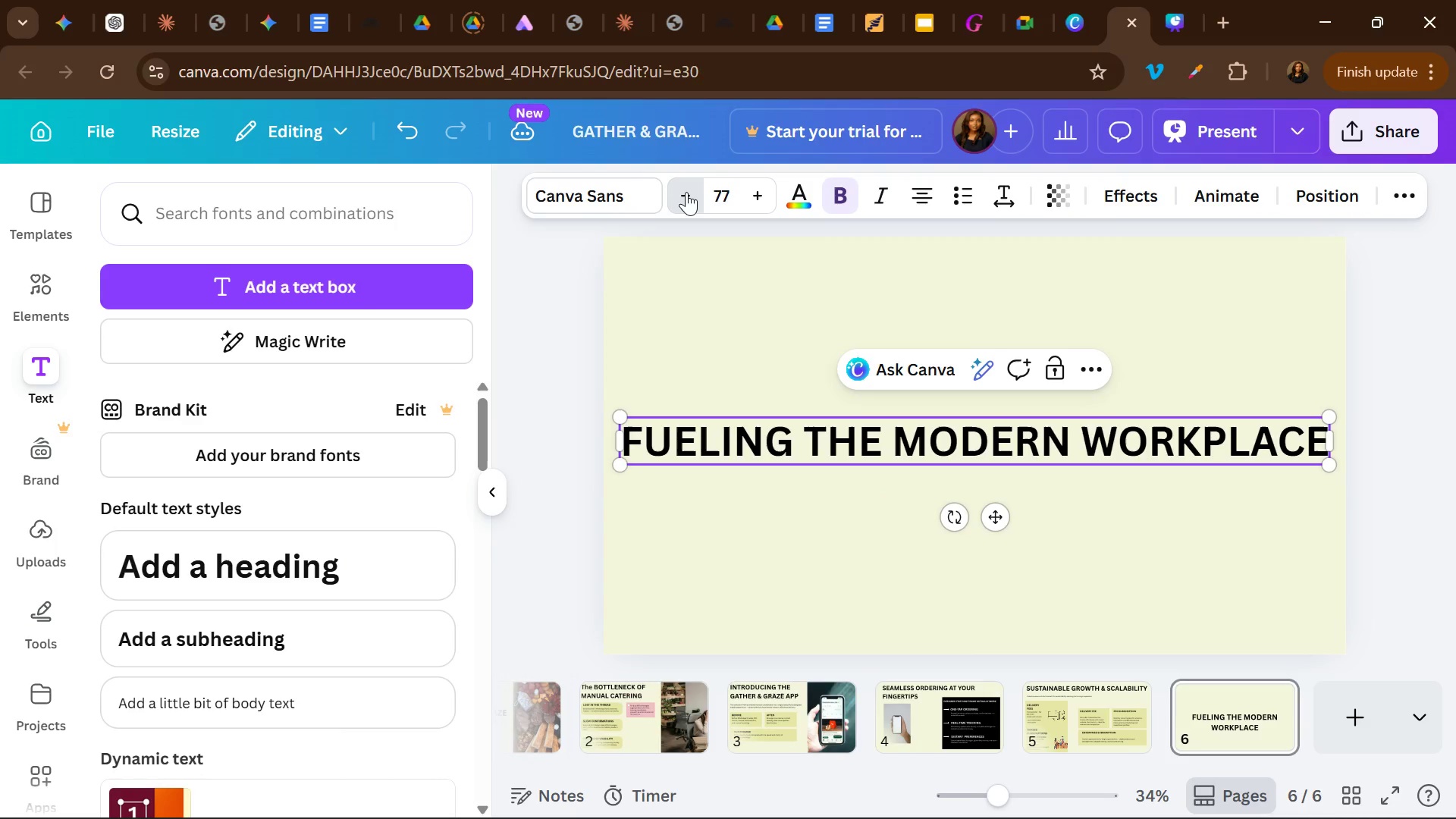 
triple_click([686, 192])
 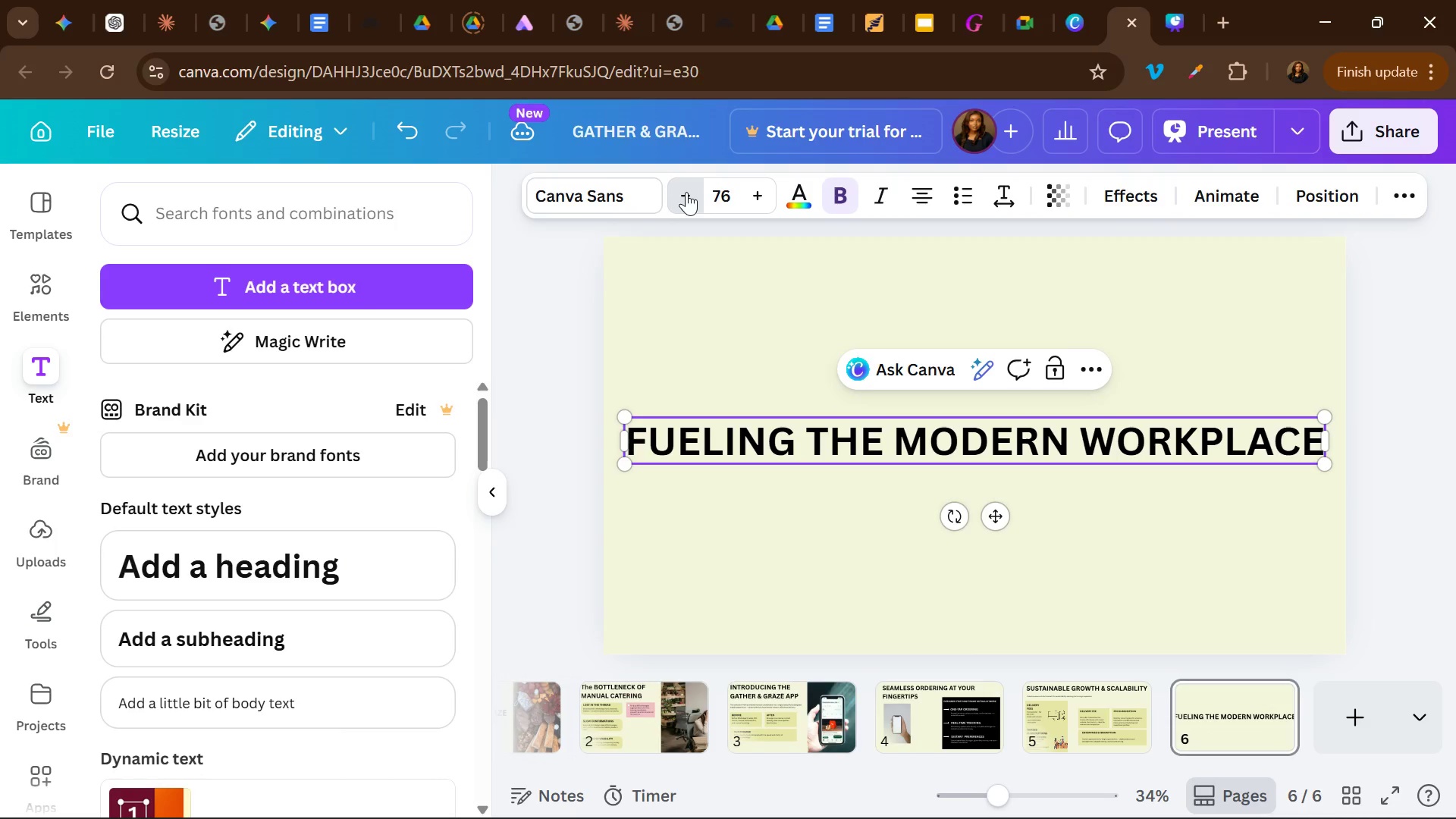 
triple_click([686, 192])
 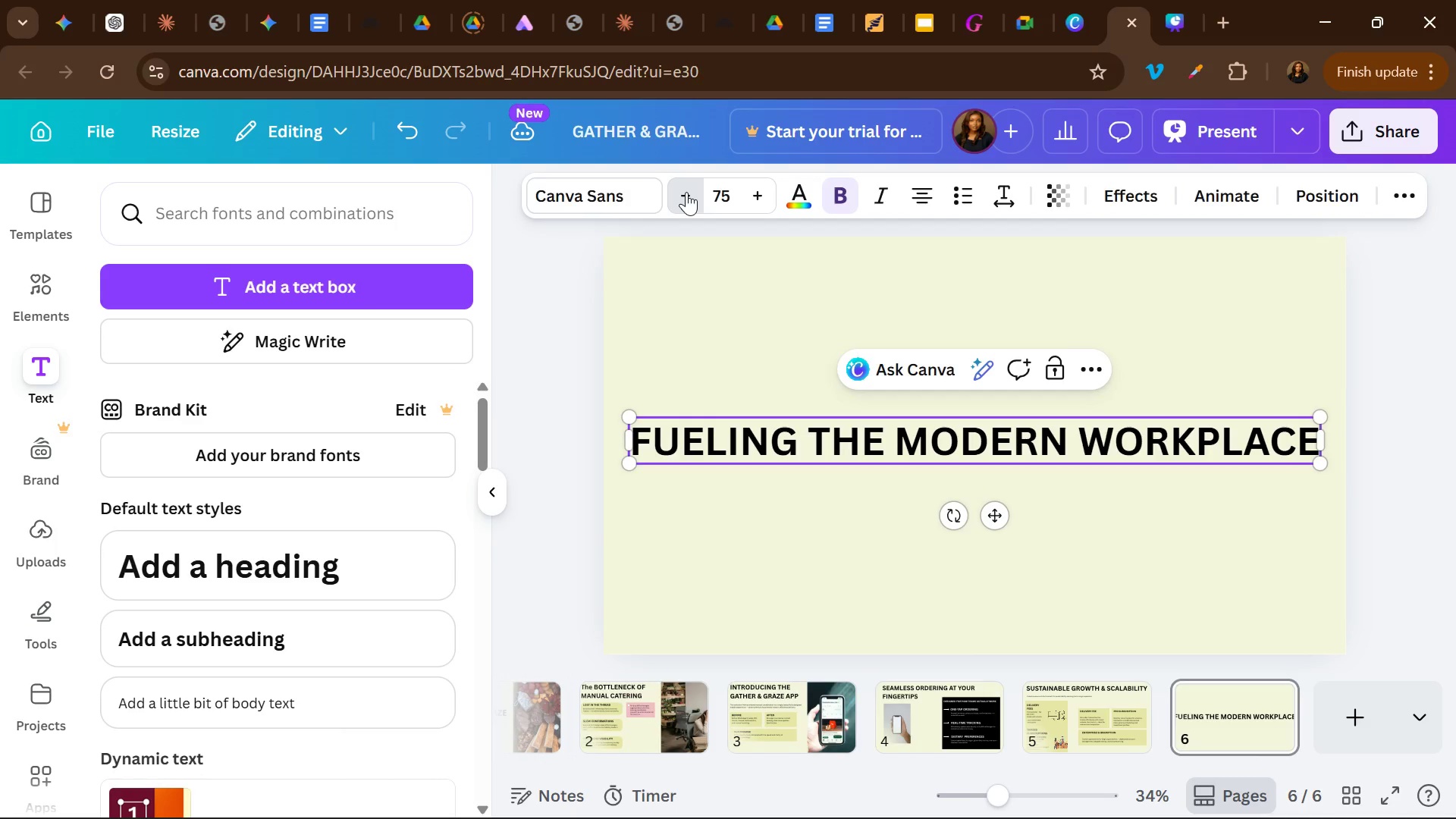 
triple_click([686, 192])
 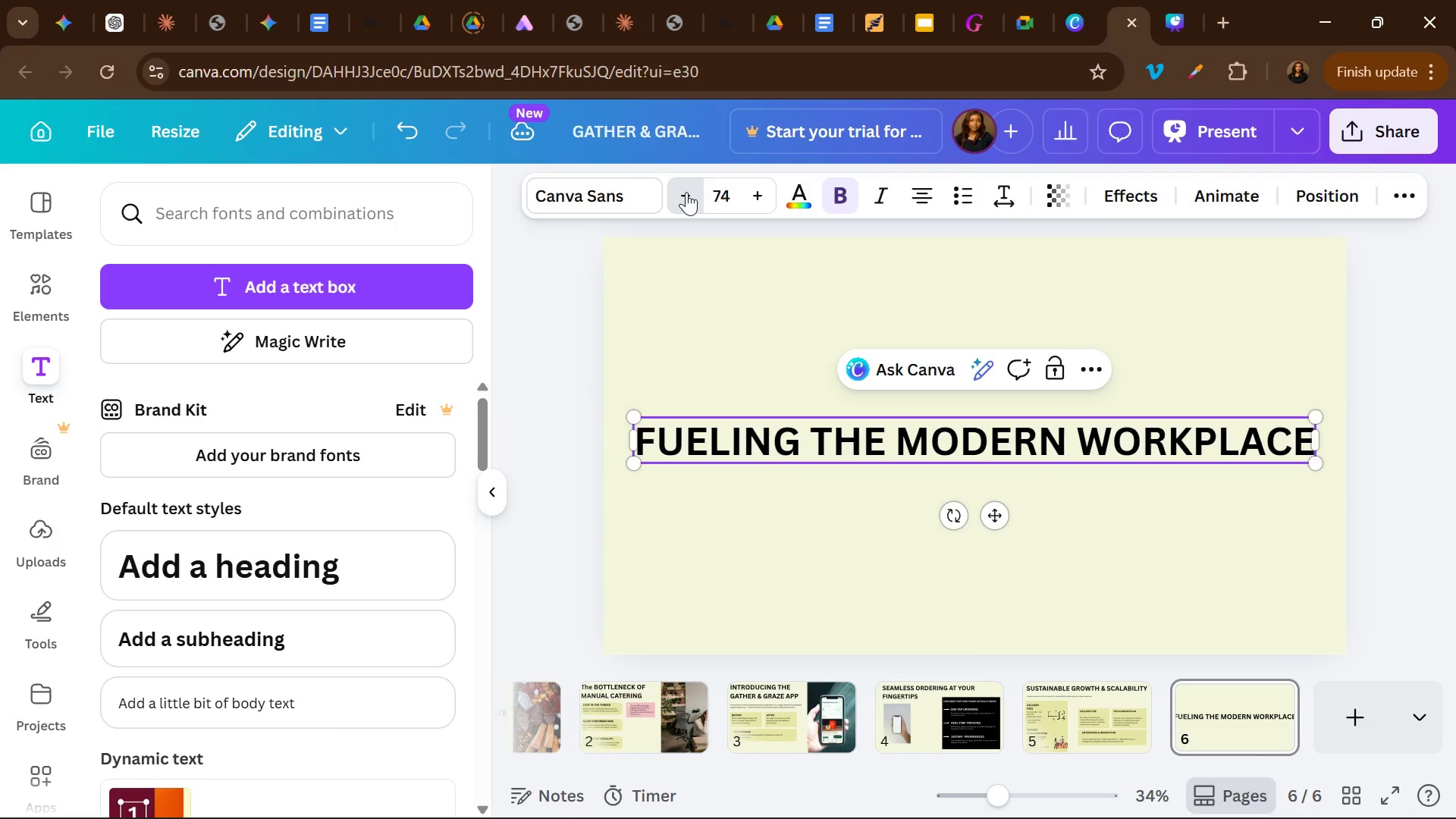 
triple_click([686, 192])
 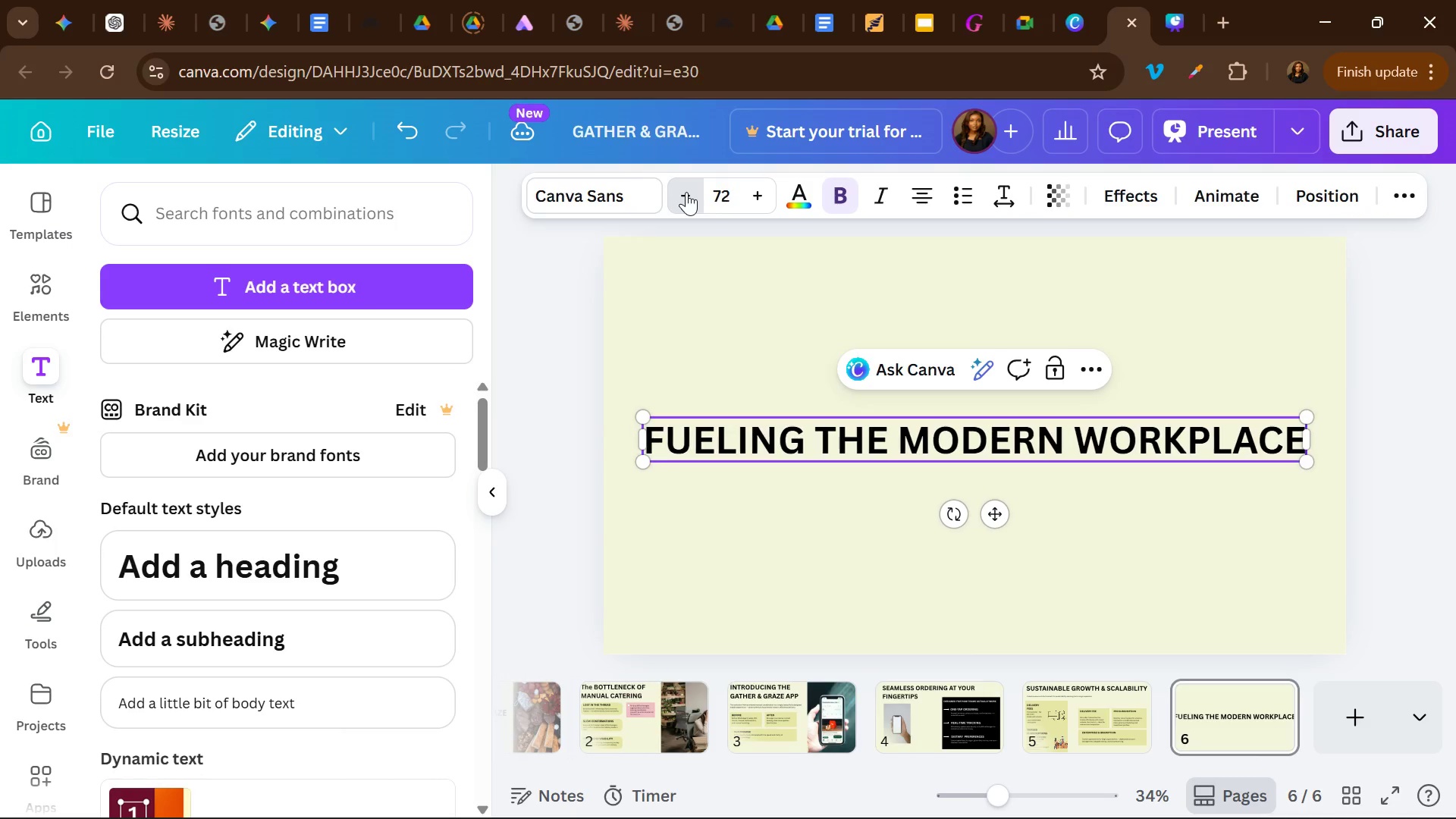 
triple_click([686, 192])
 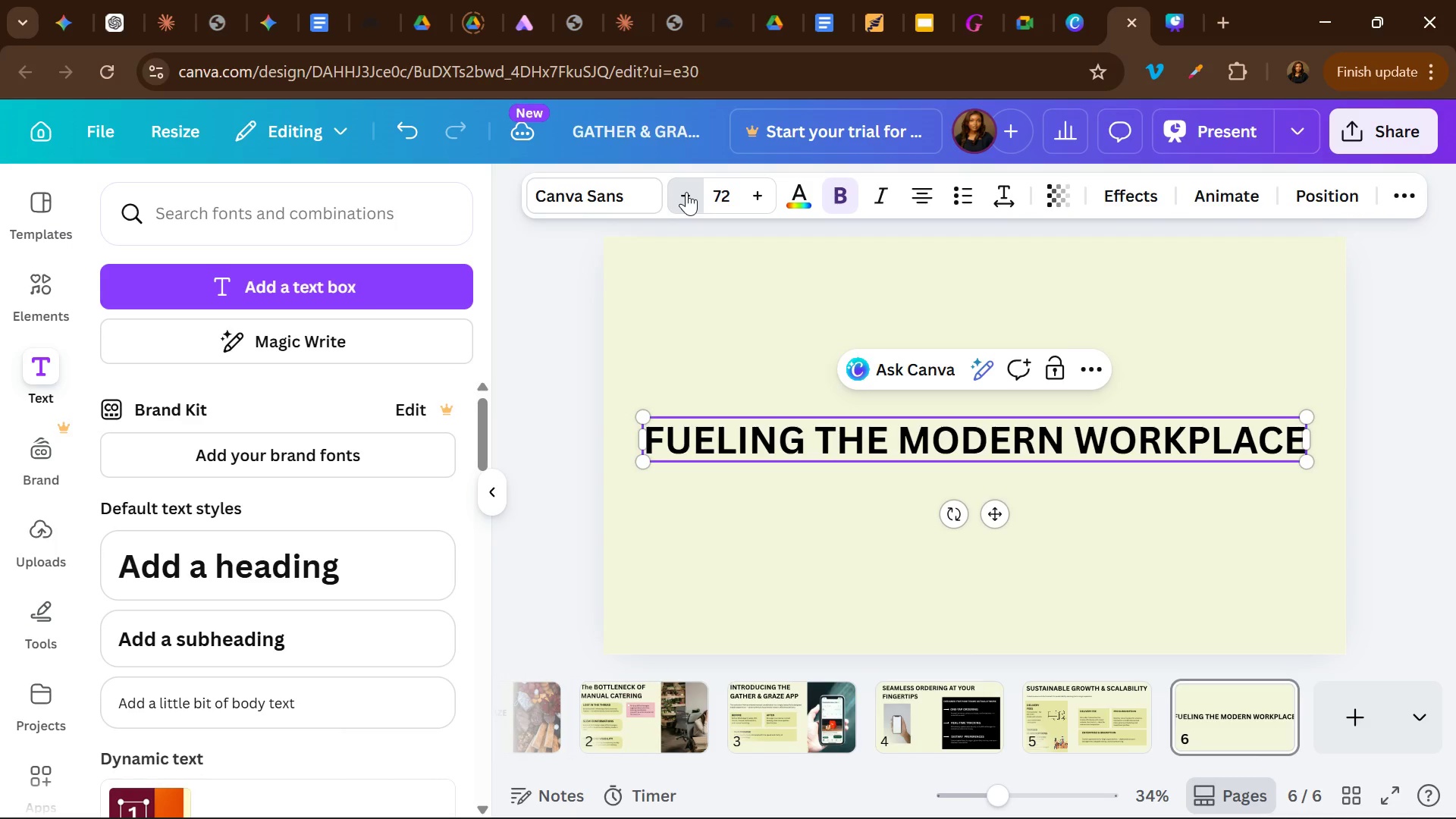 
triple_click([686, 192])
 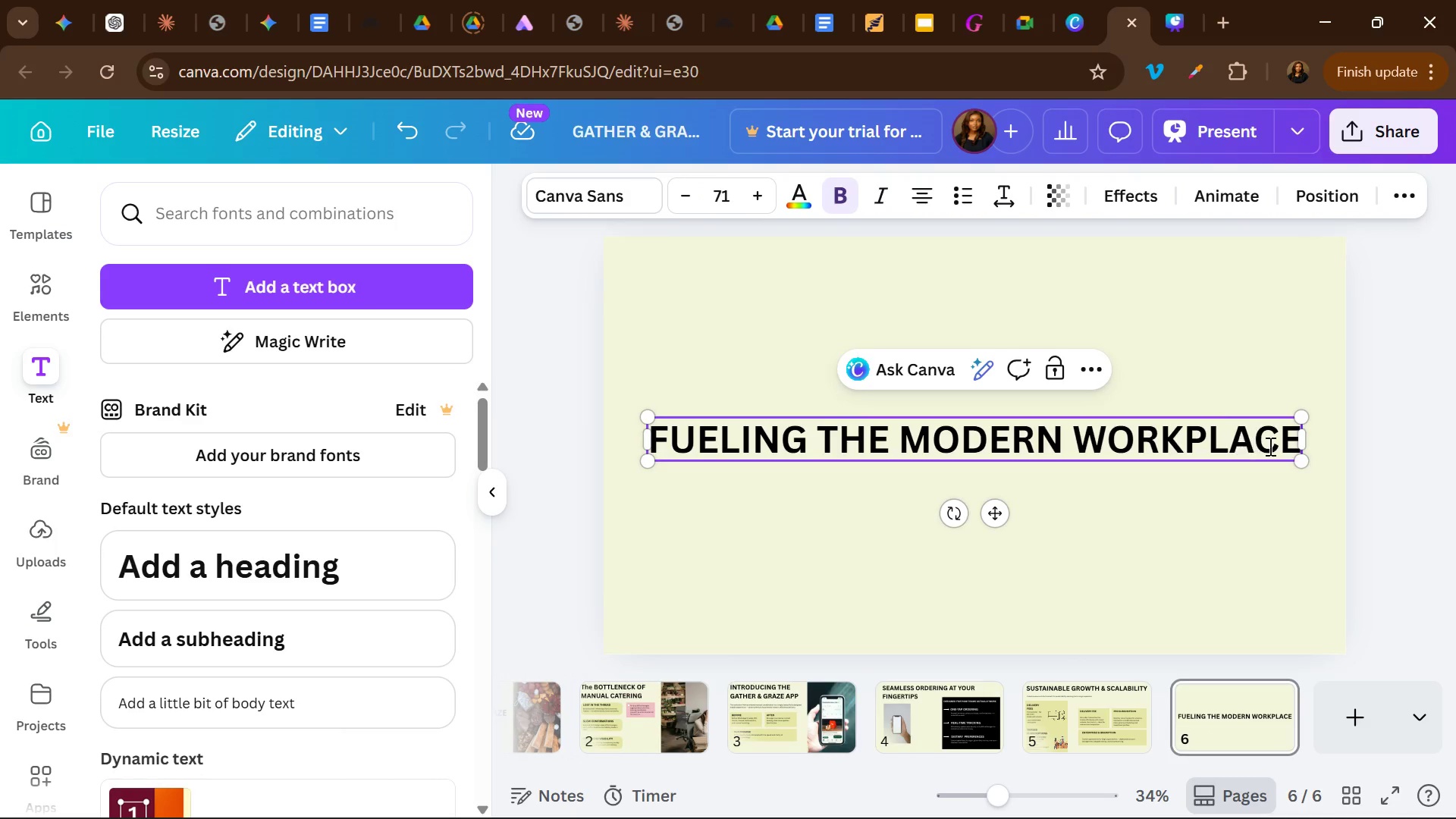 
left_click_drag(start_coordinate=[1306, 441], to_coordinate=[1335, 450])
 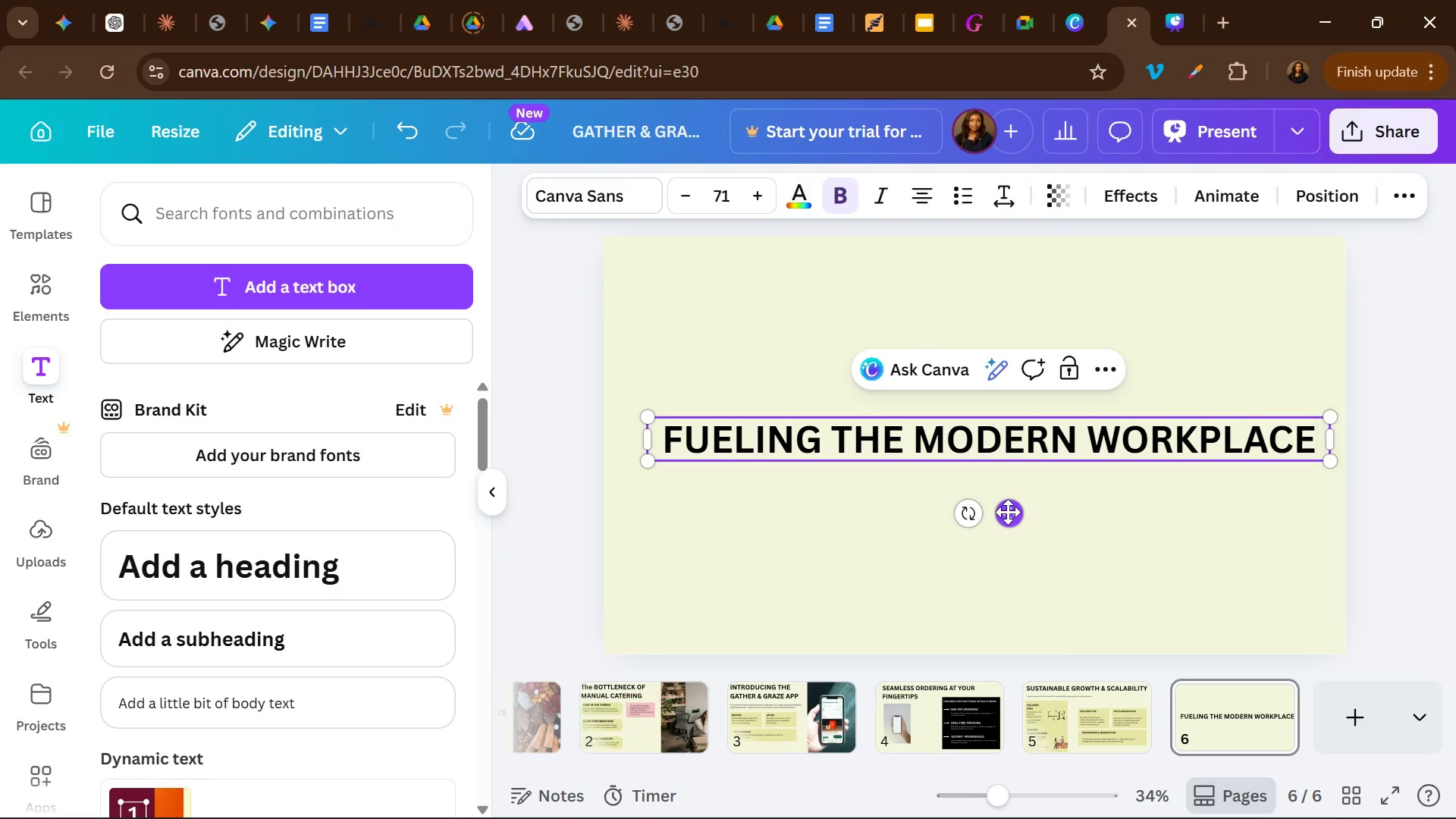 
left_click_drag(start_coordinate=[1008, 512], to_coordinate=[973, 363])
 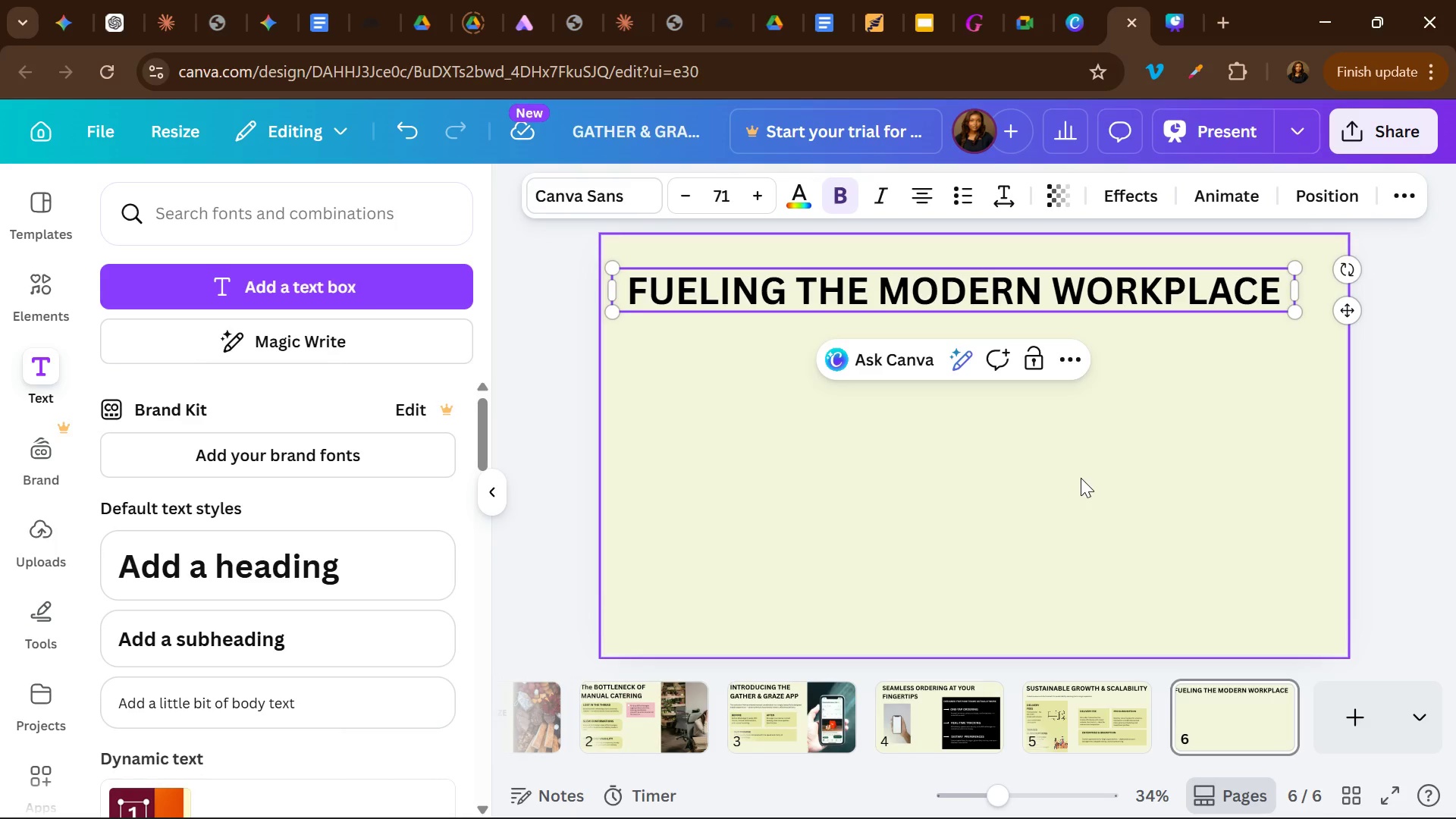 
left_click([1081, 478])
 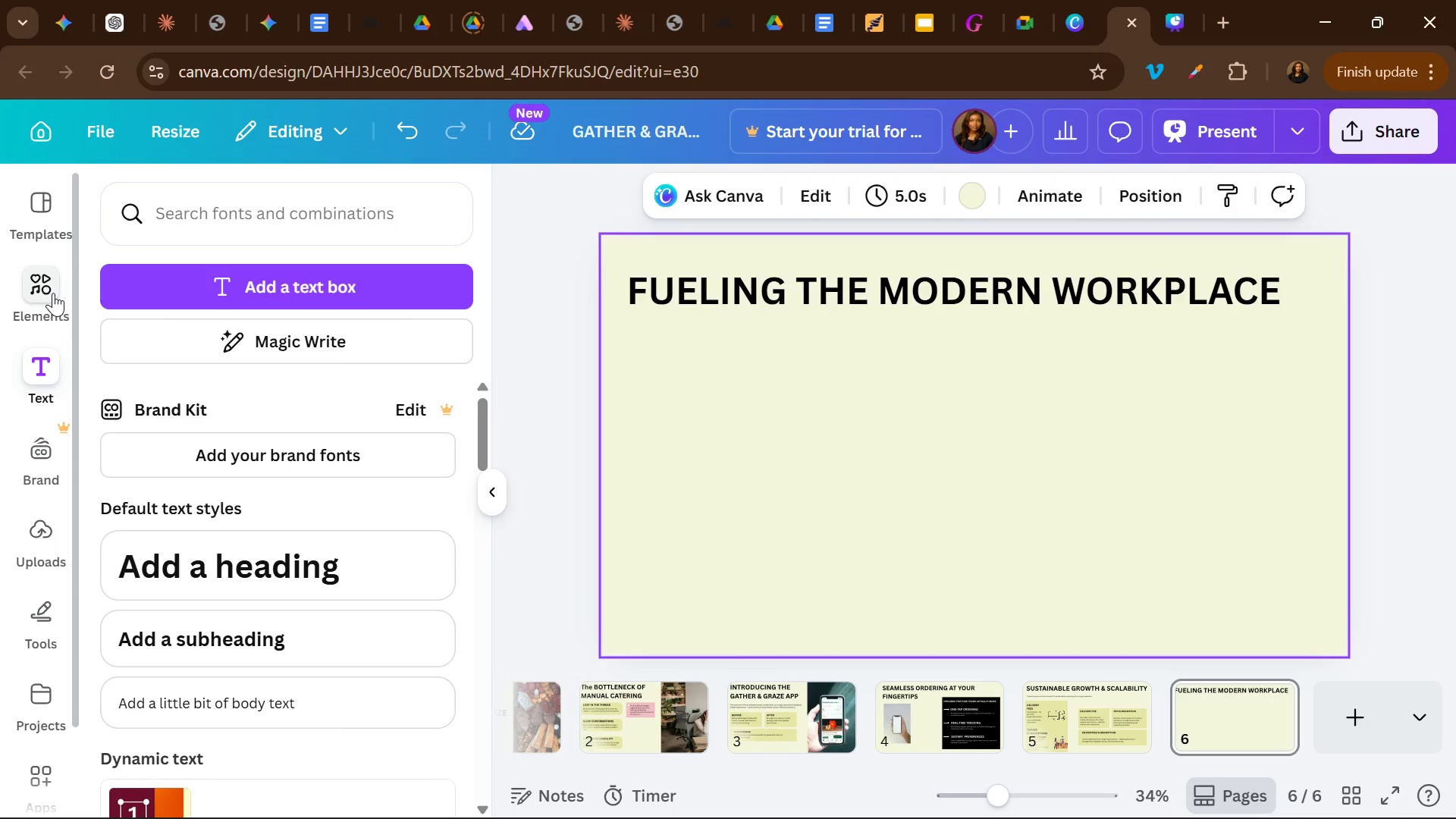 
wait(7.12)
 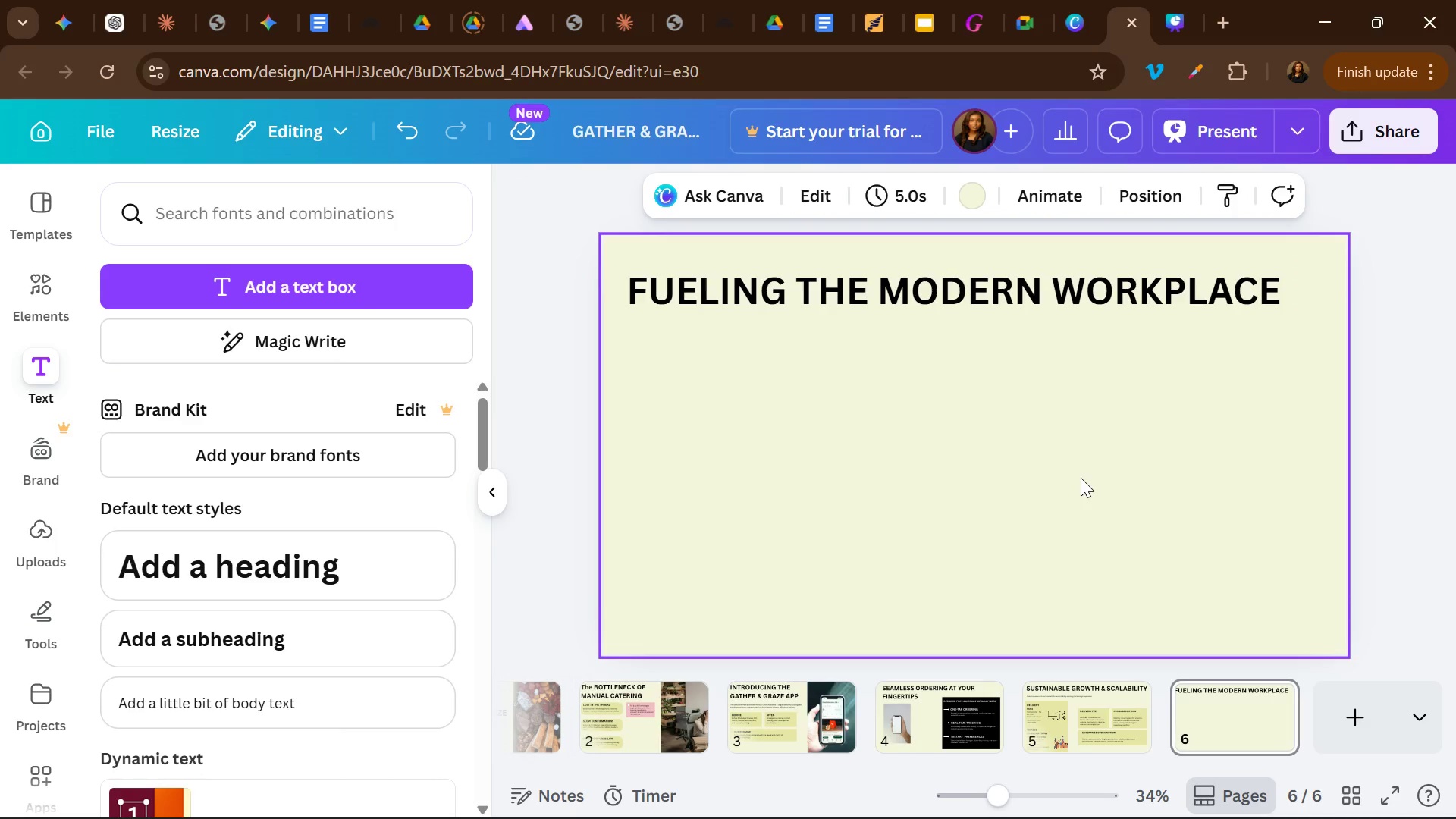 
left_click([52, 548])
 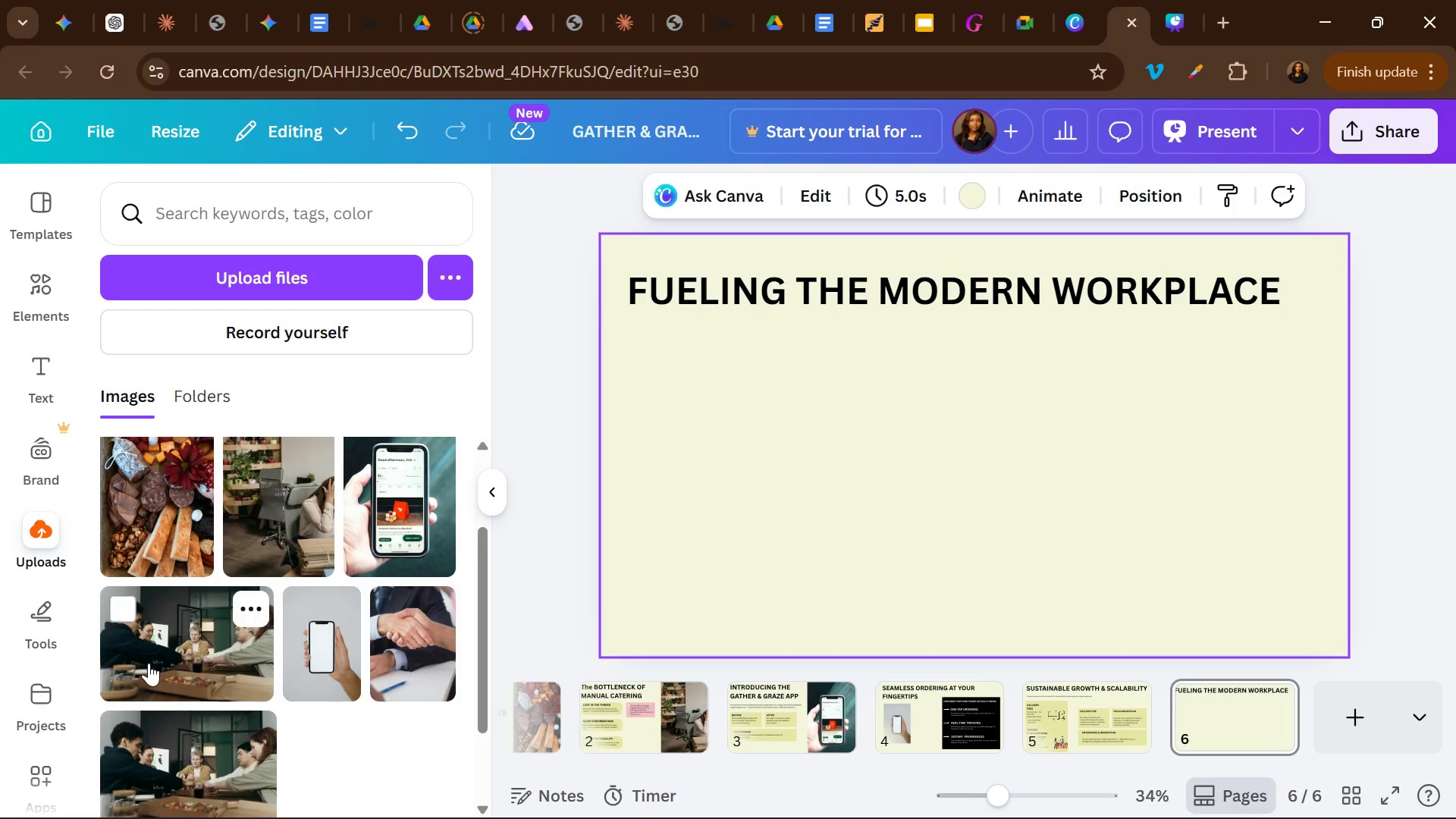 
left_click([160, 663])
 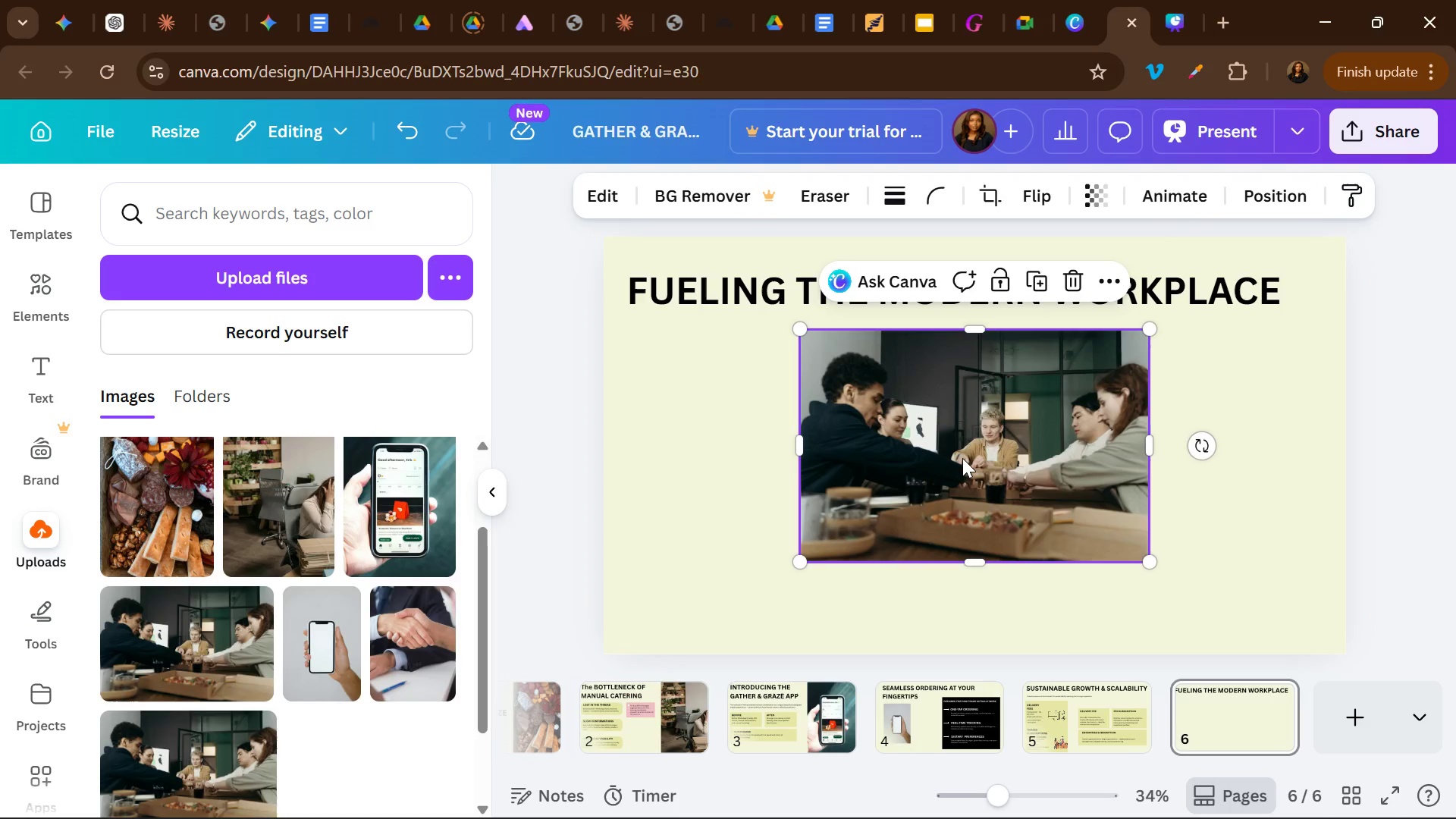 
left_click_drag(start_coordinate=[962, 458], to_coordinate=[795, 454])
 